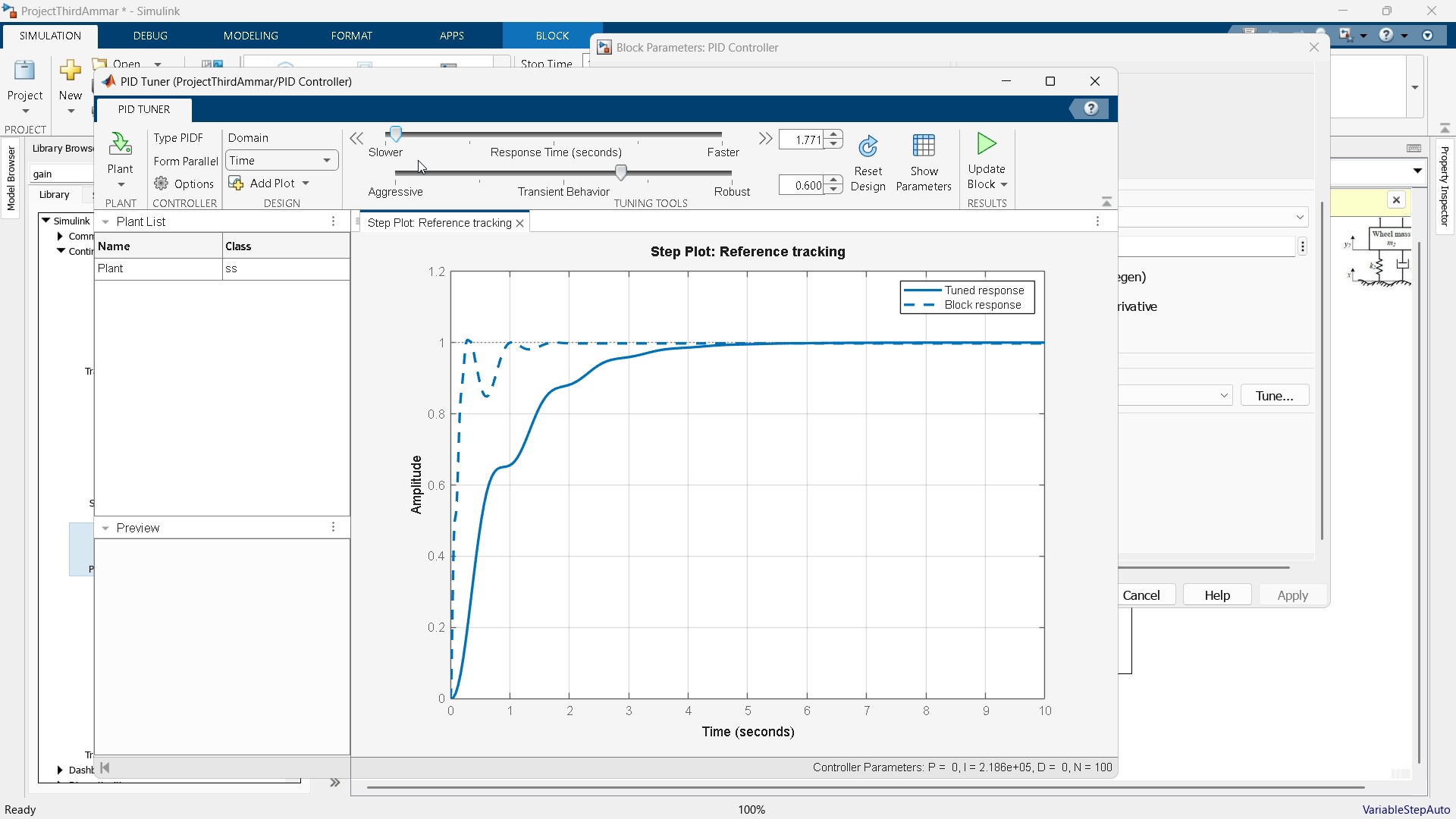 
left_click_drag(start_coordinate=[399, 131], to_coordinate=[726, 140])
 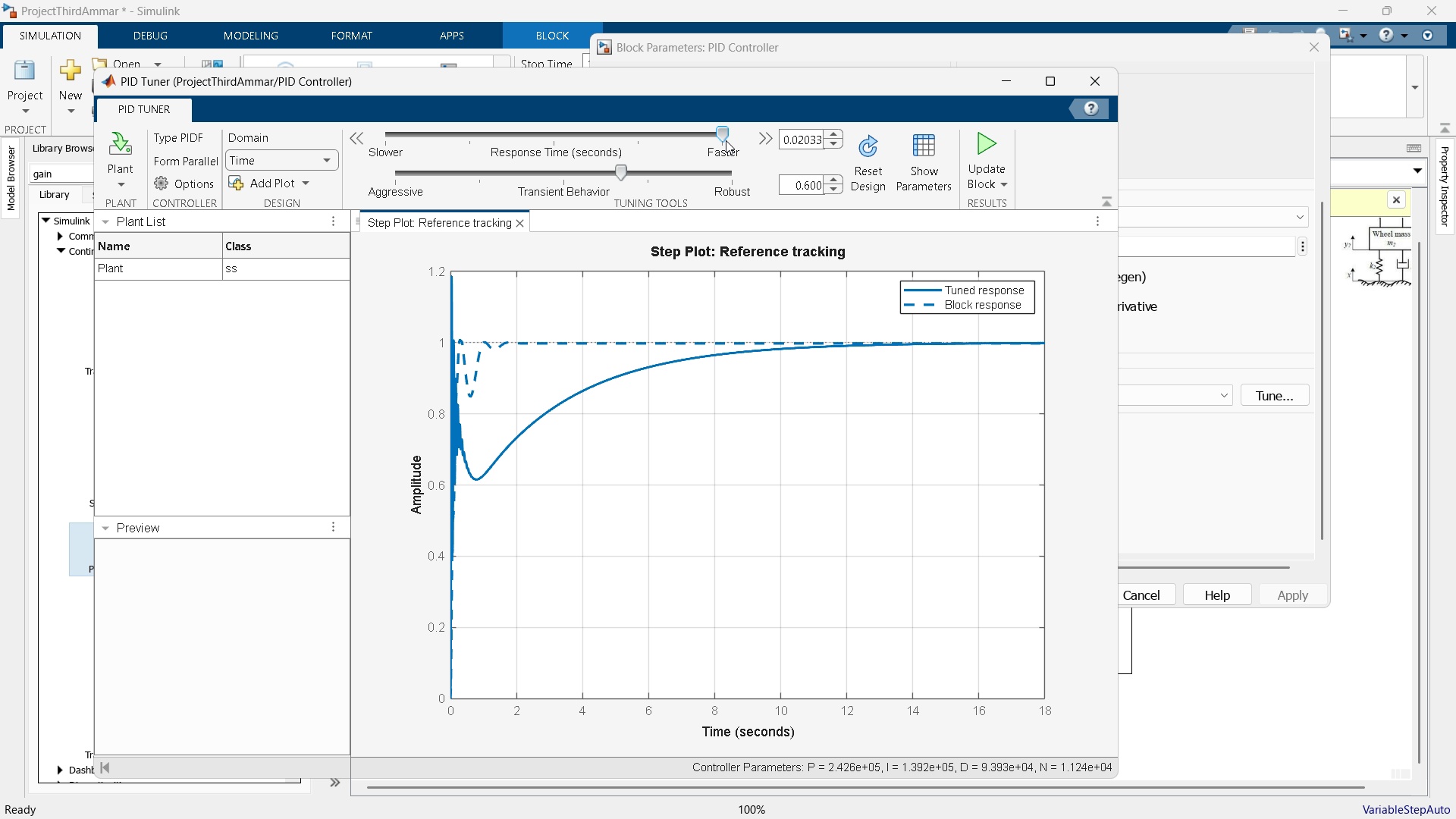 
left_click_drag(start_coordinate=[726, 140], to_coordinate=[555, 133])
 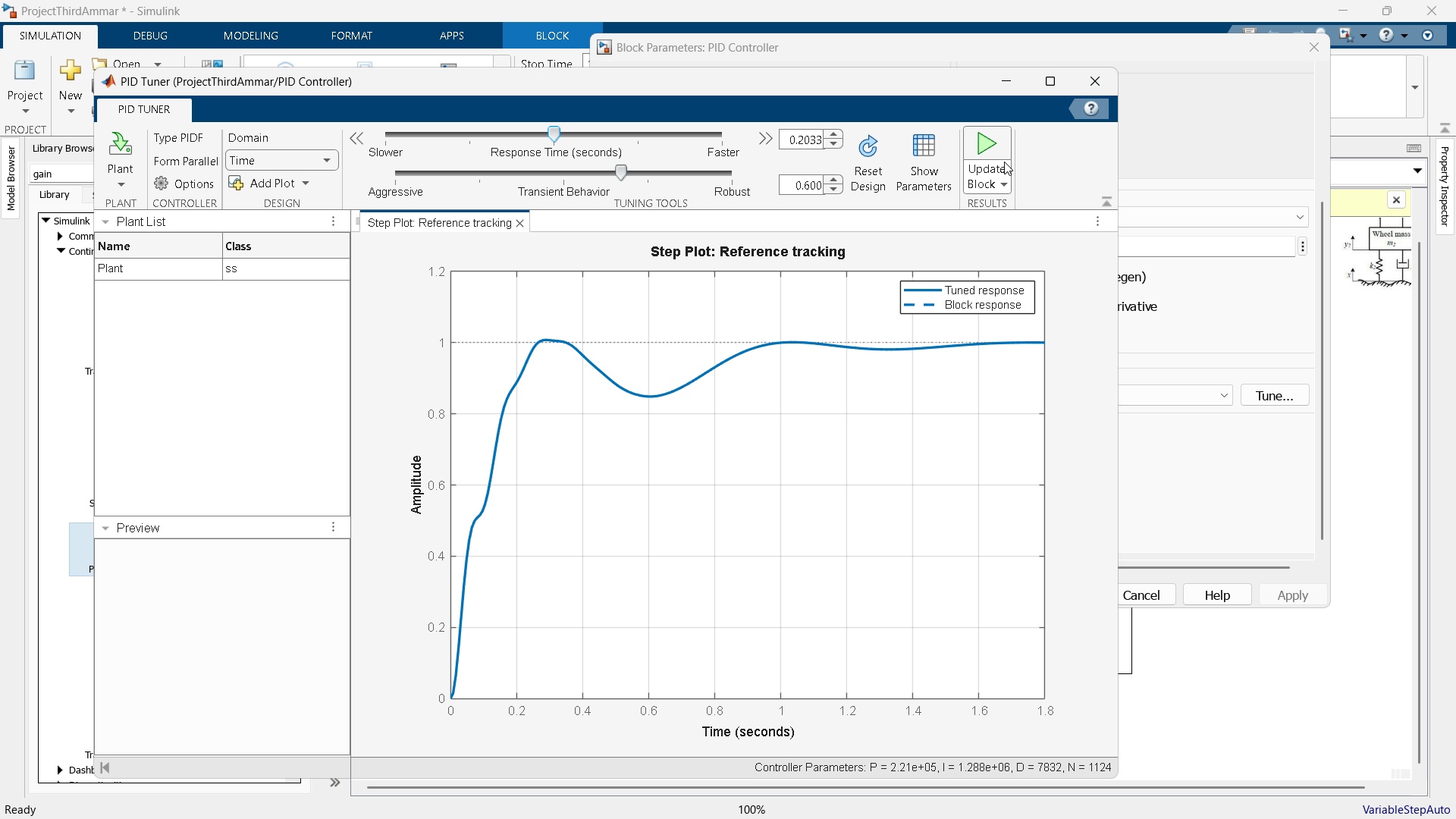 
left_click([990, 134])
 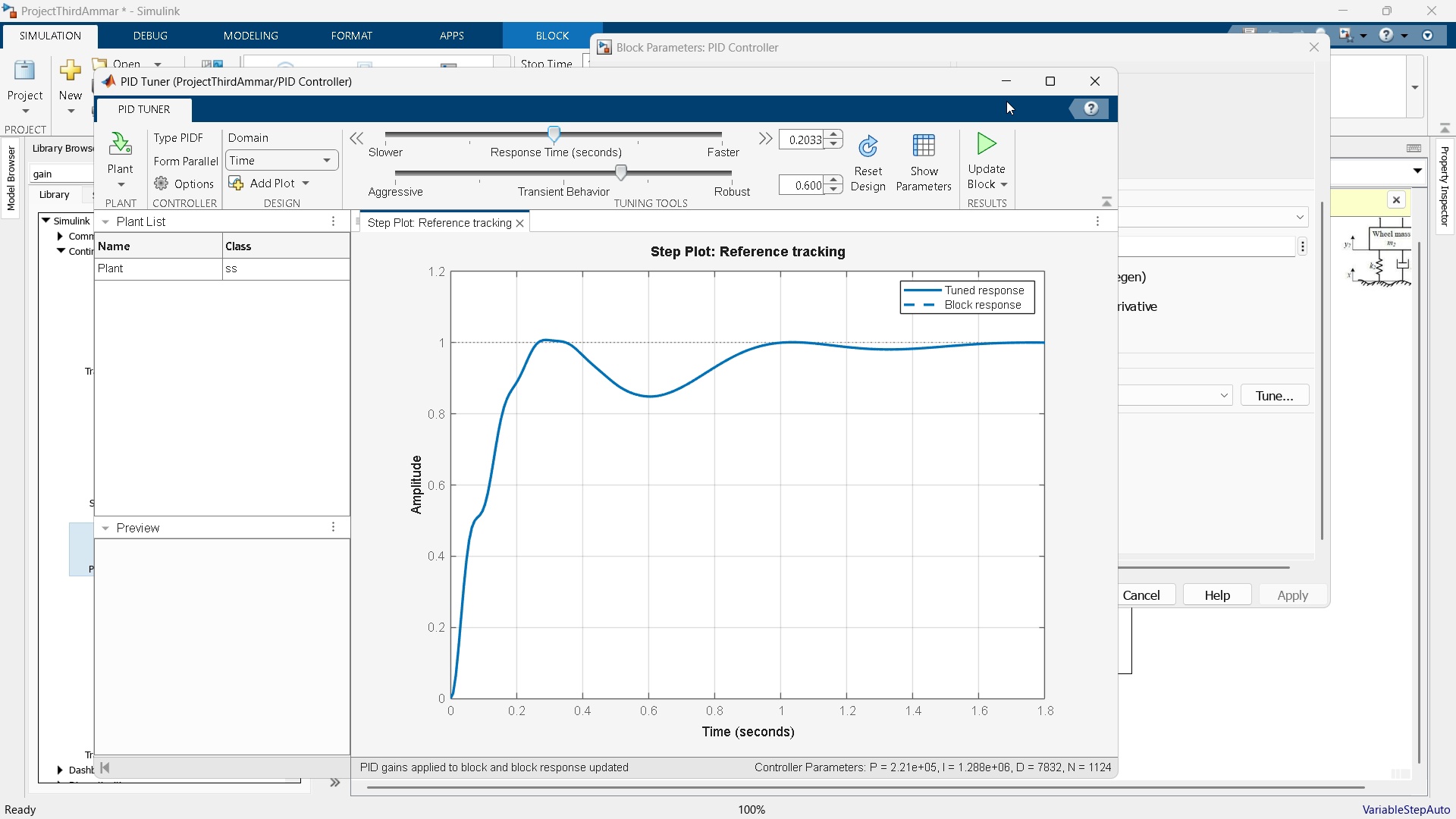 
left_click([1003, 74])
 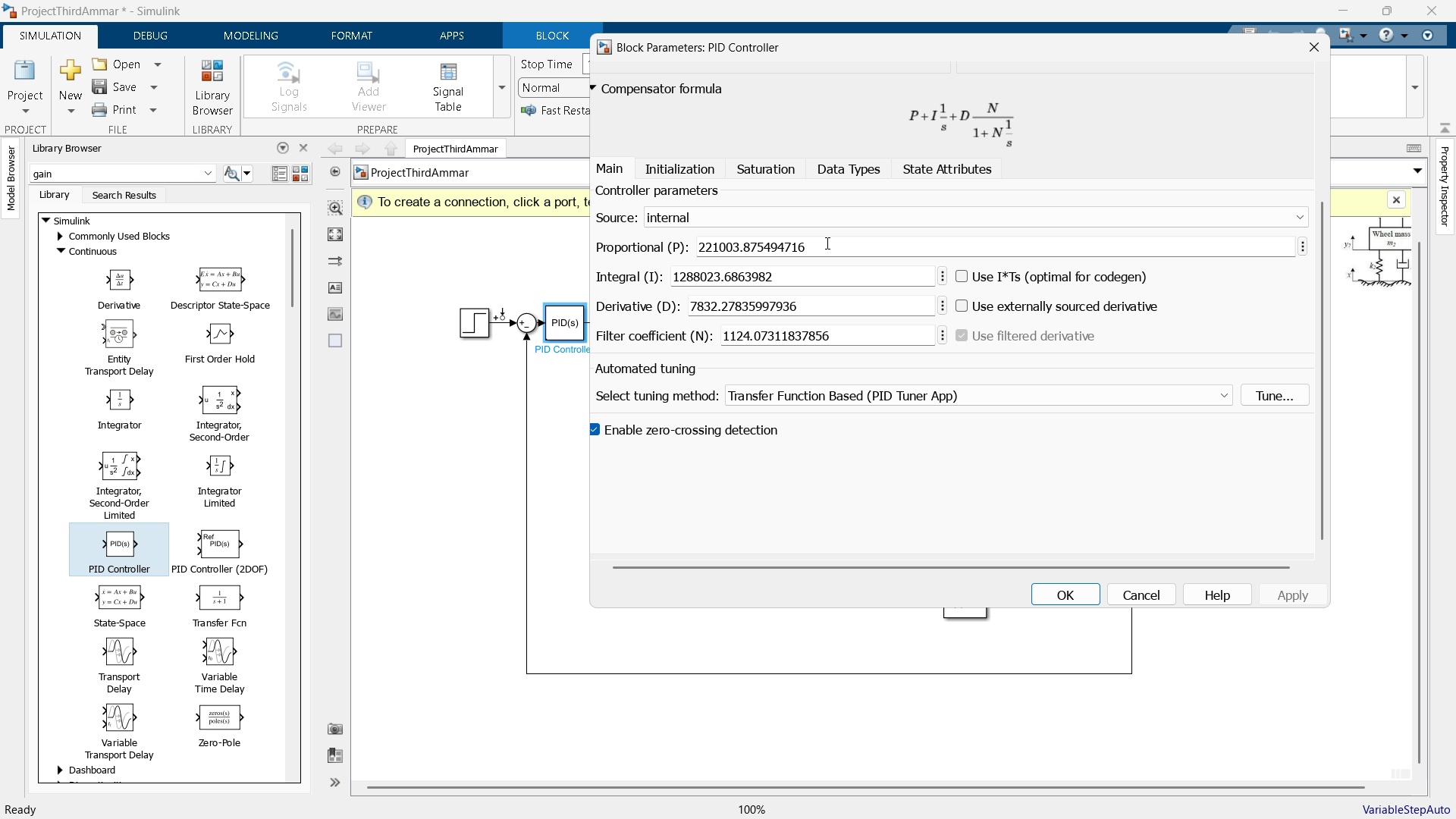 
left_click([826, 242])
 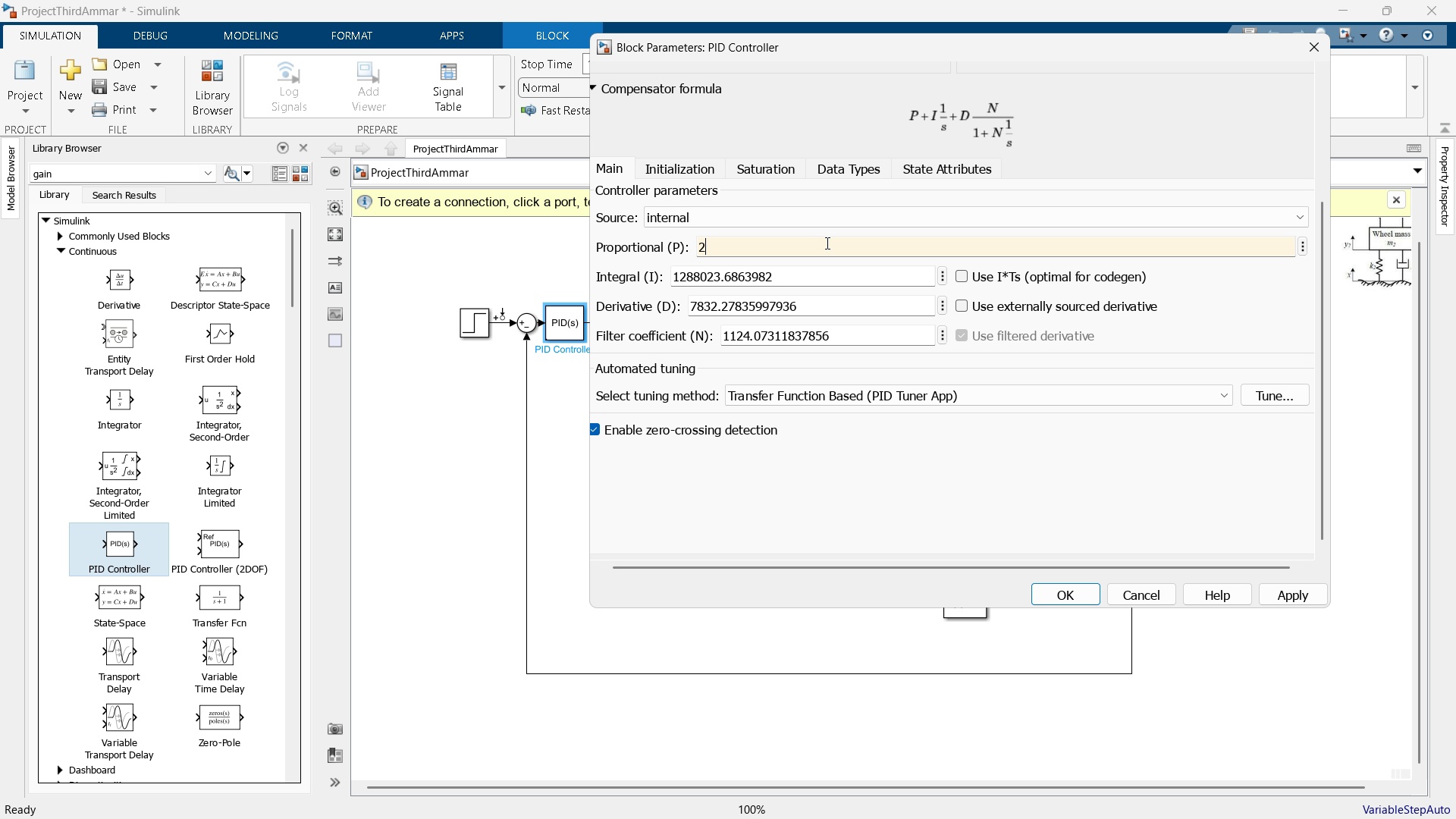 
key(Numpad2)
 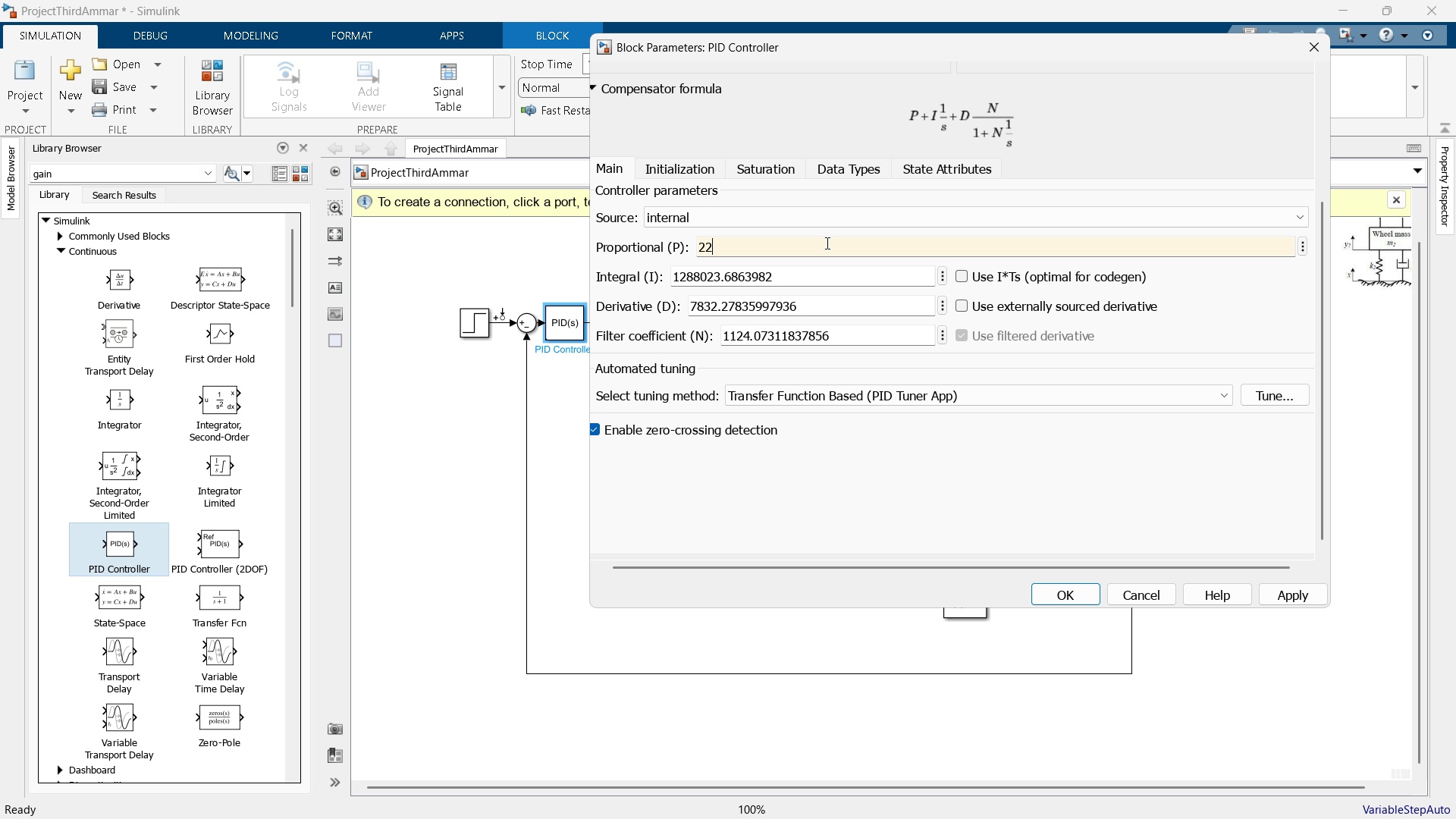 
key(Numpad2)
 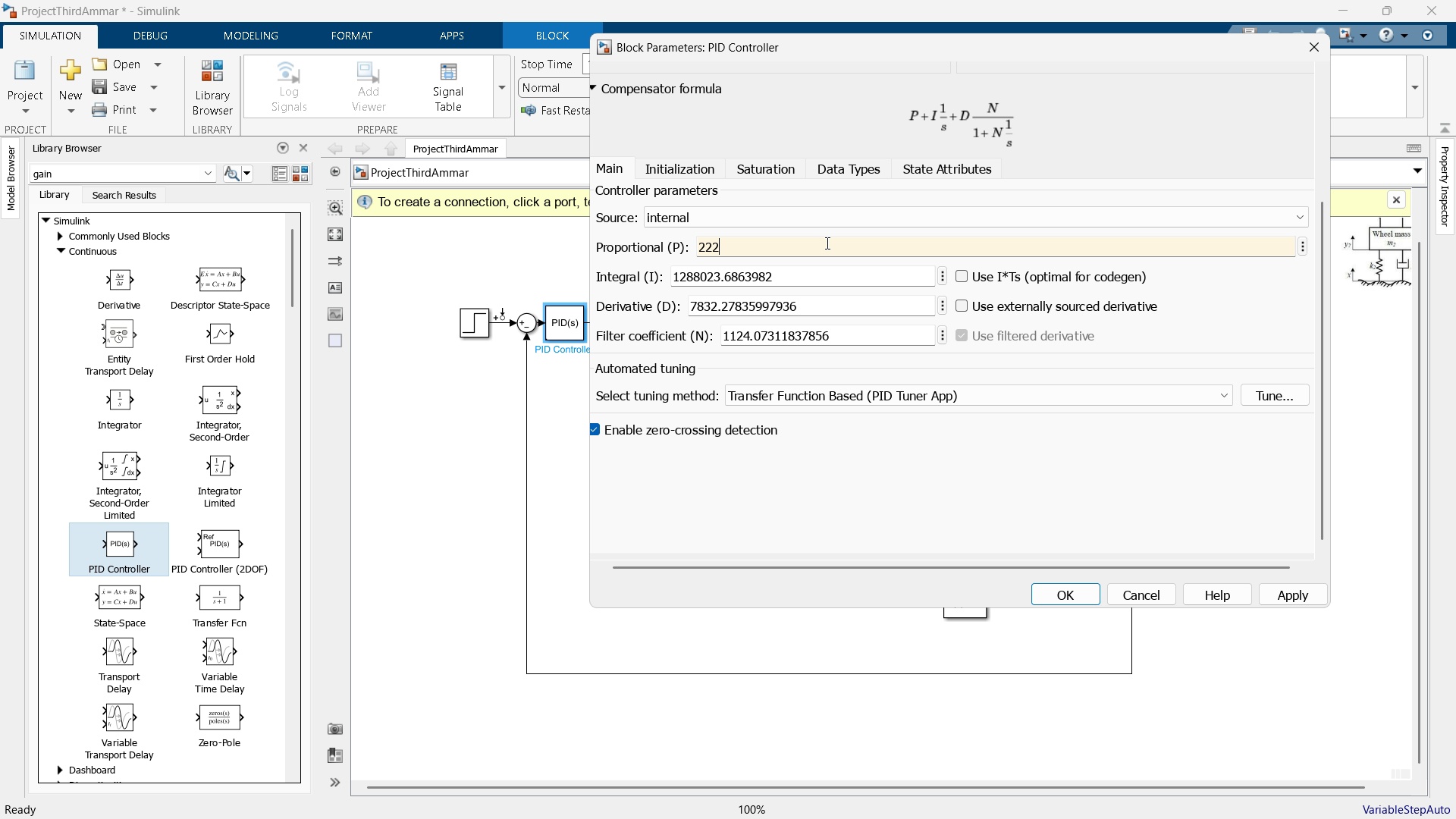 
key(Numpad2)
 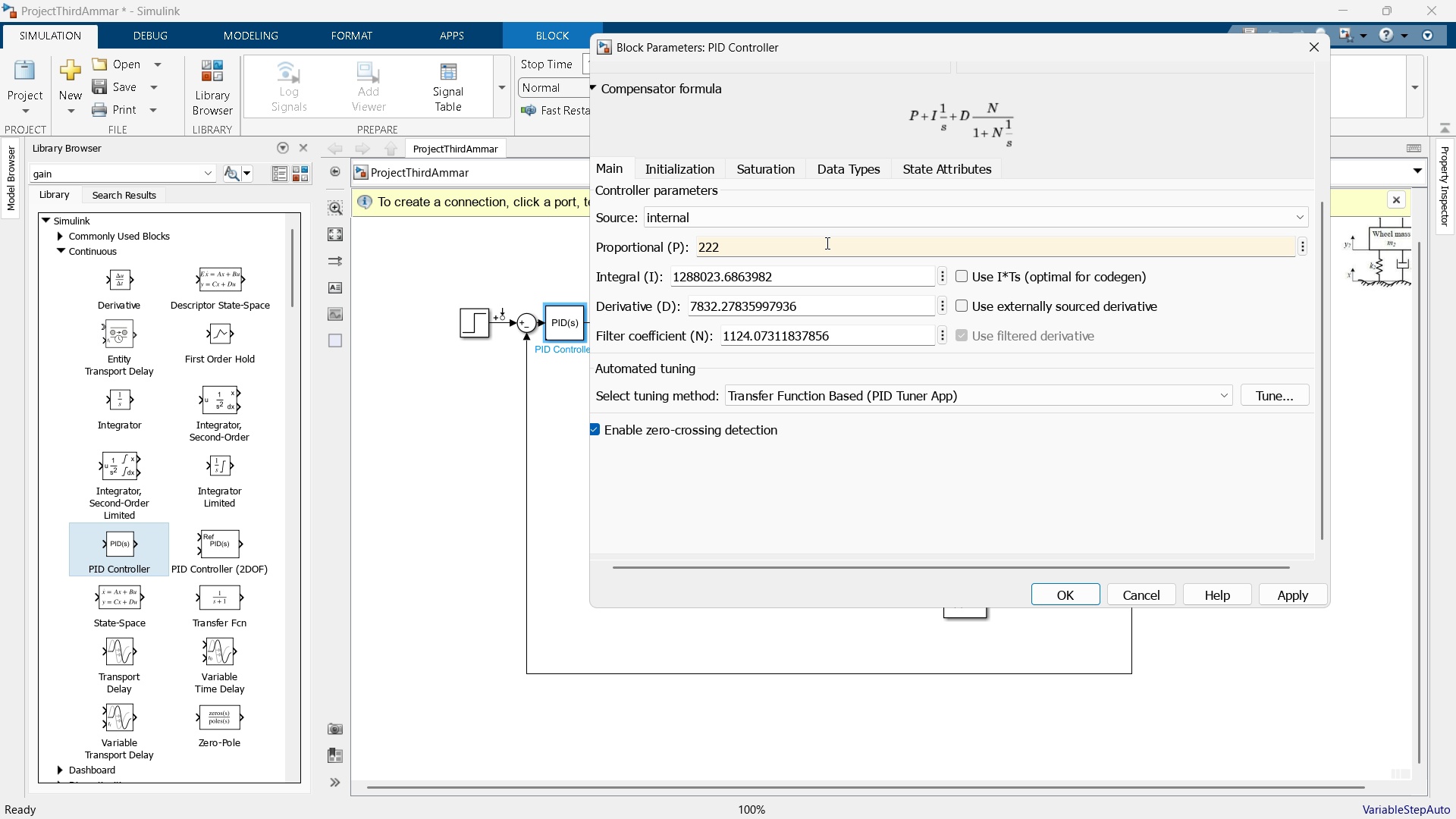 
key(Backspace)
 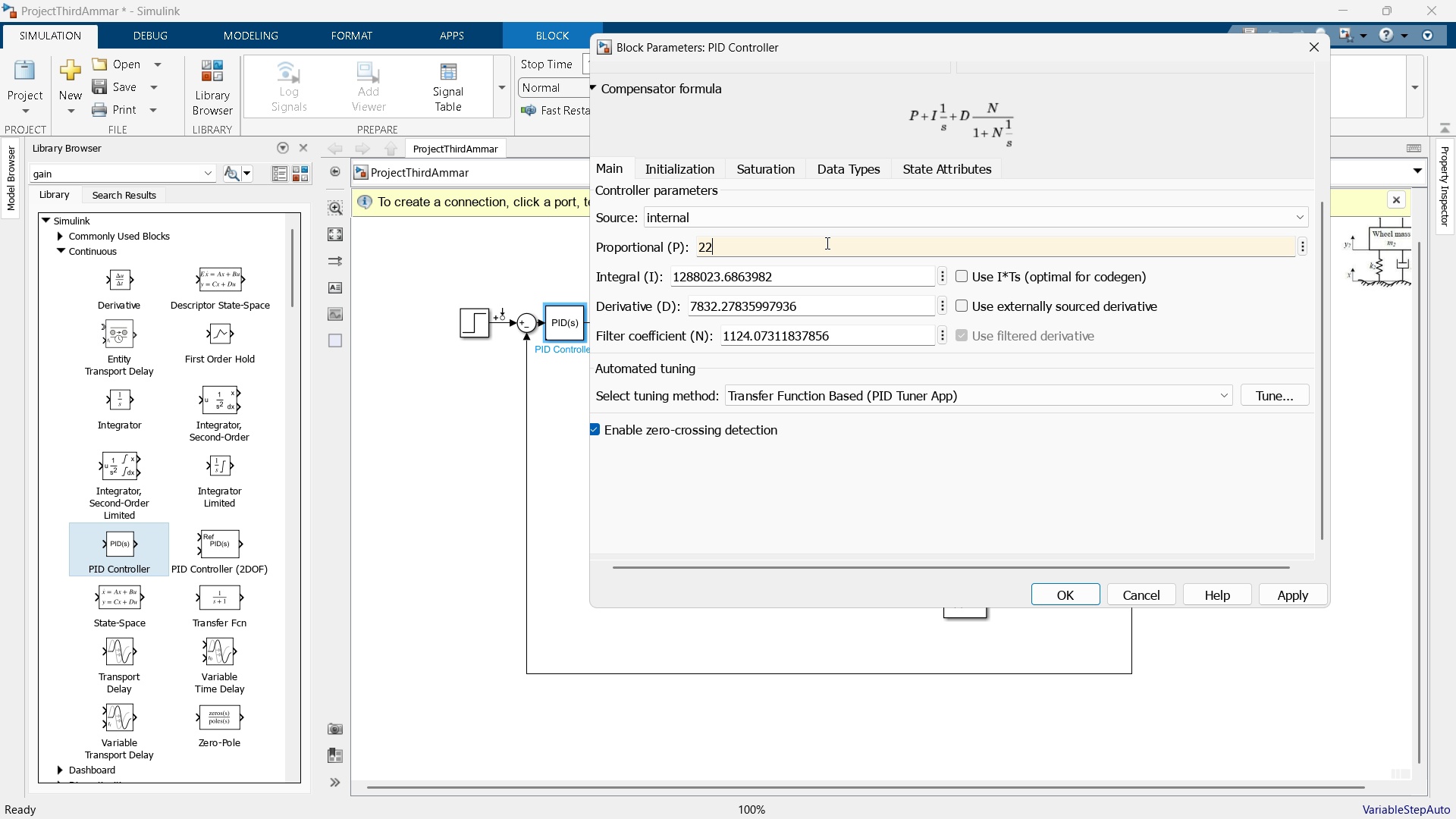 
key(Numpad0)
 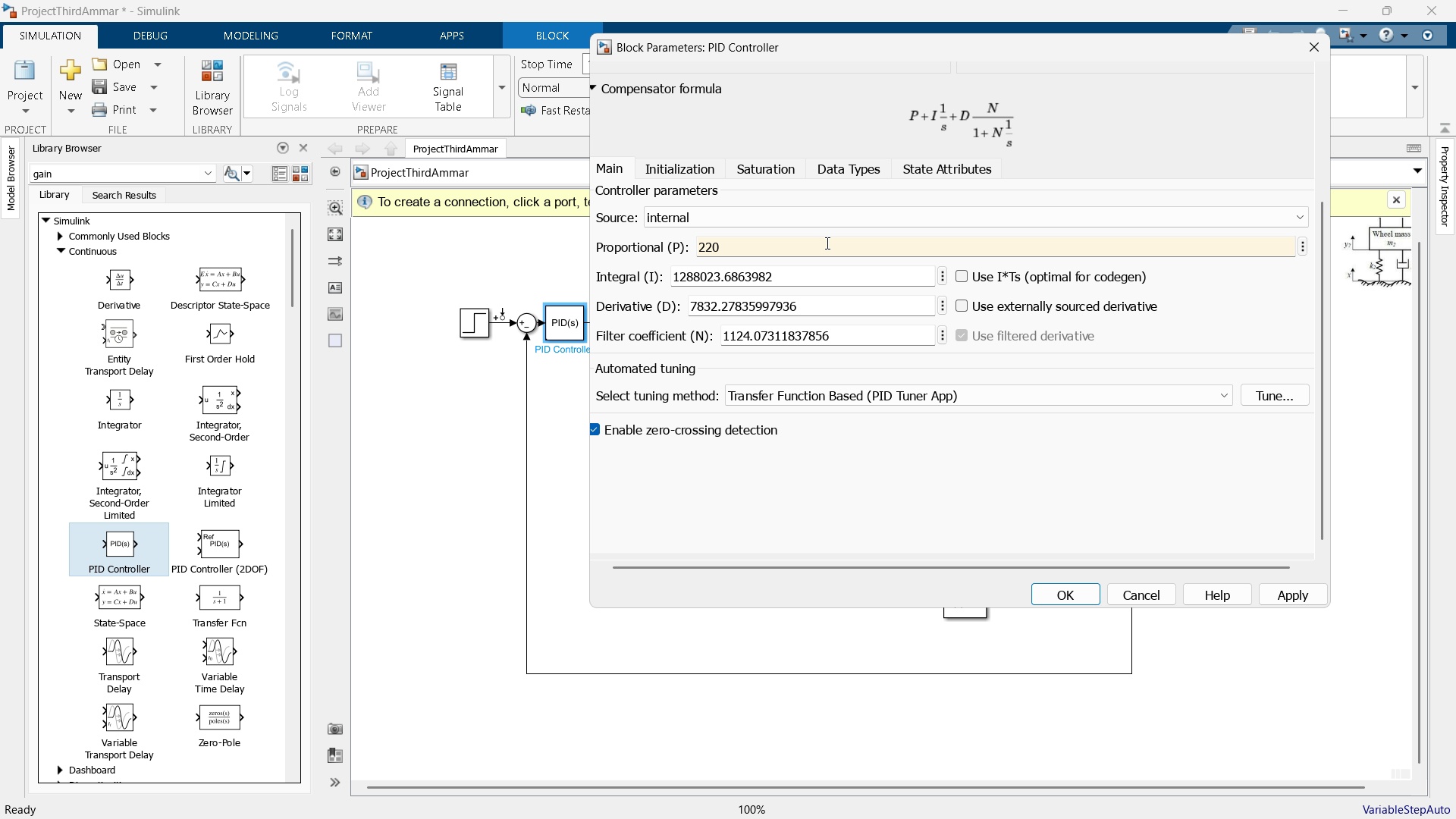 
key(Numpad0)
 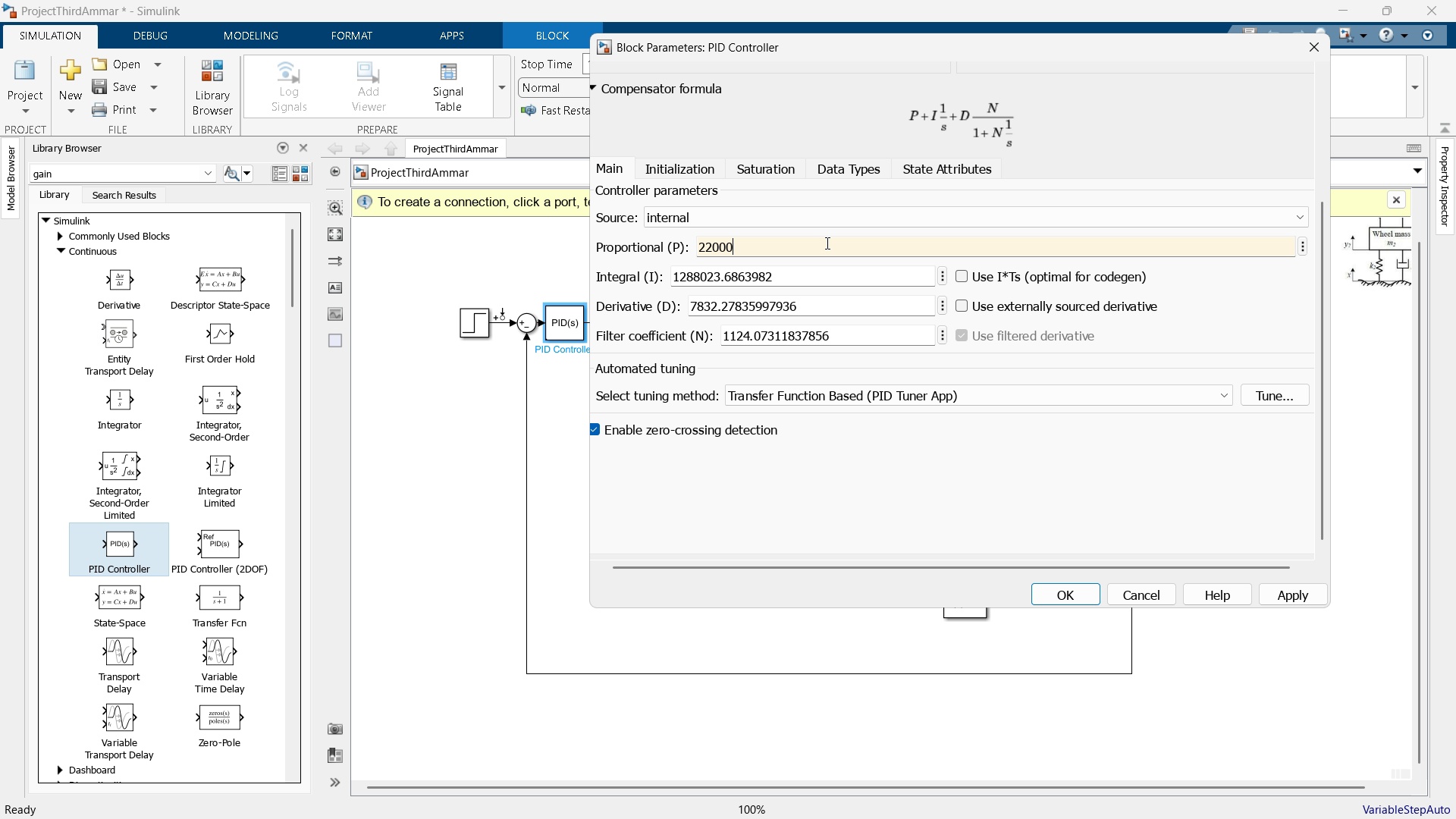 
key(Numpad0)
 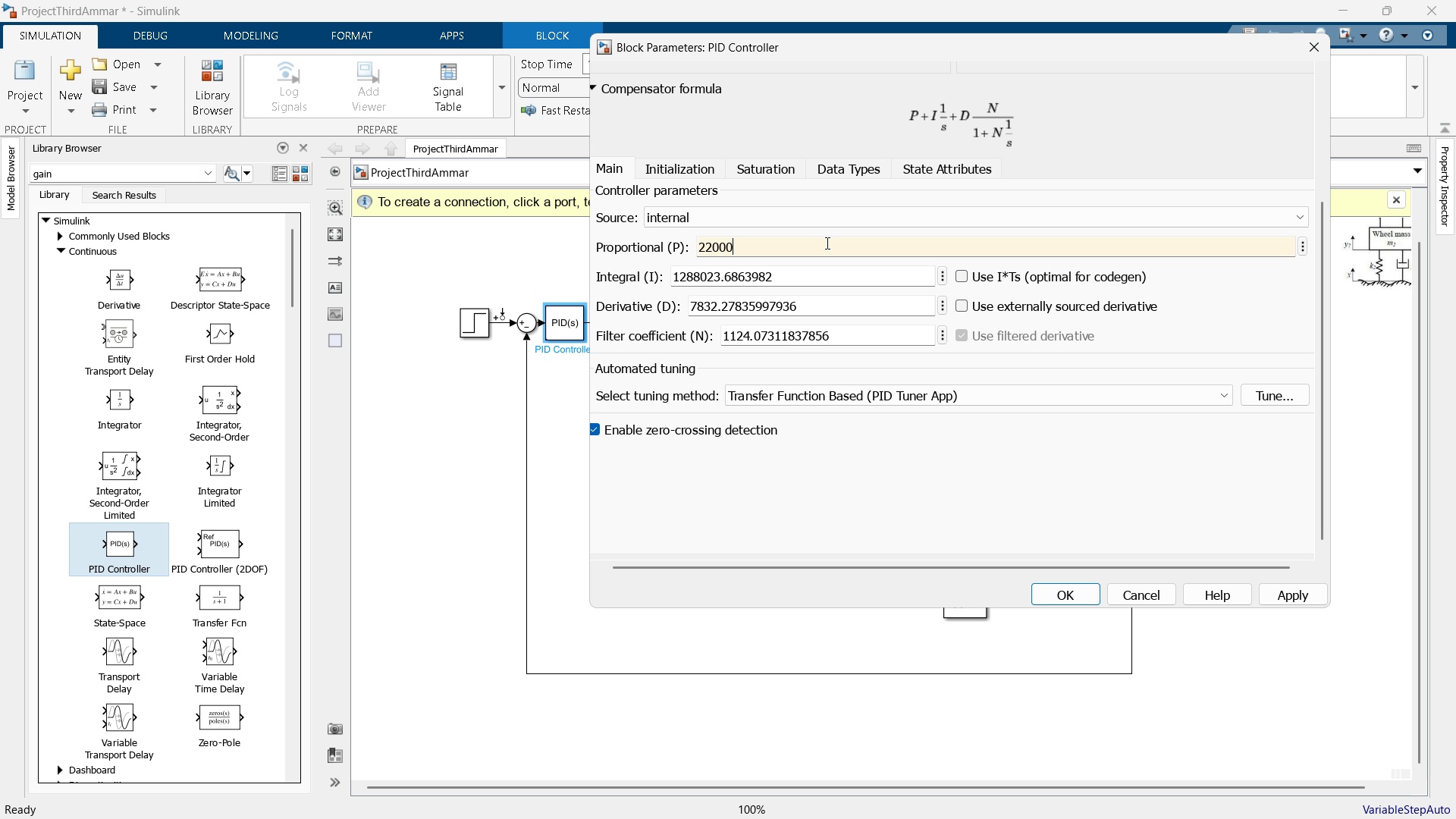 
key(Numpad0)
 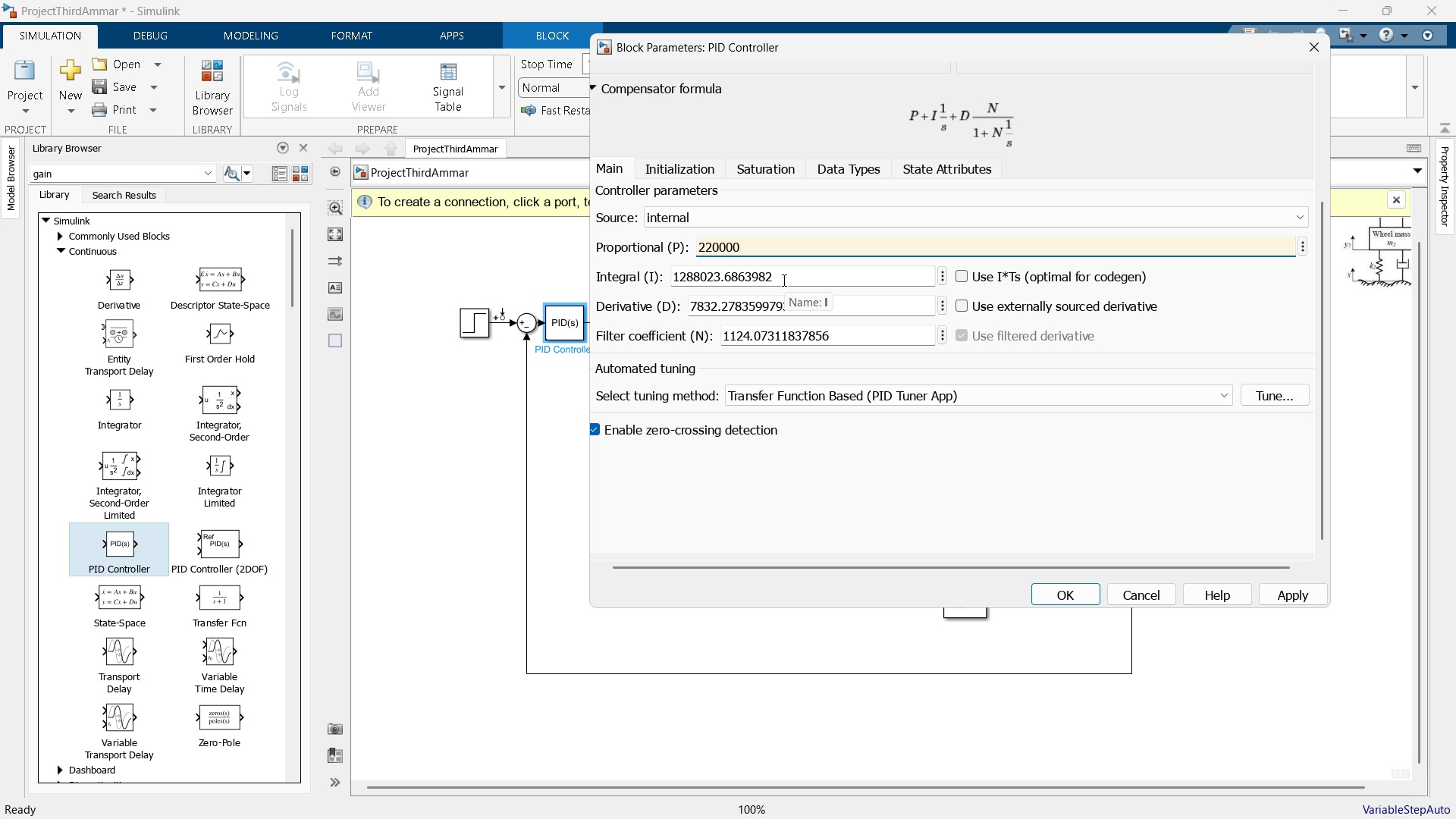 
wait(9.96)
 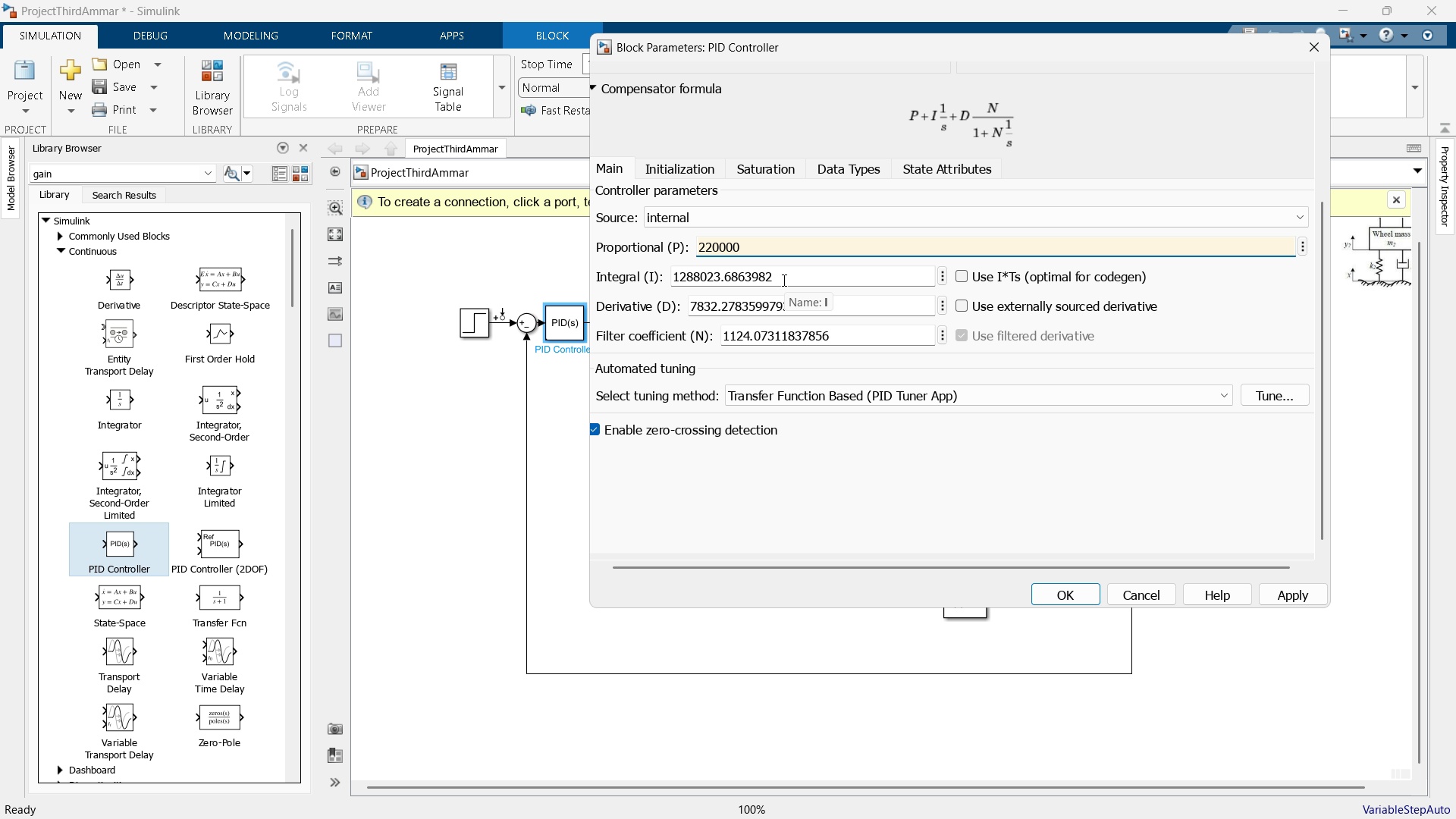 
left_click([785, 275])
 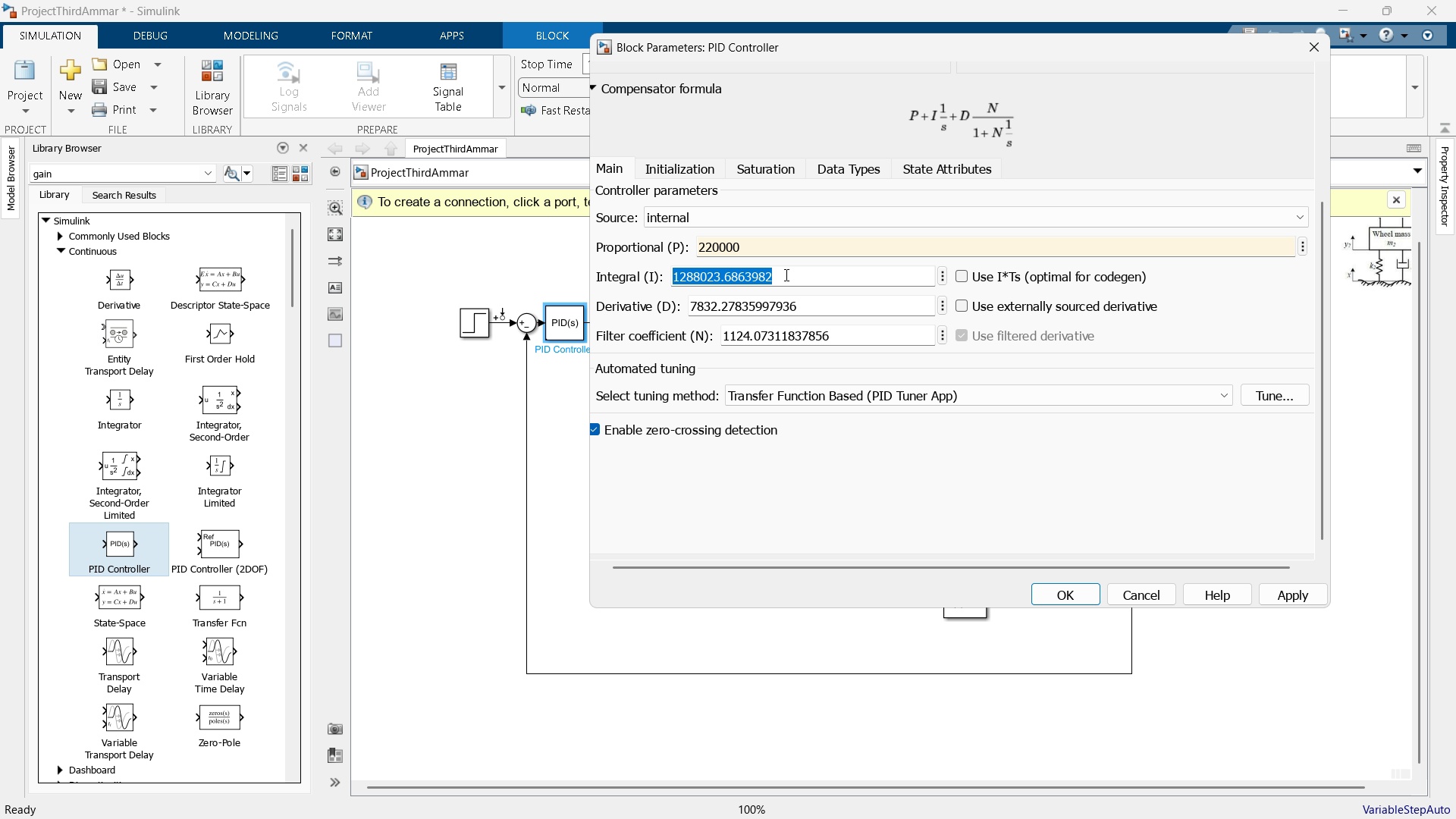 
key(Numpad1)
 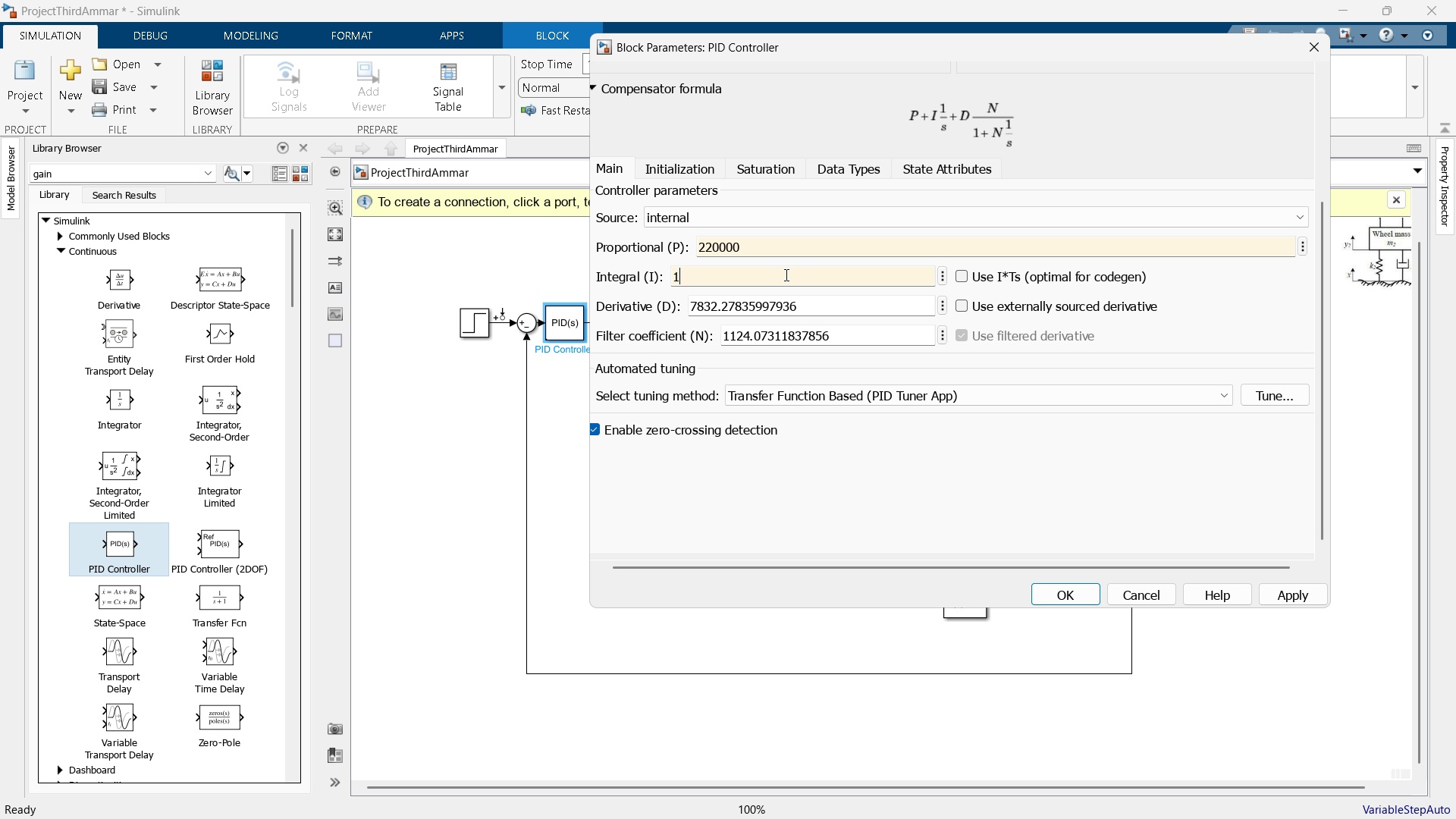 
key(Numpad3)
 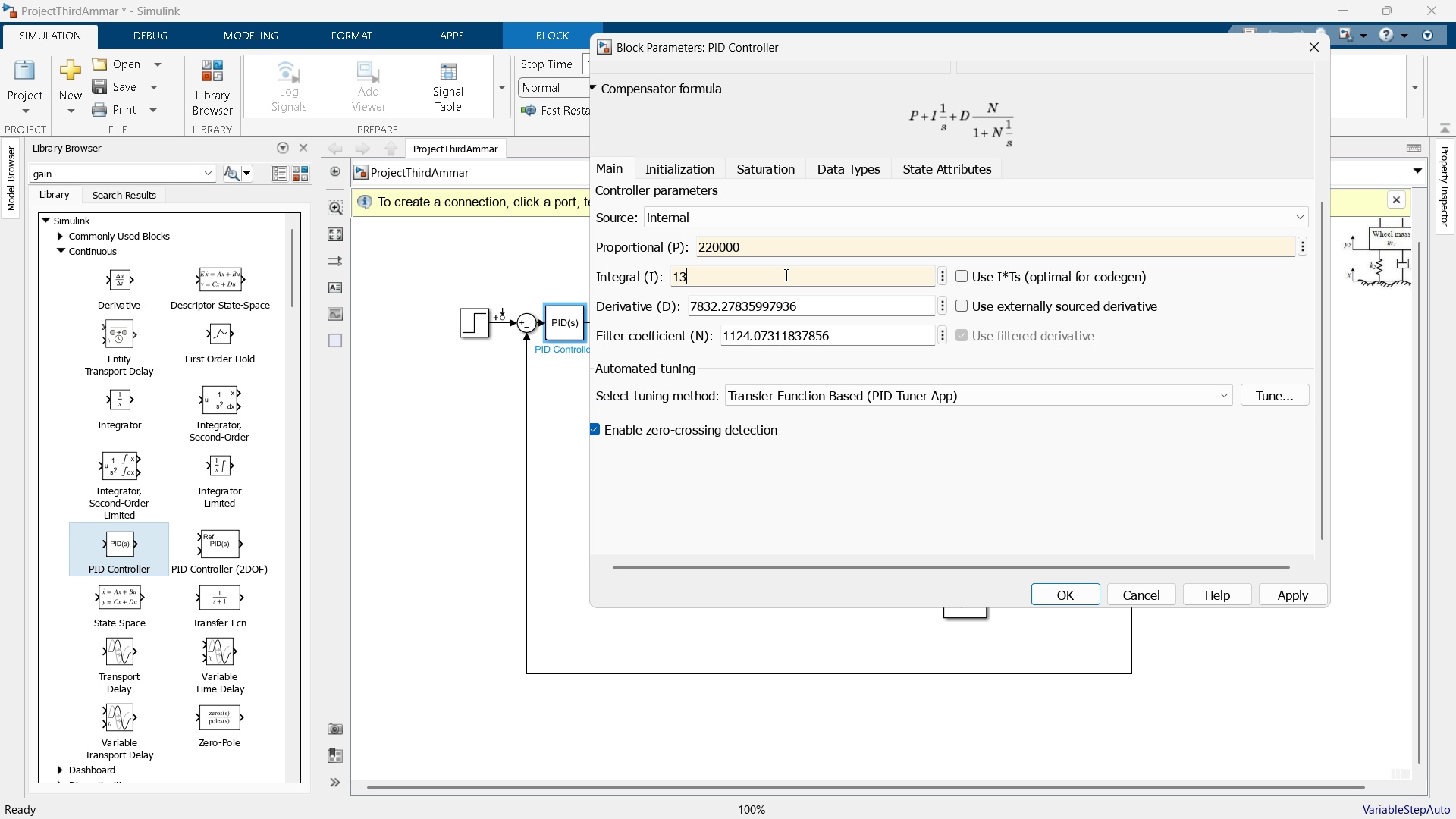 
key(Numpad0)
 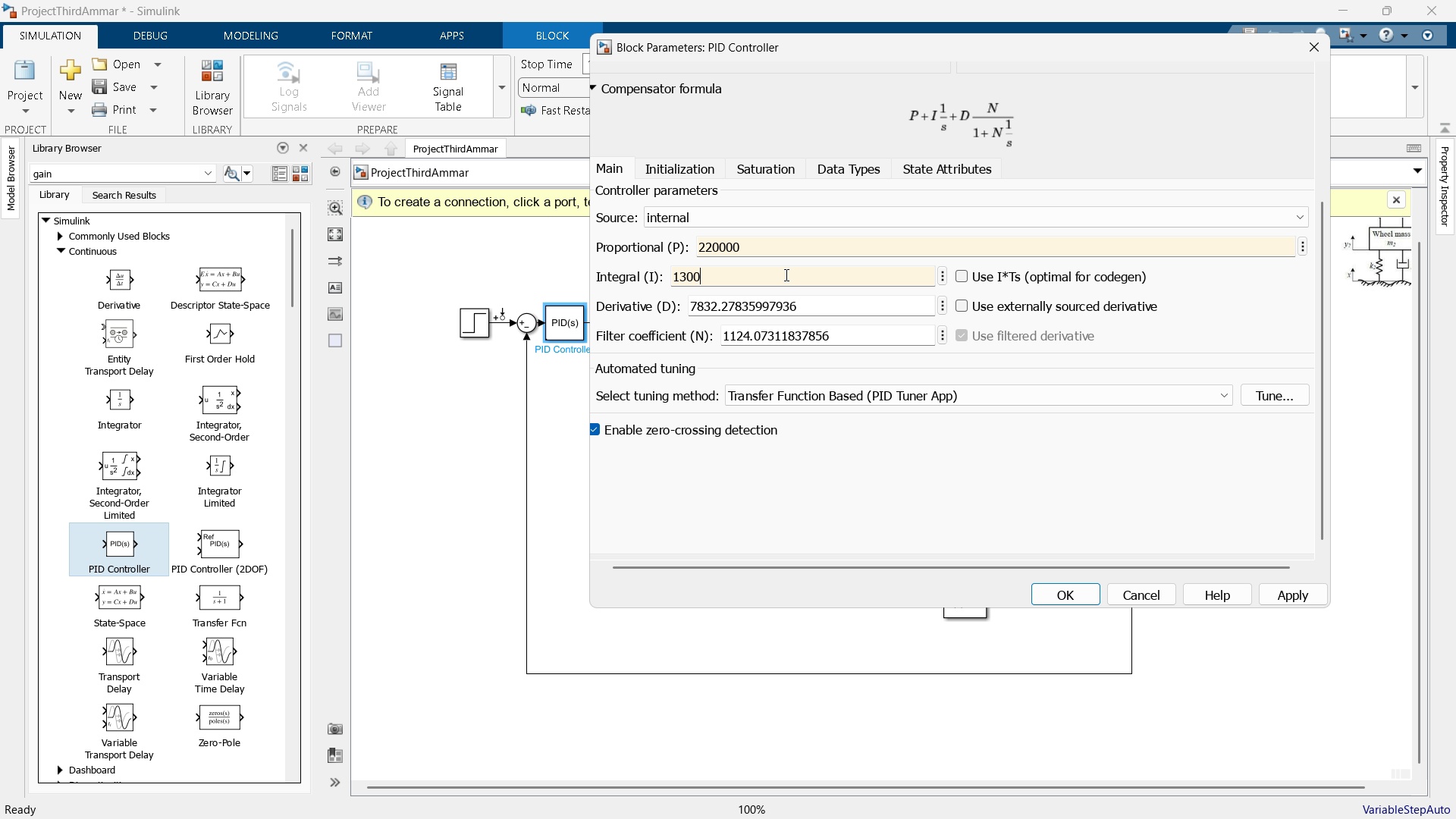 
key(Numpad0)
 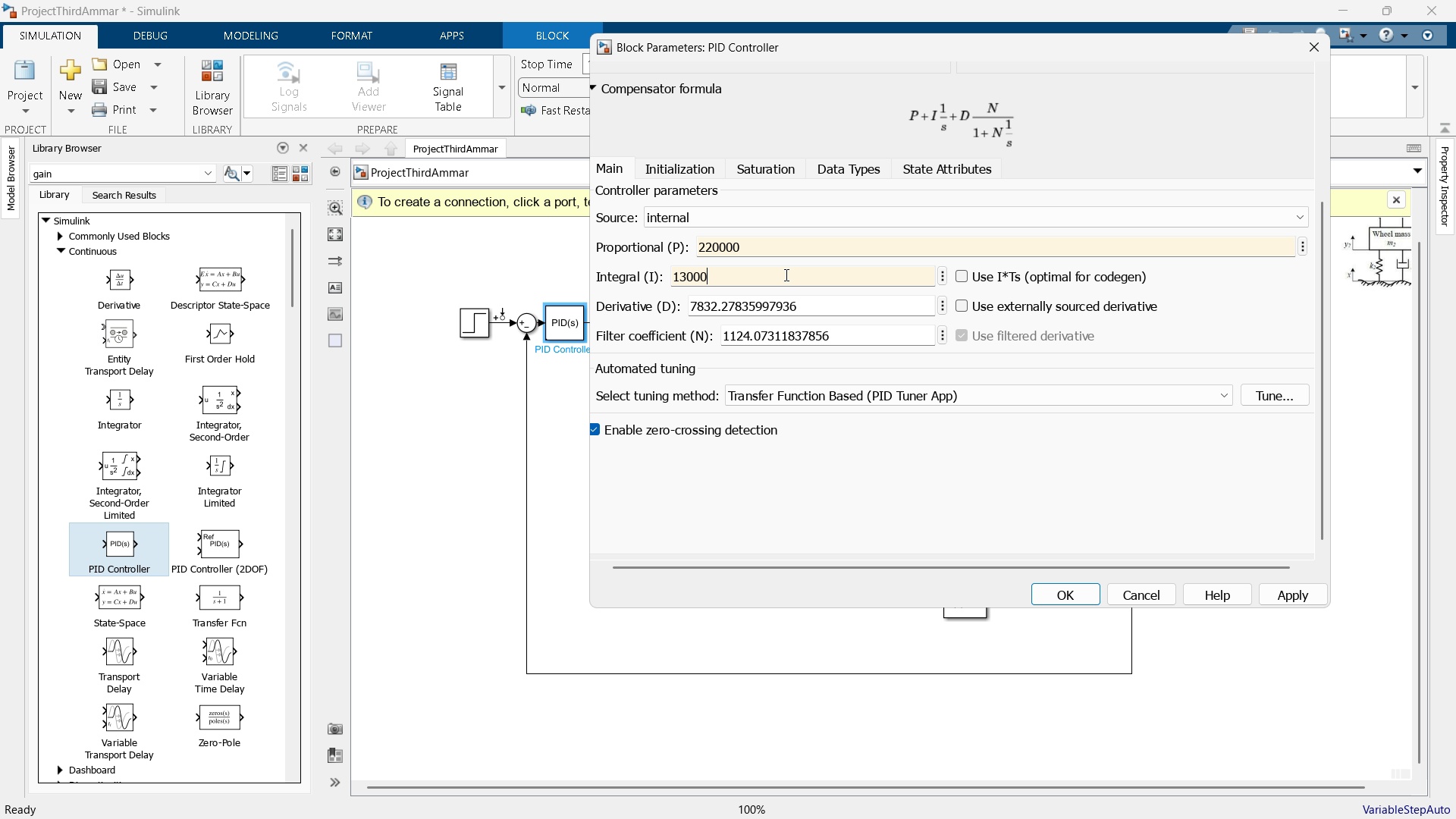 
key(Numpad0)
 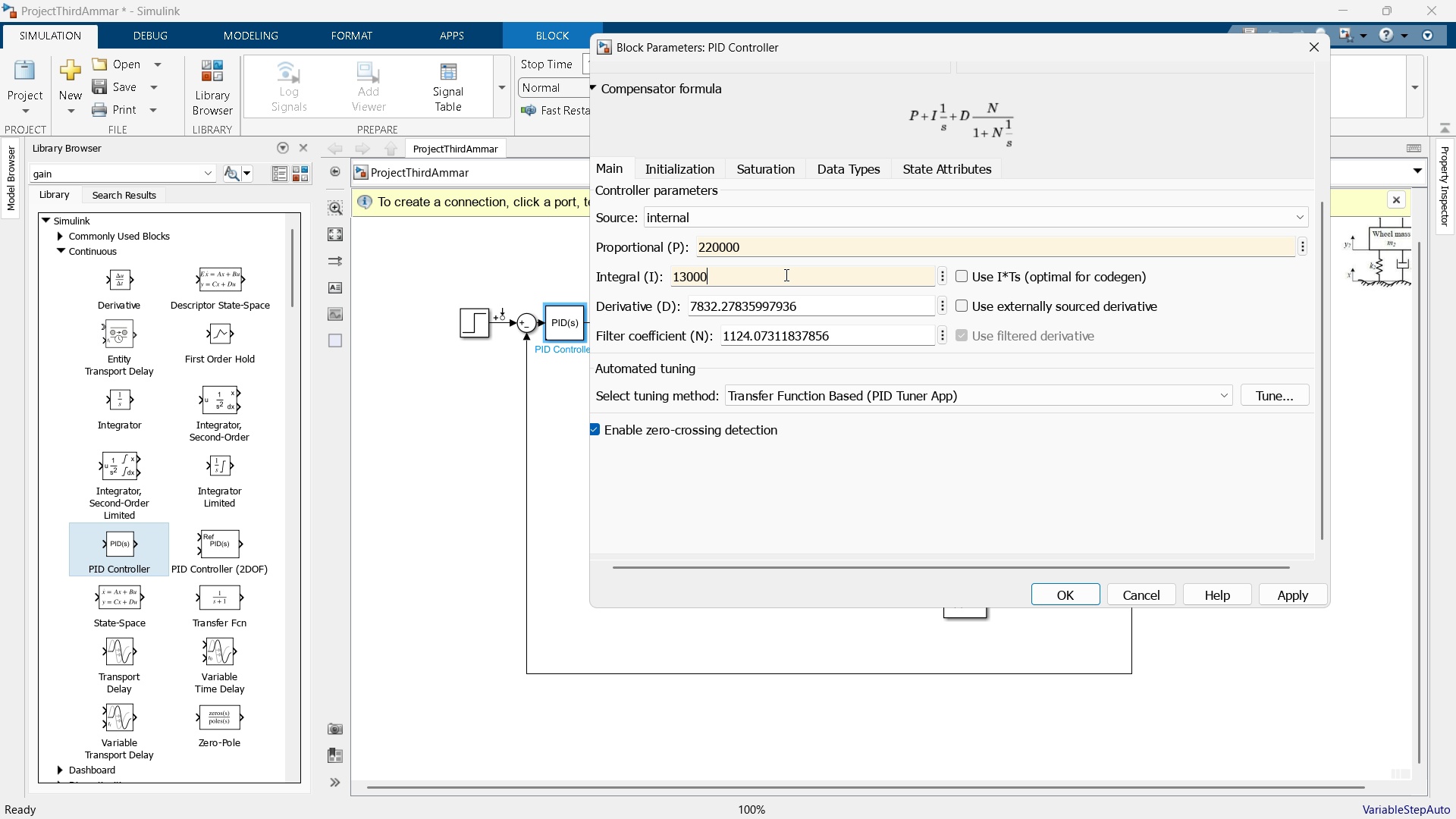 
key(Numpad0)
 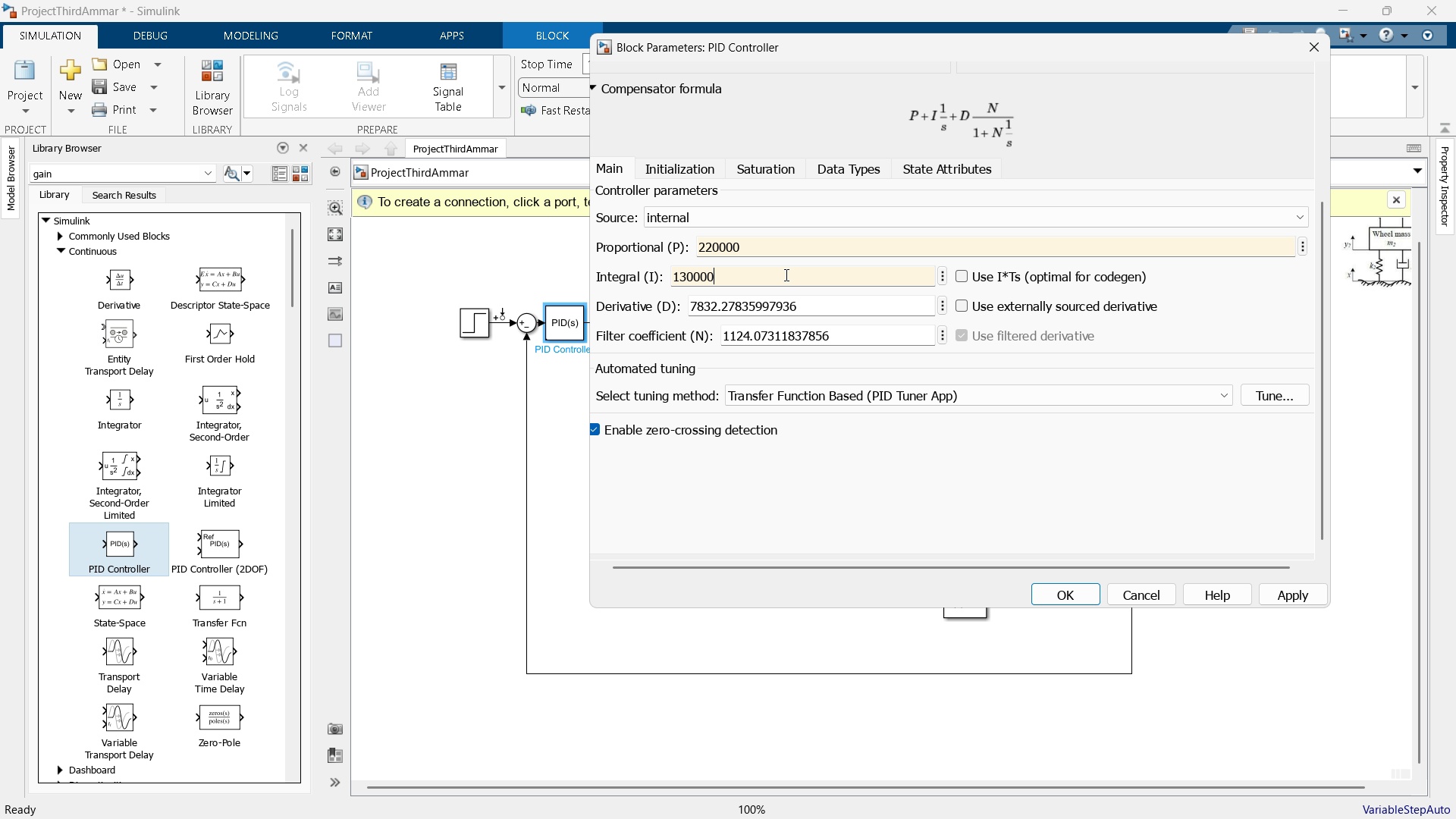 
key(Numpad0)
 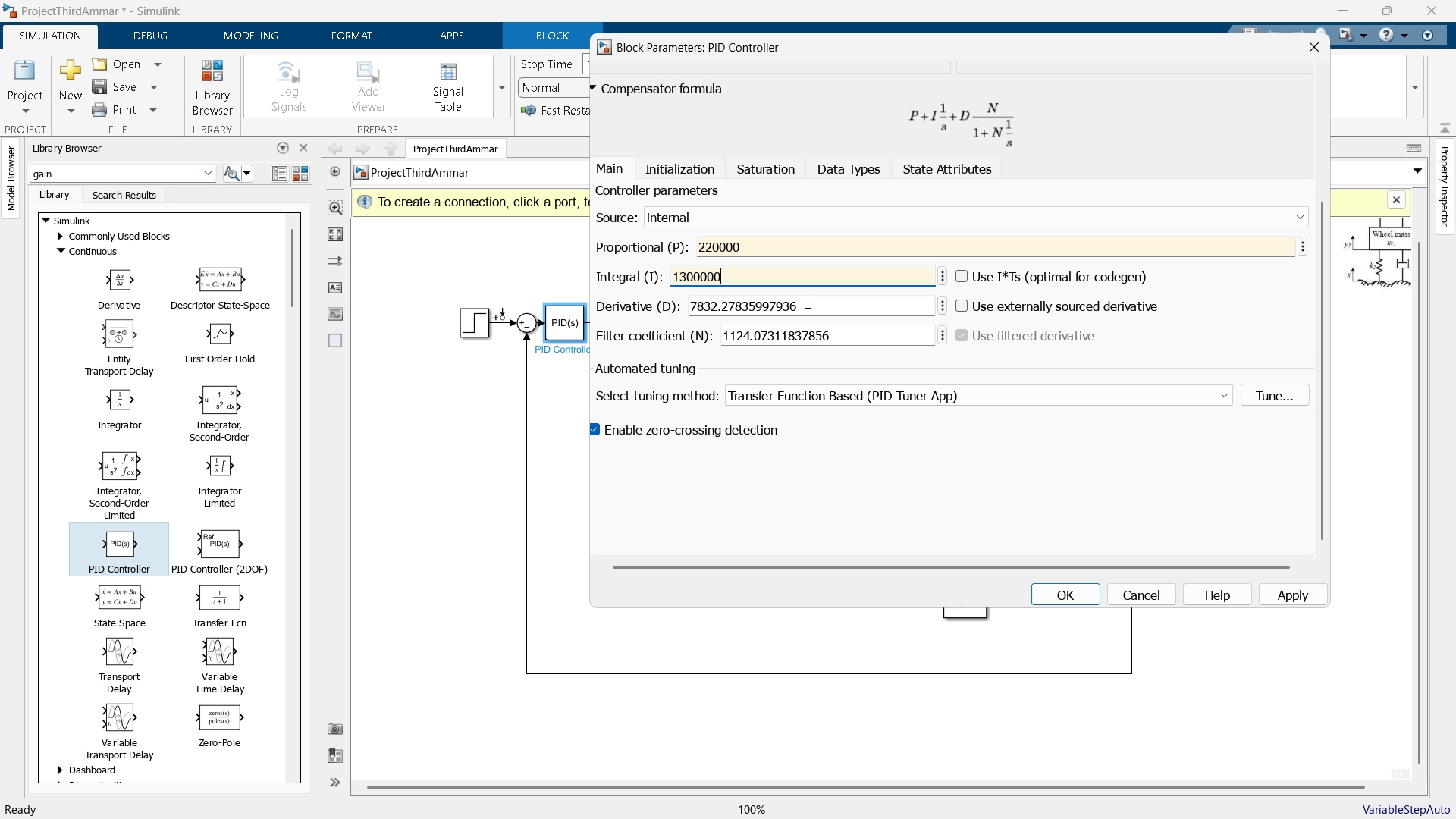 
left_click([808, 305])
 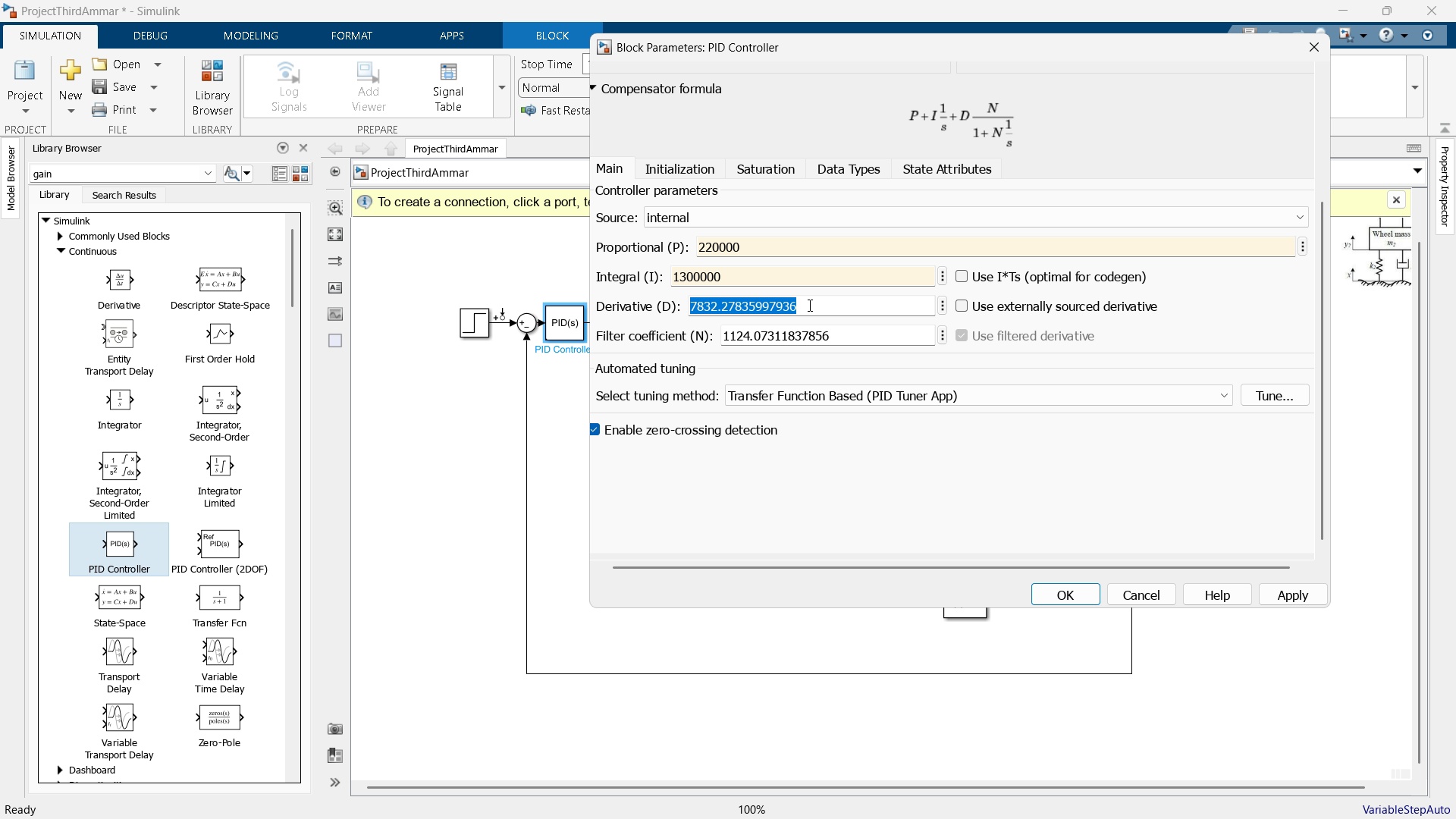 
key(Numpad7)
 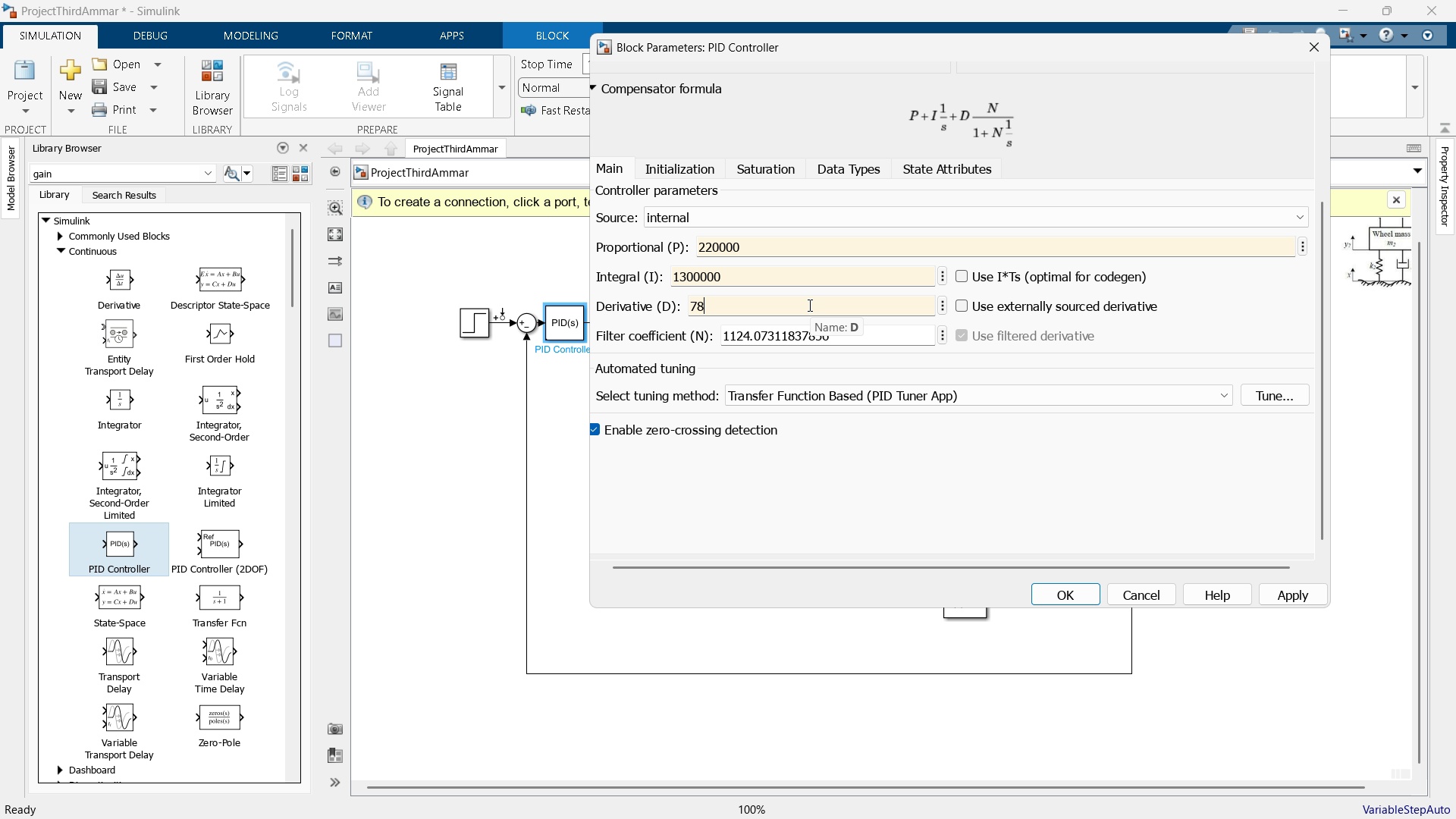 
key(Numpad8)
 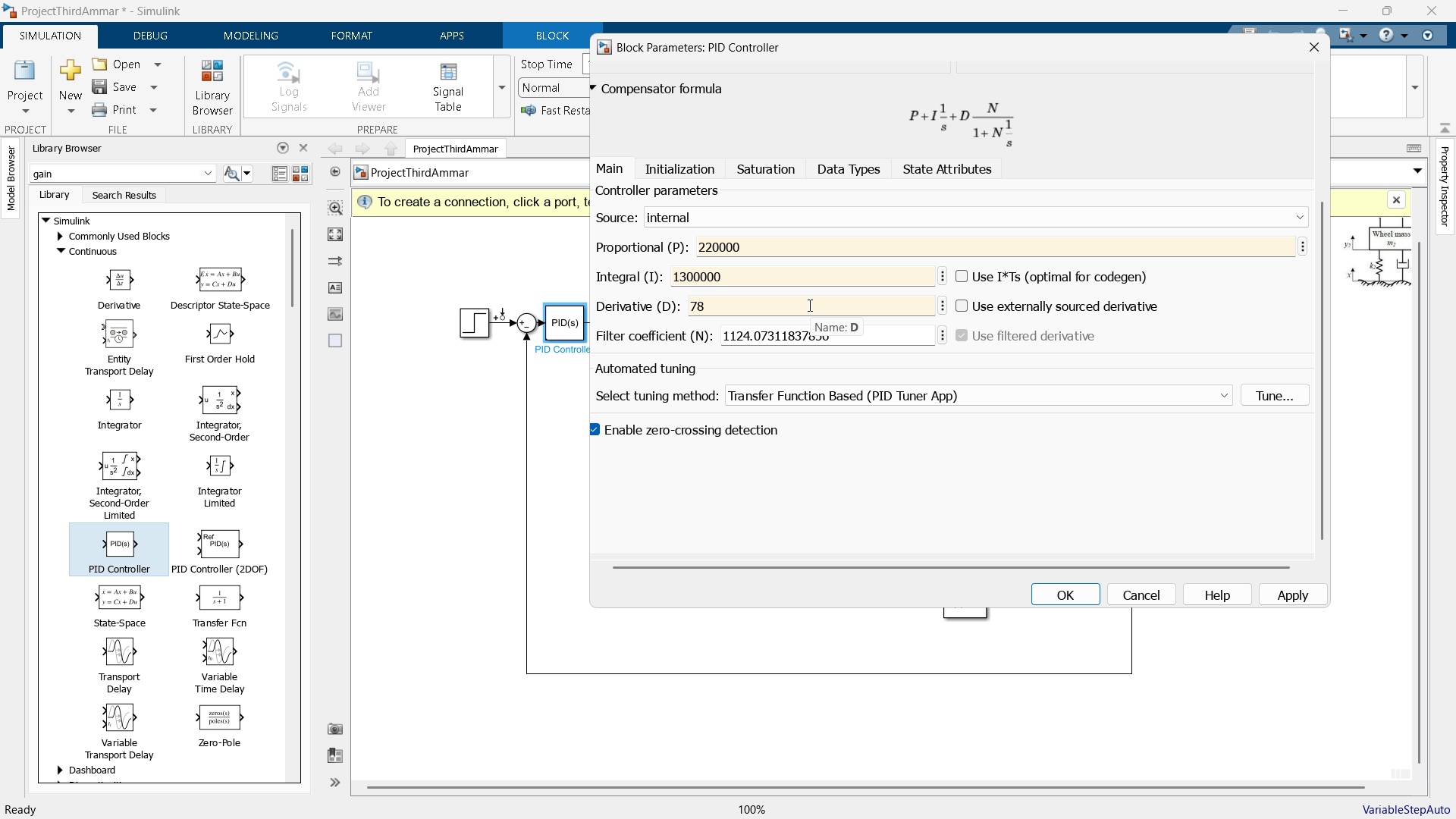 
key(Numpad0)
 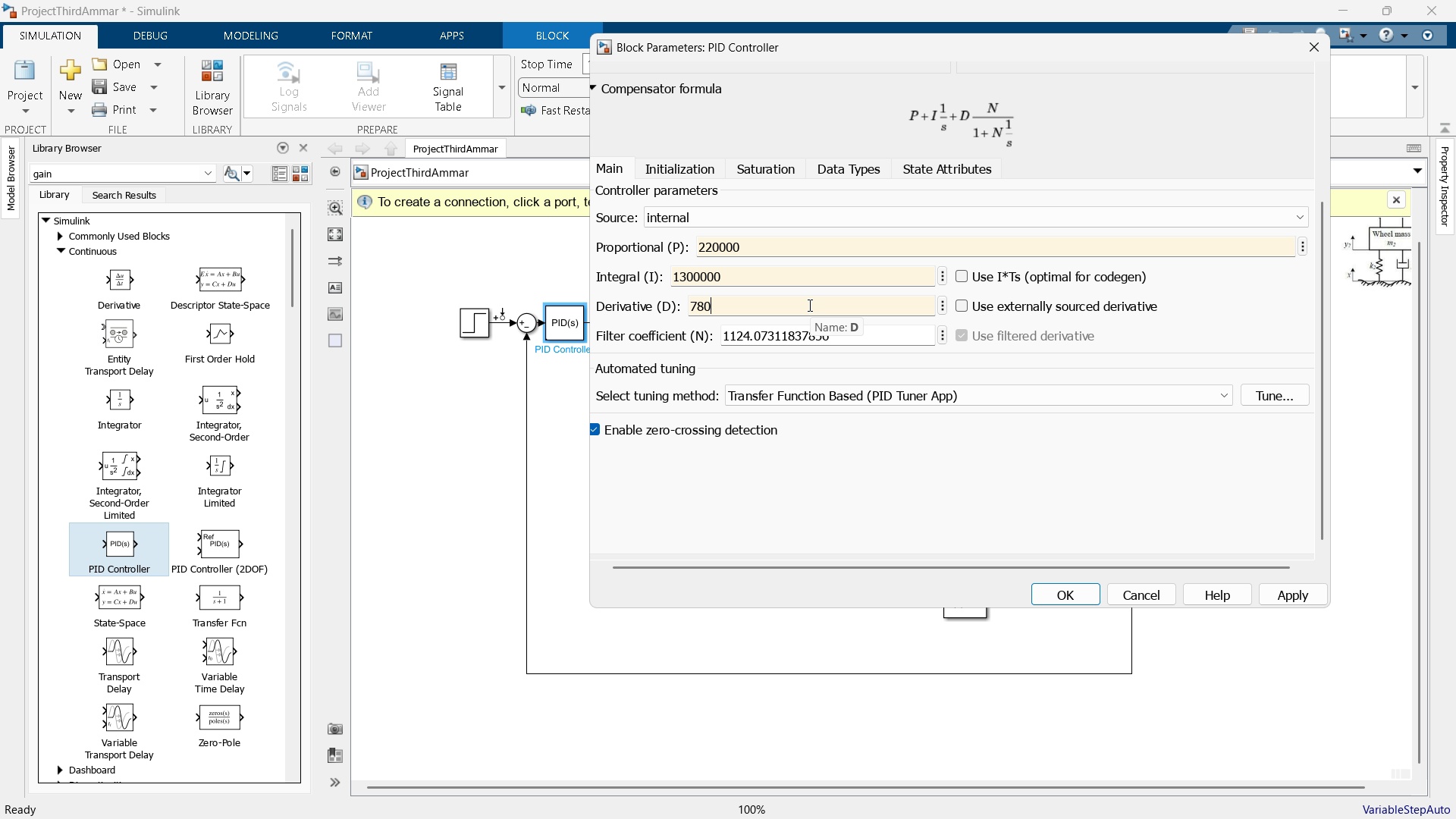 
key(Numpad0)
 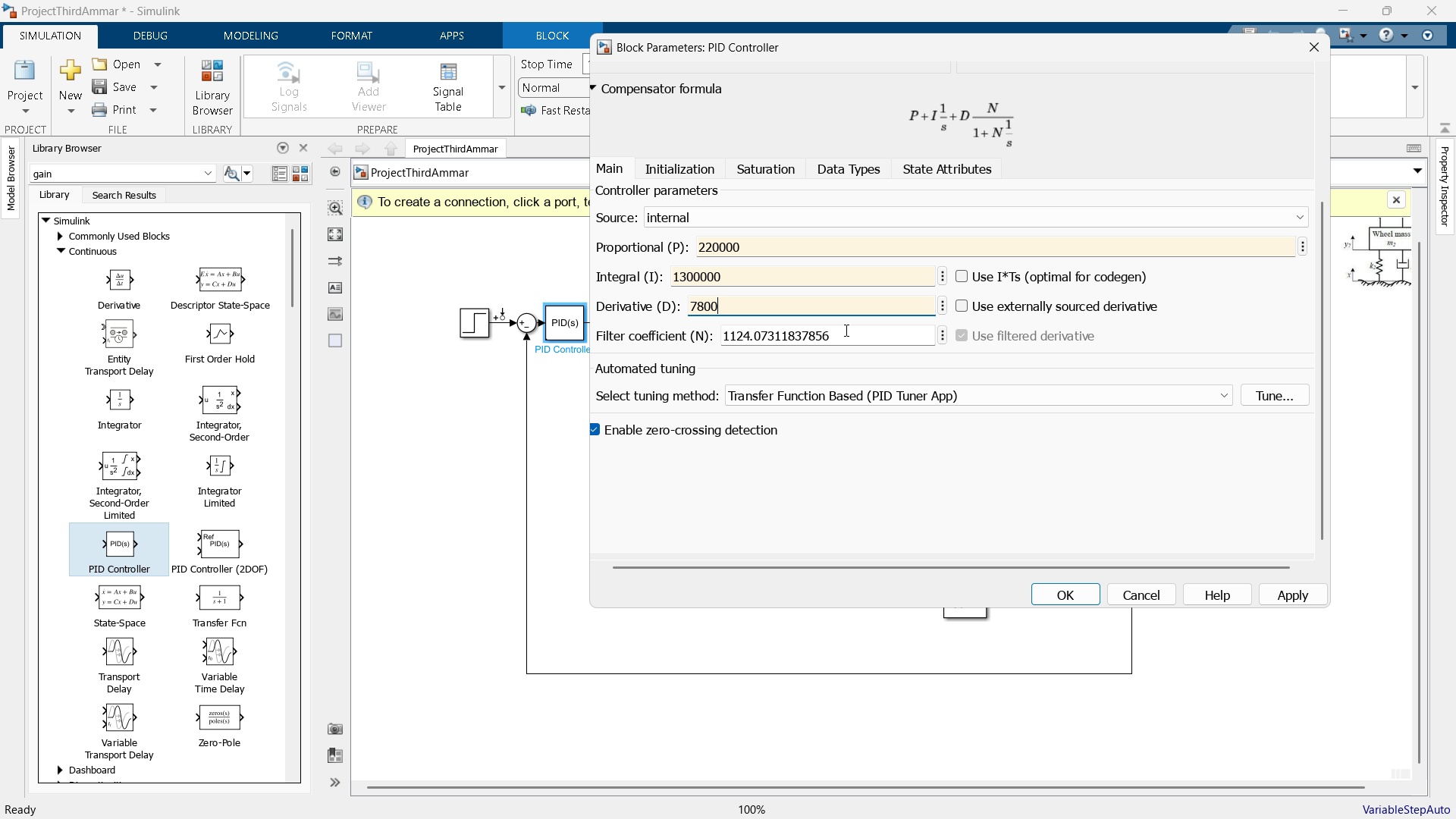 
left_click([845, 330])
 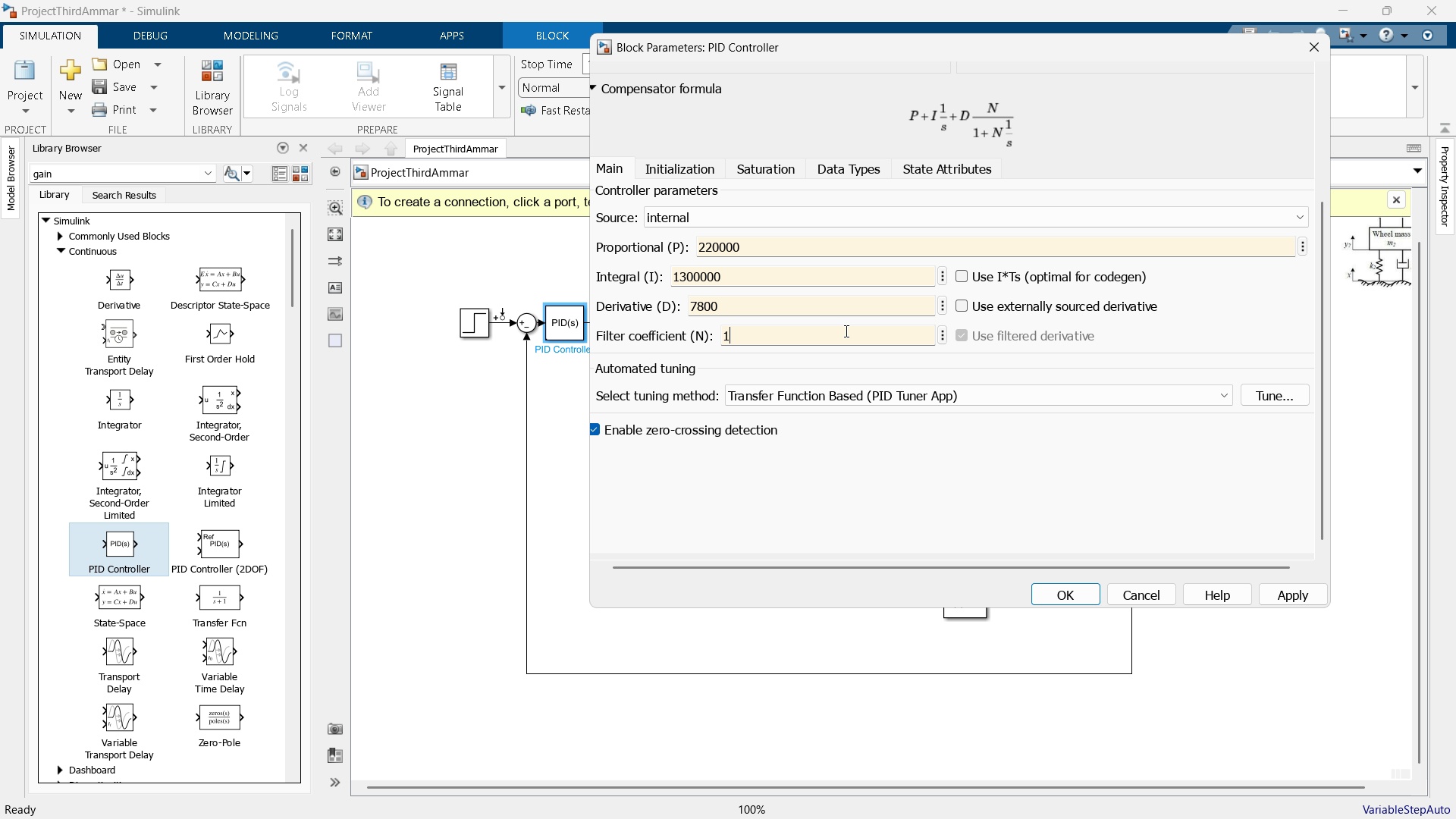 
key(Numpad1)
 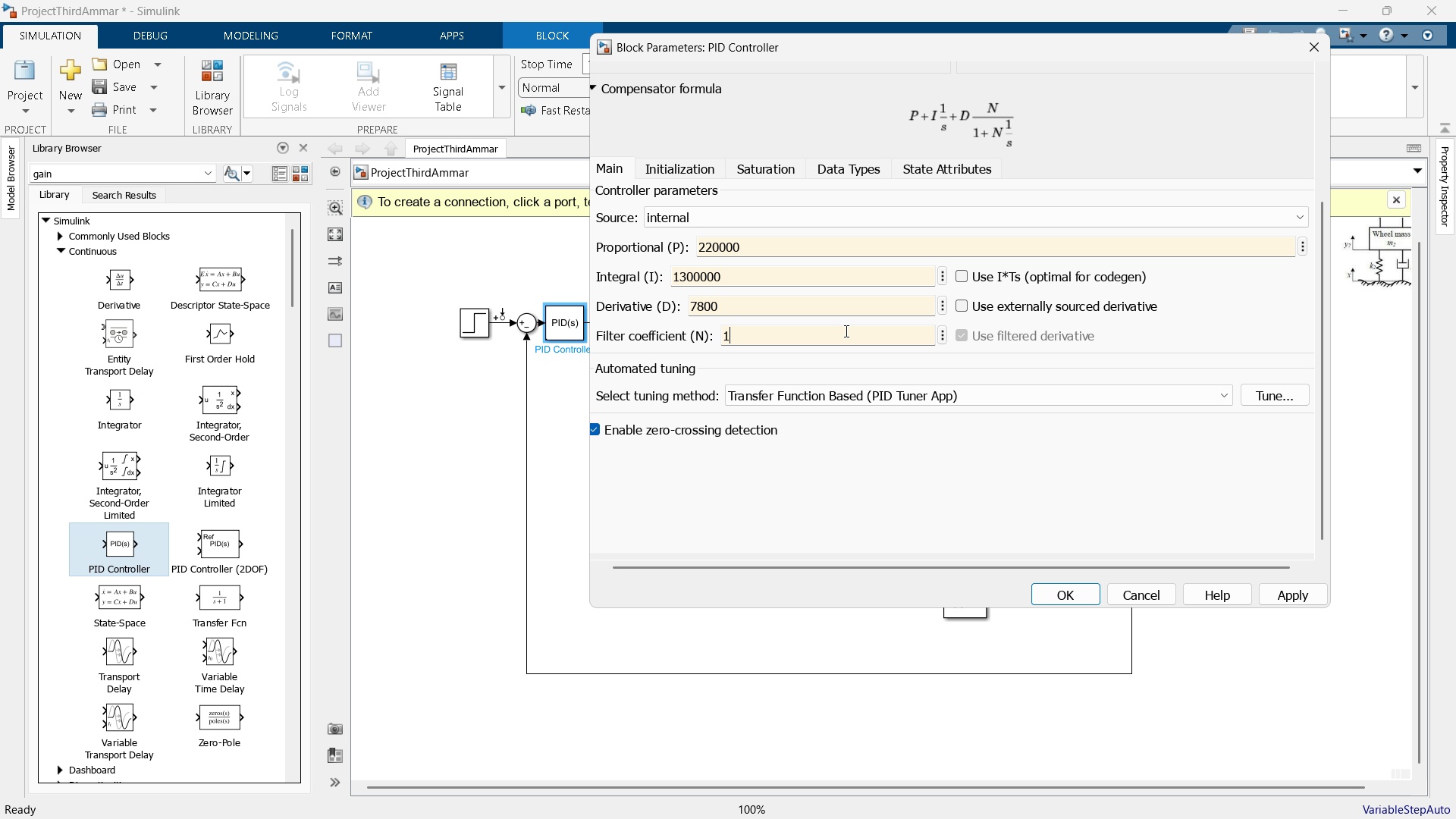 
key(Numpad1)
 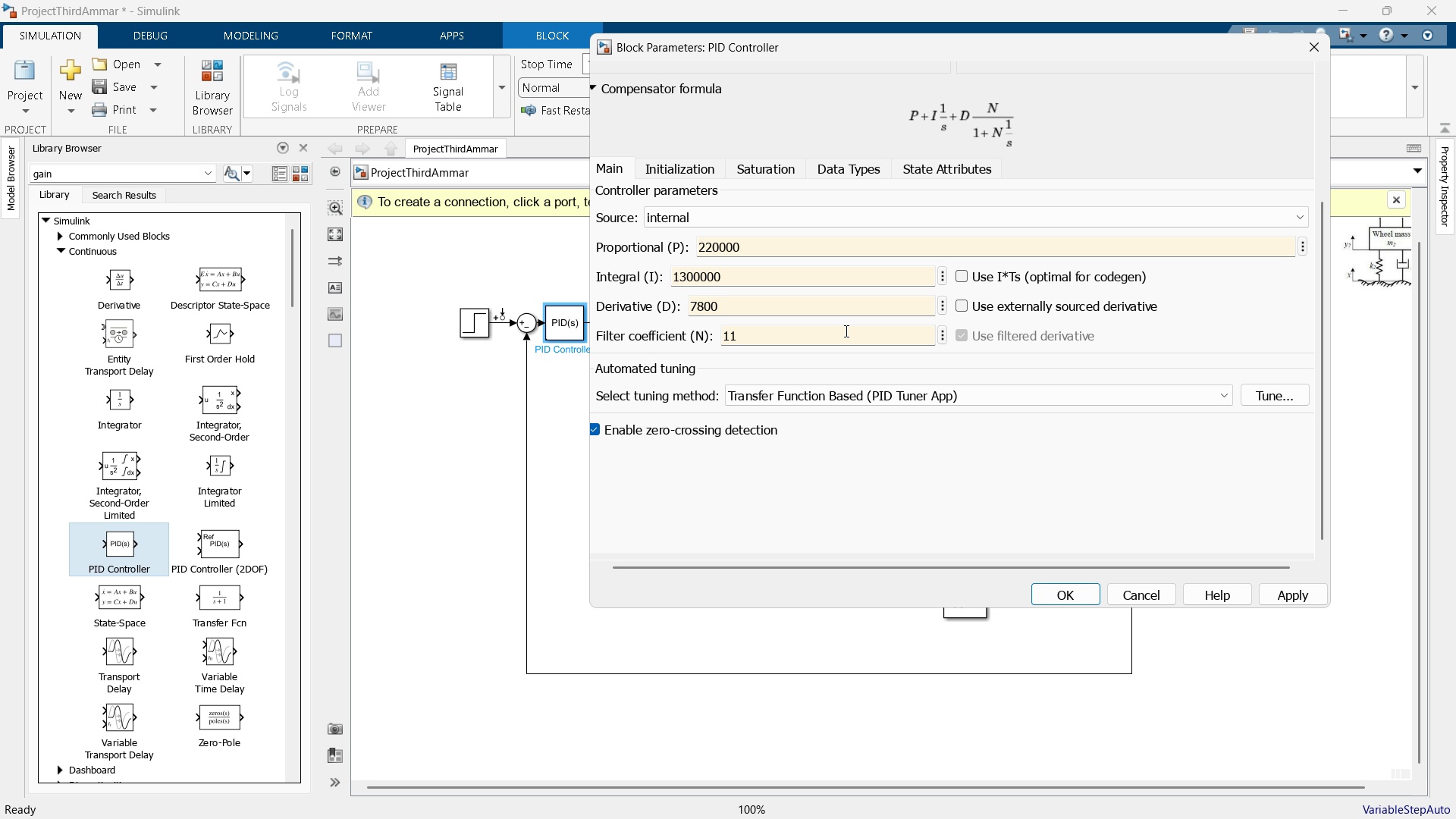 
key(Numpad2)
 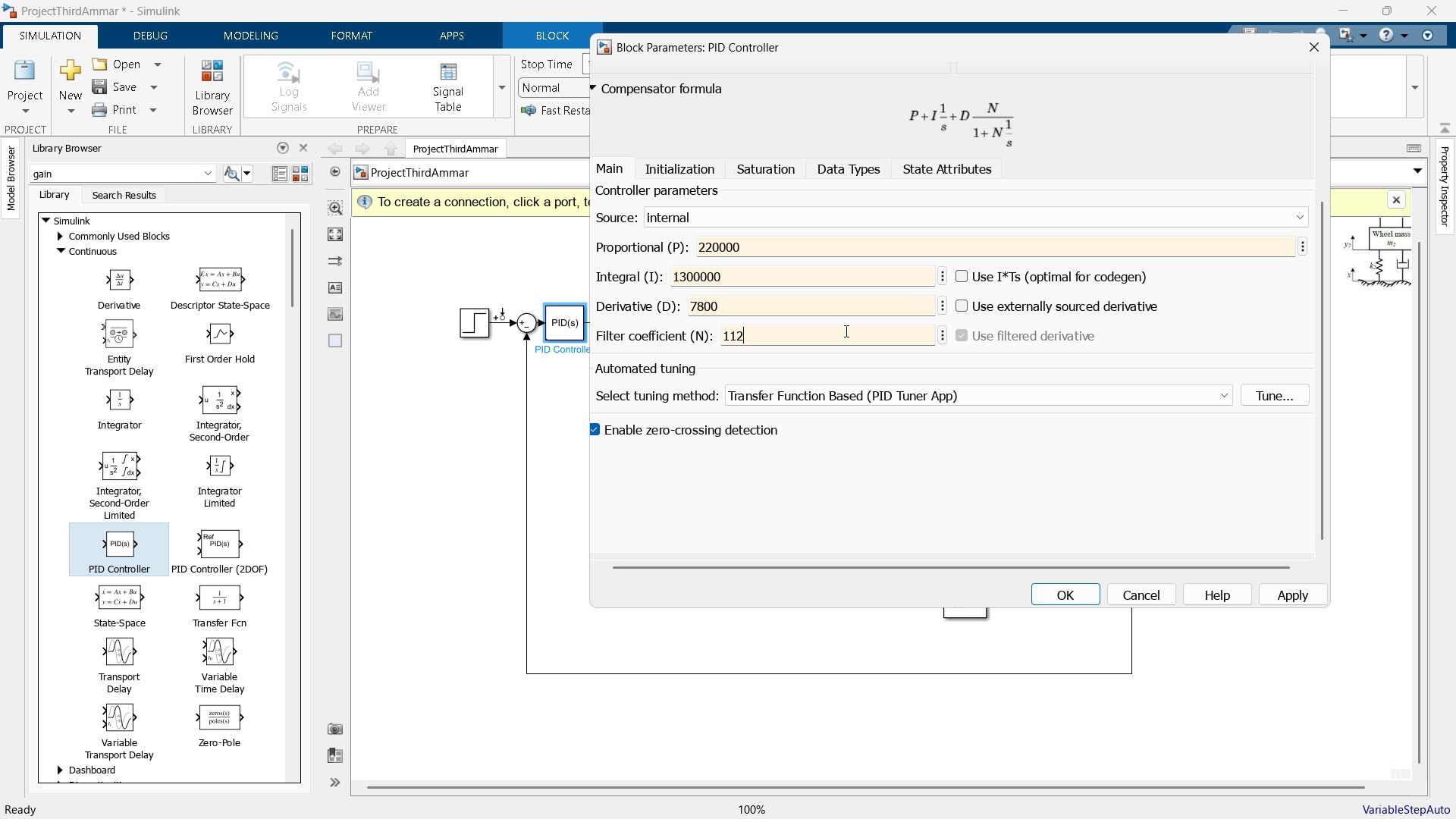 
key(Numpad5)
 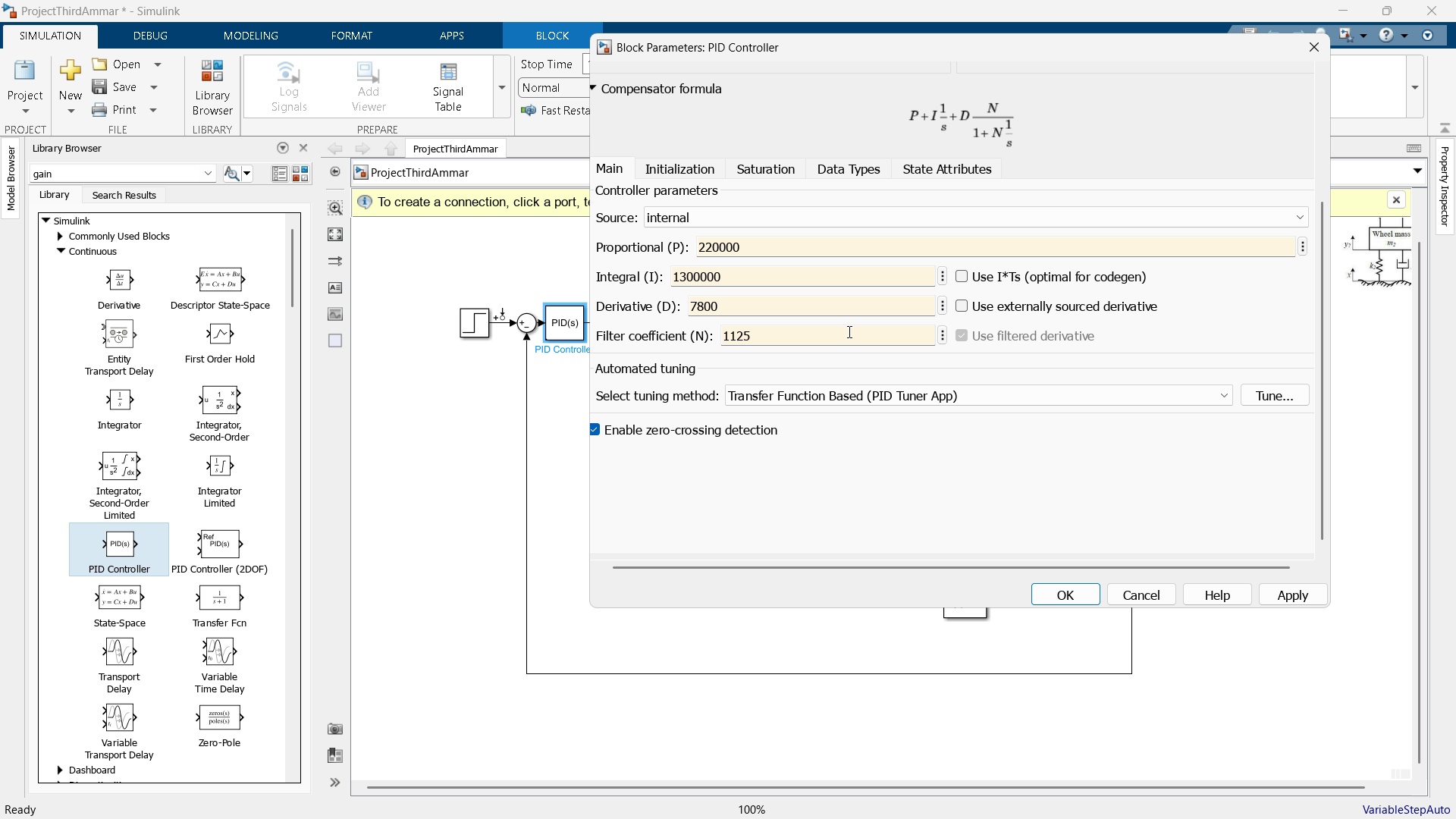 
left_click([1308, 594])
 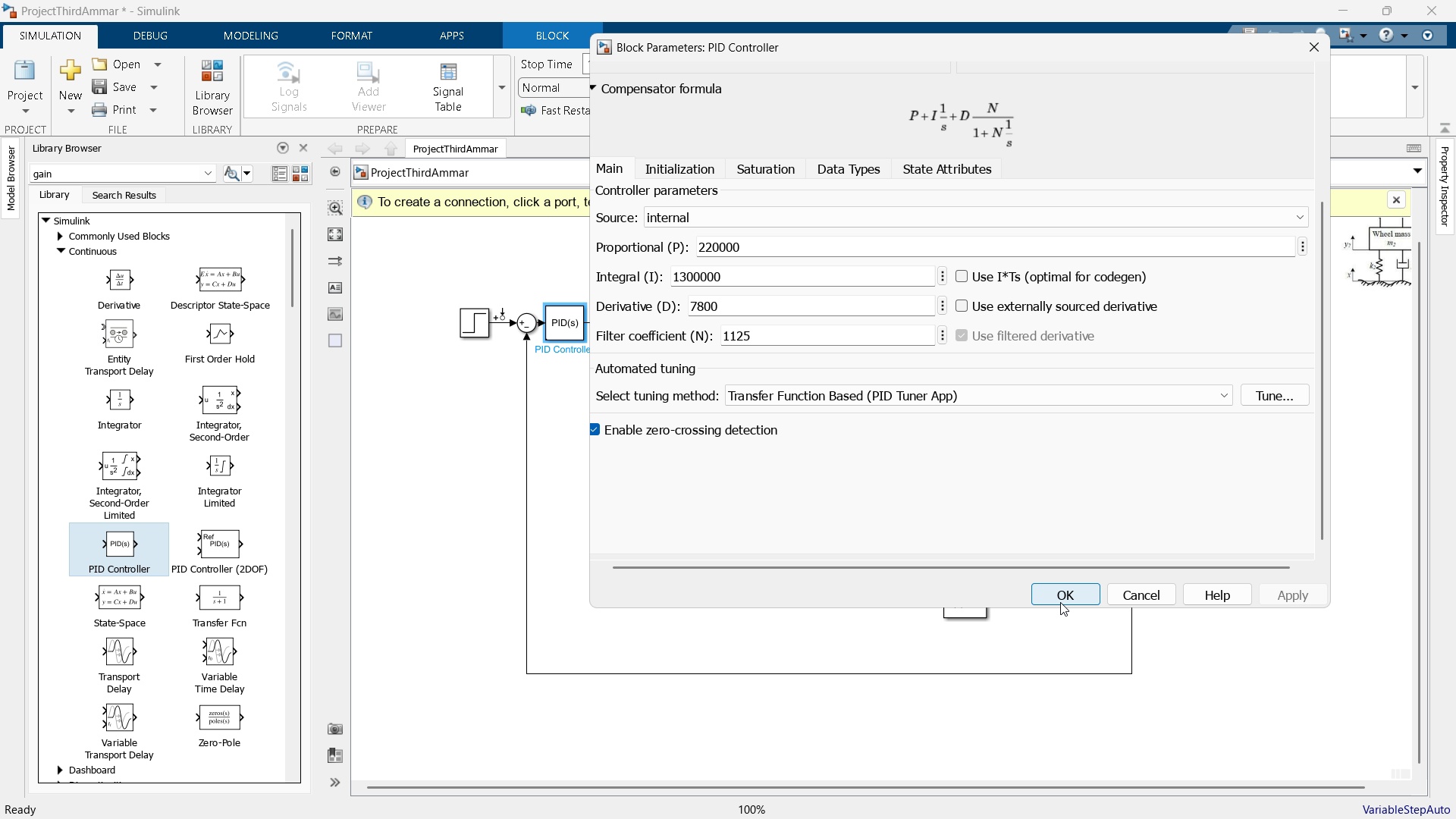 
left_click([1060, 602])
 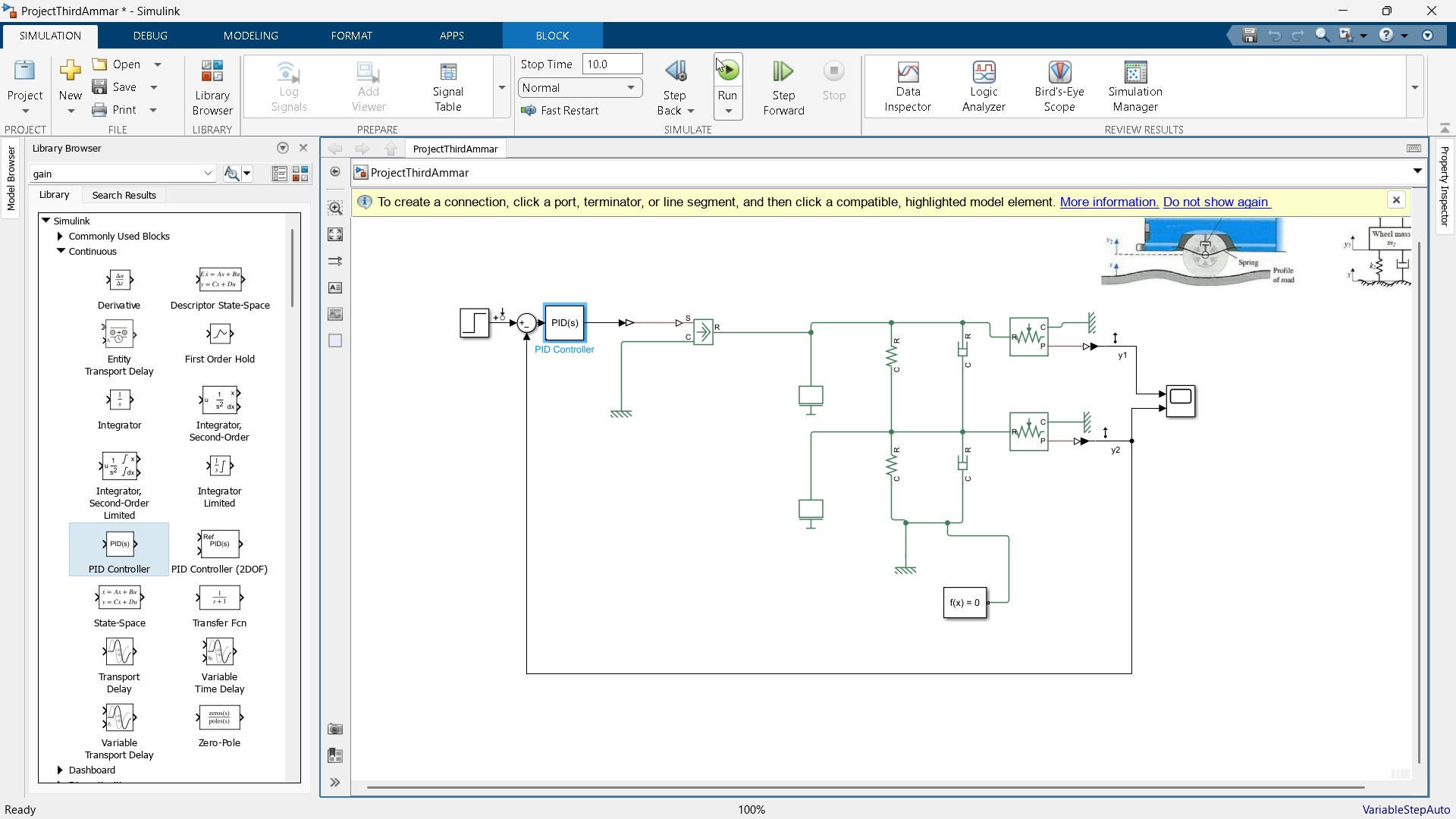 
left_click([722, 61])
 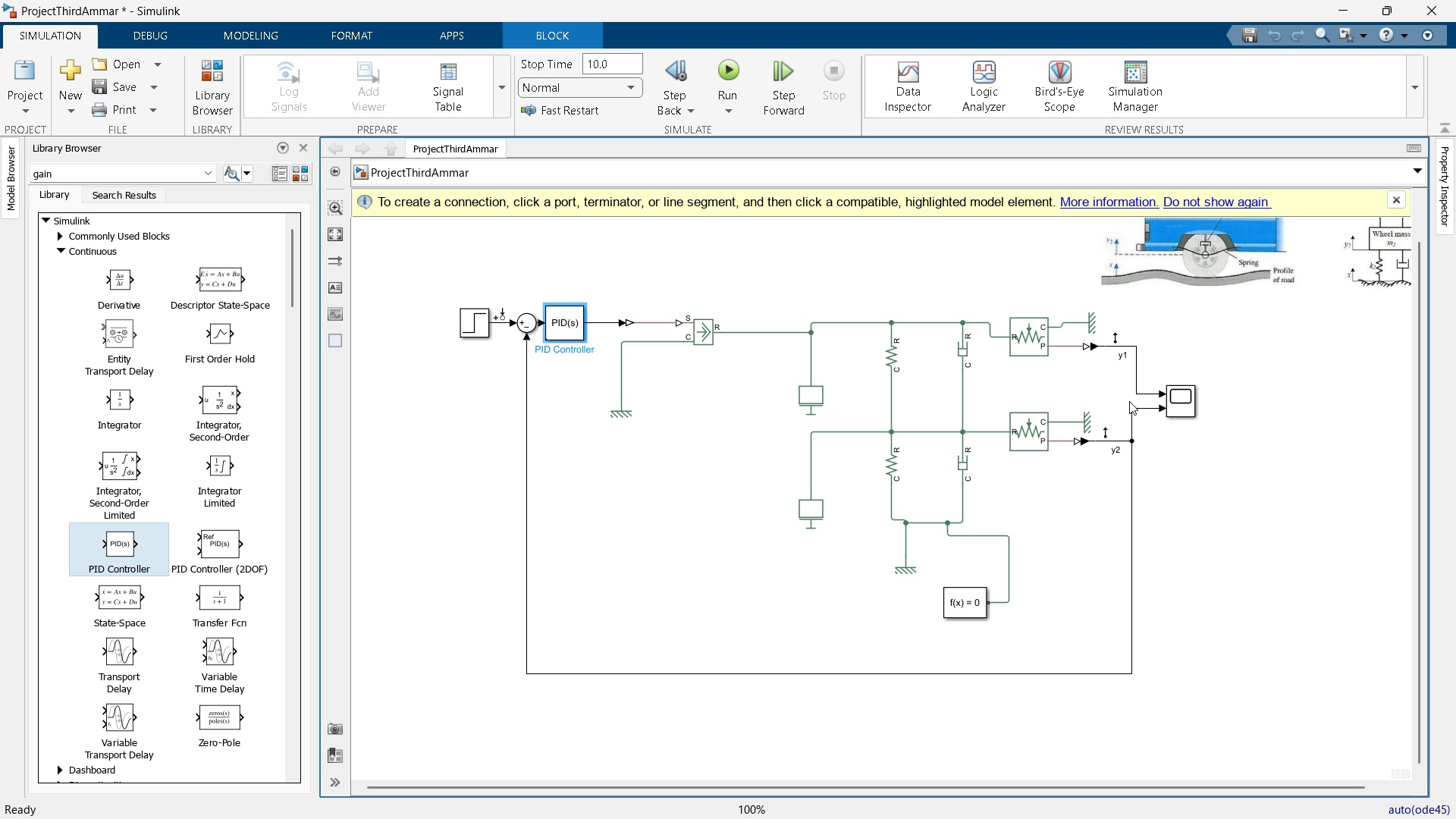 
wait(6.12)
 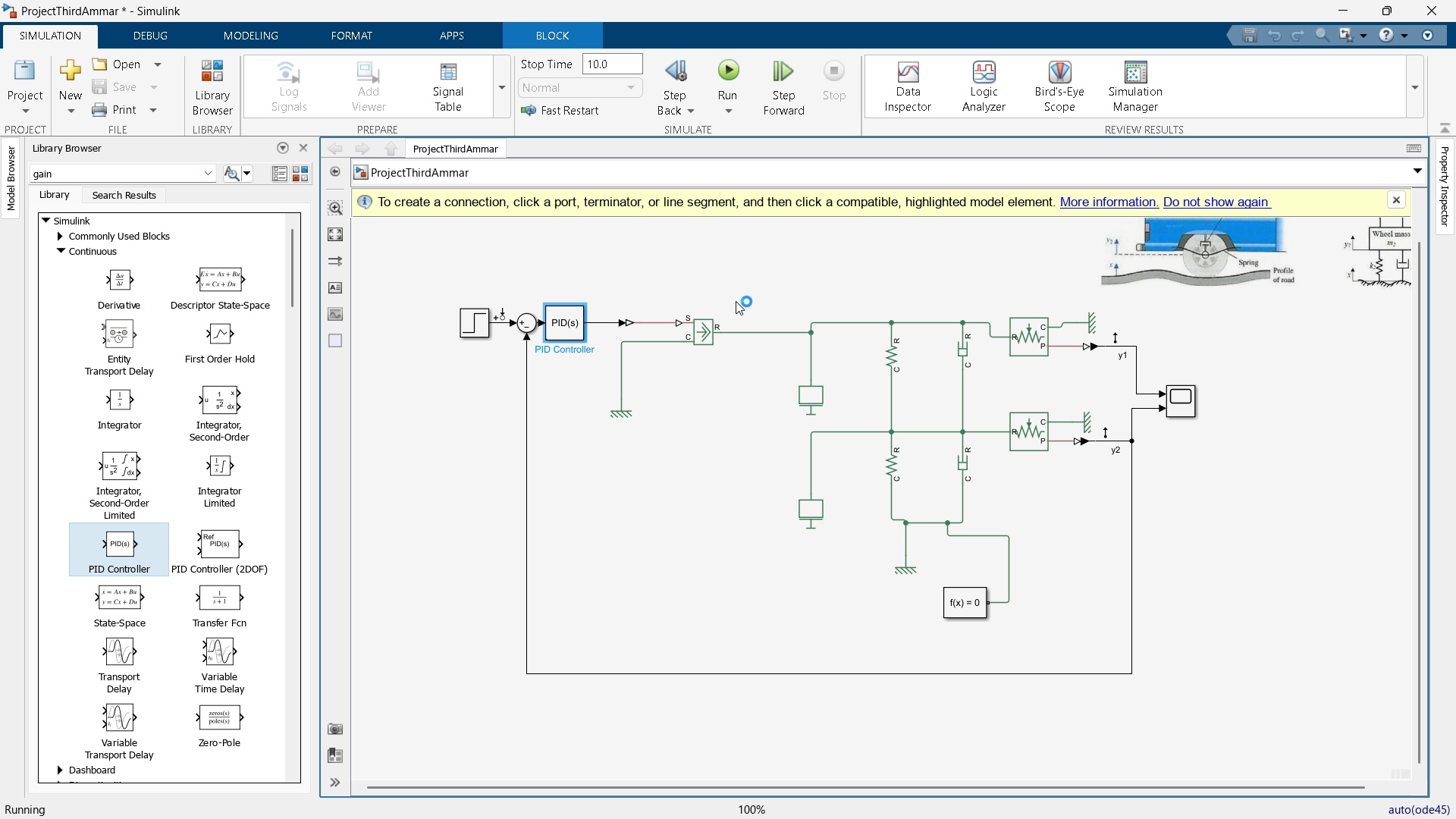 
double_click([1176, 402])
 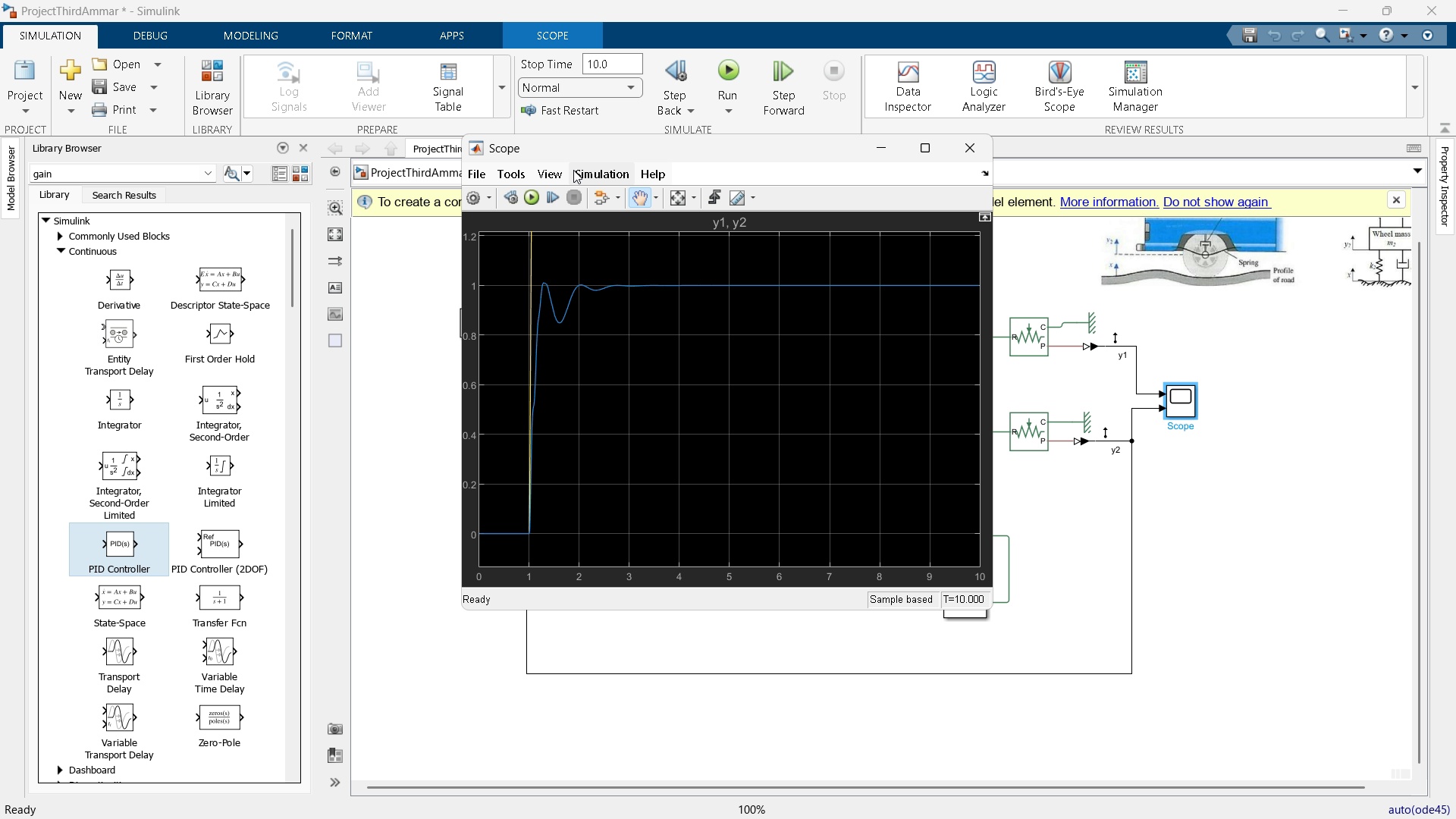 
left_click([675, 200])
 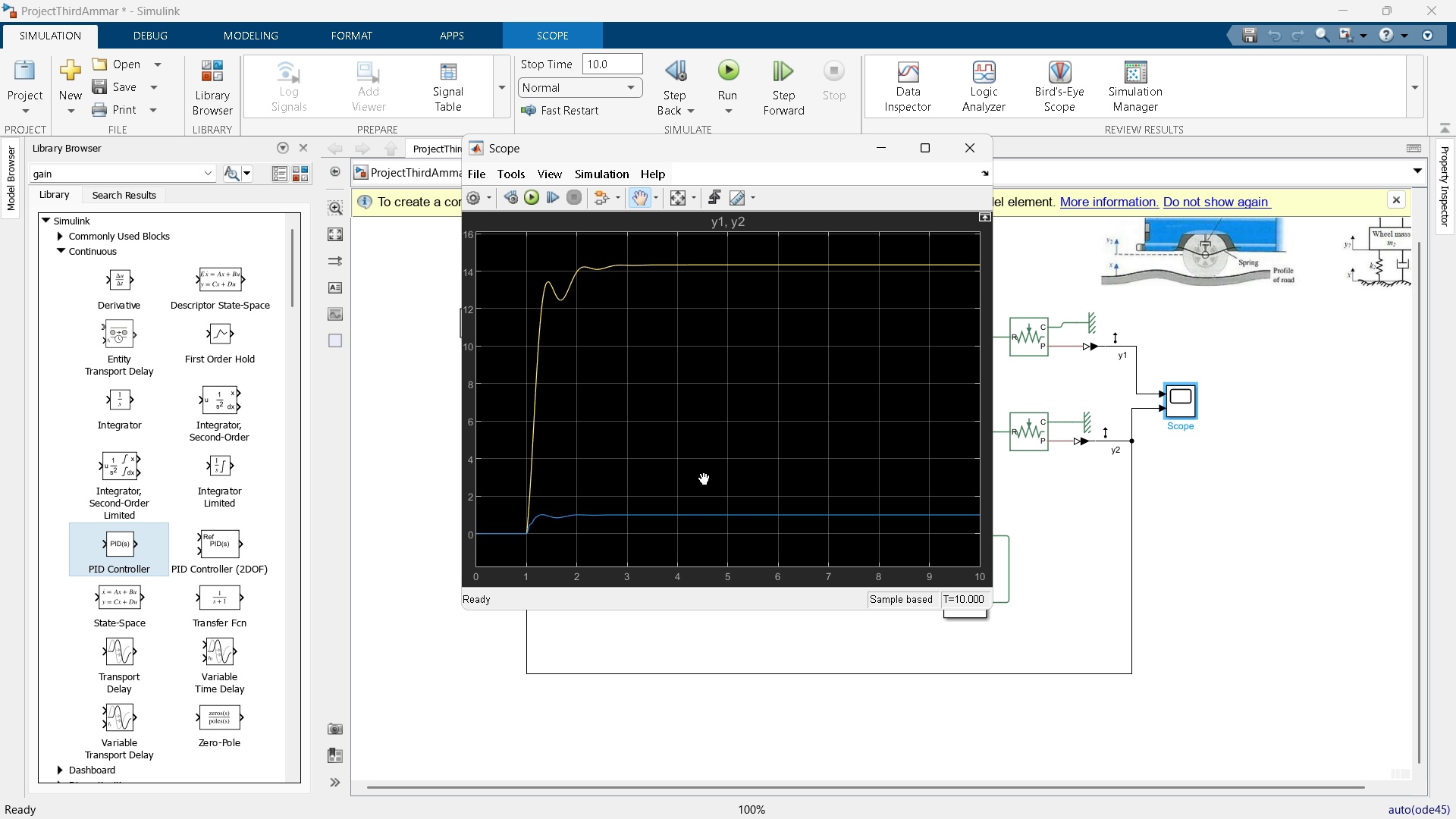 
wait(7.78)
 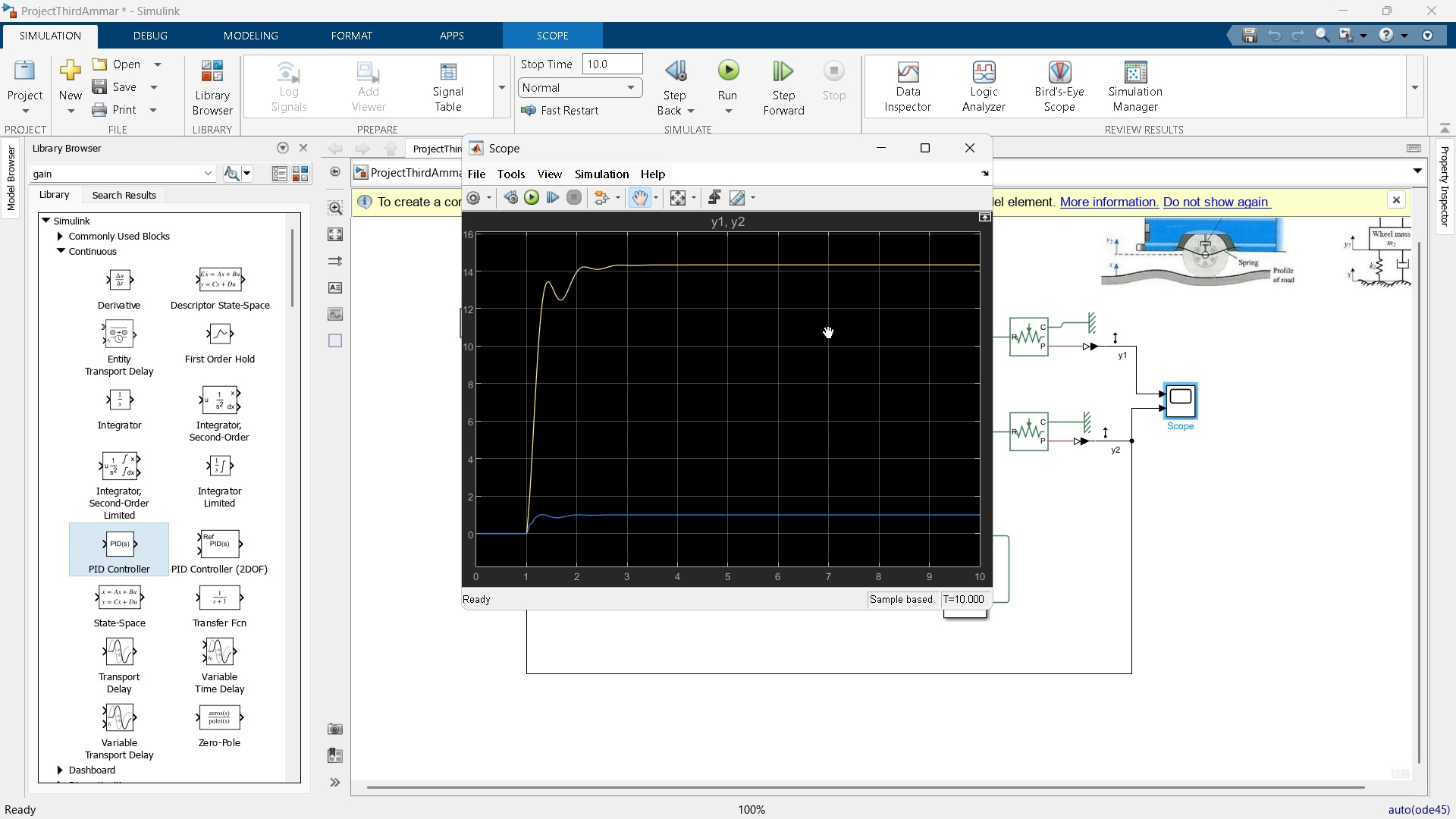 
left_click([885, 152])
 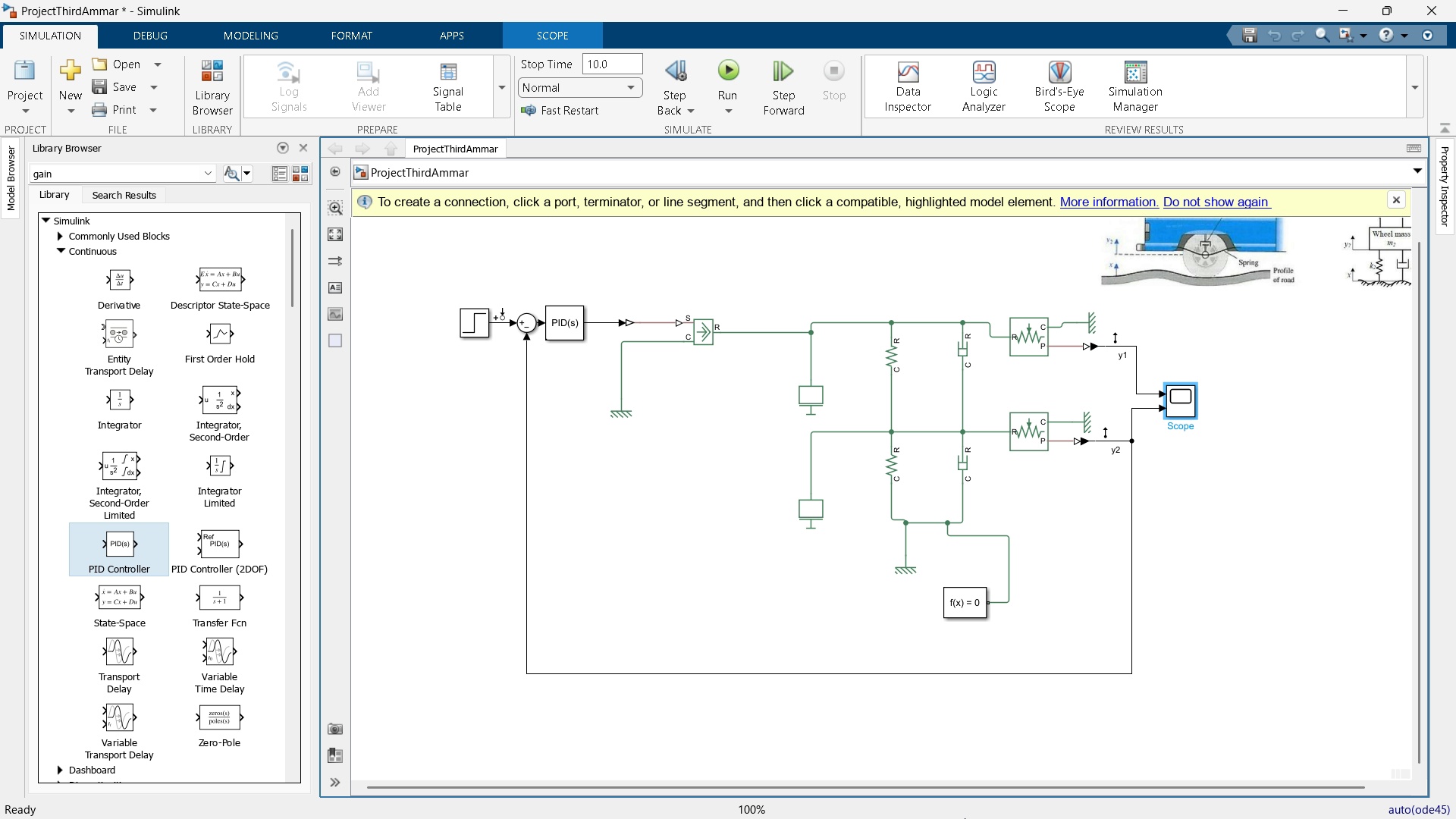 
wait(11.17)
 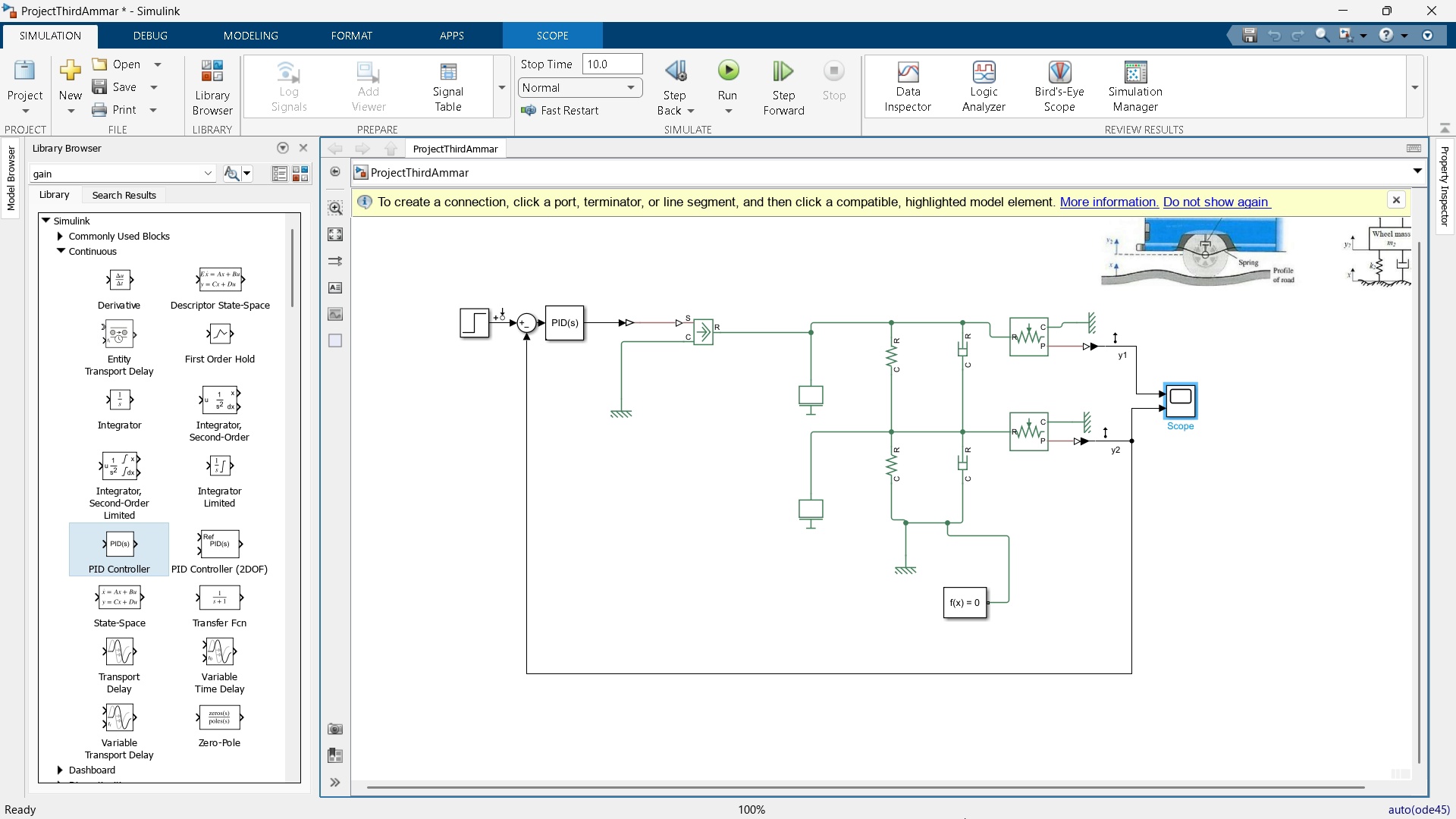 
left_click([984, 721])
 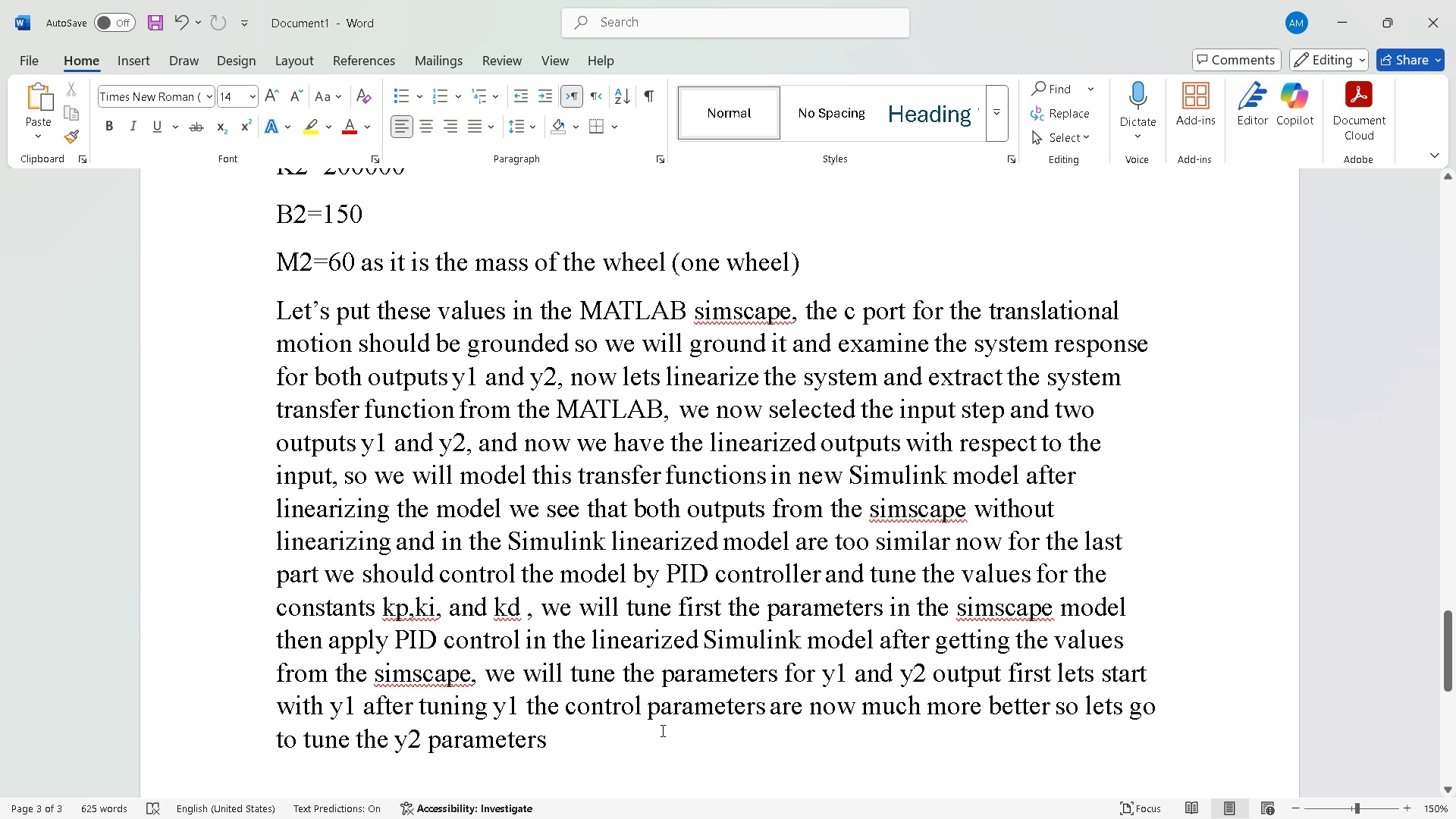 
scroll: coordinate [661, 730], scroll_direction: down, amount: 4.0
 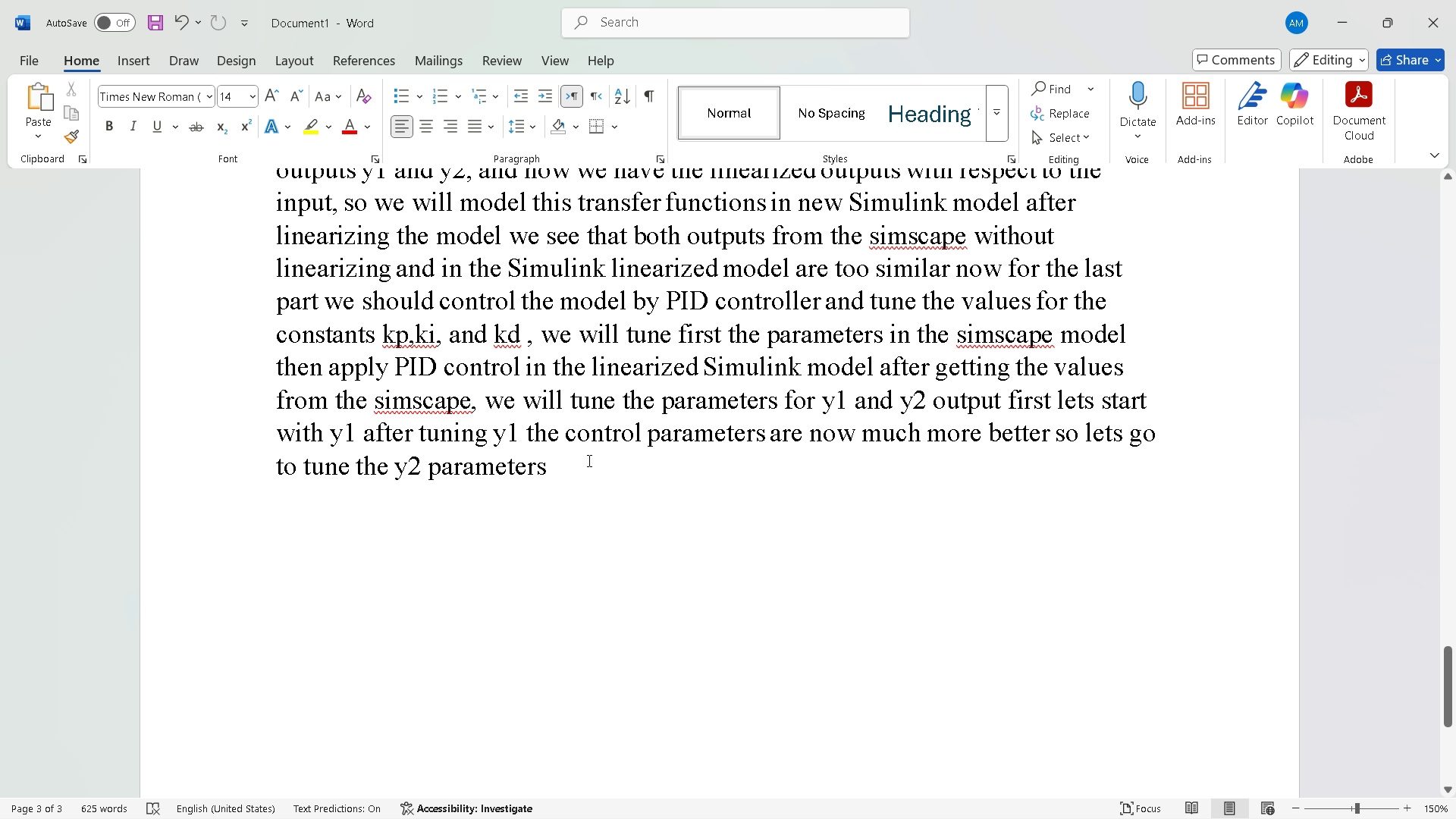 
type( now we have tuned both of y1 and y2 a)
key(Backspace)
type(lets apply those parameters in the su)
key(Backspace)
type(imulink transfer fuc)
key(Backspace)
type(nction and see the response)
 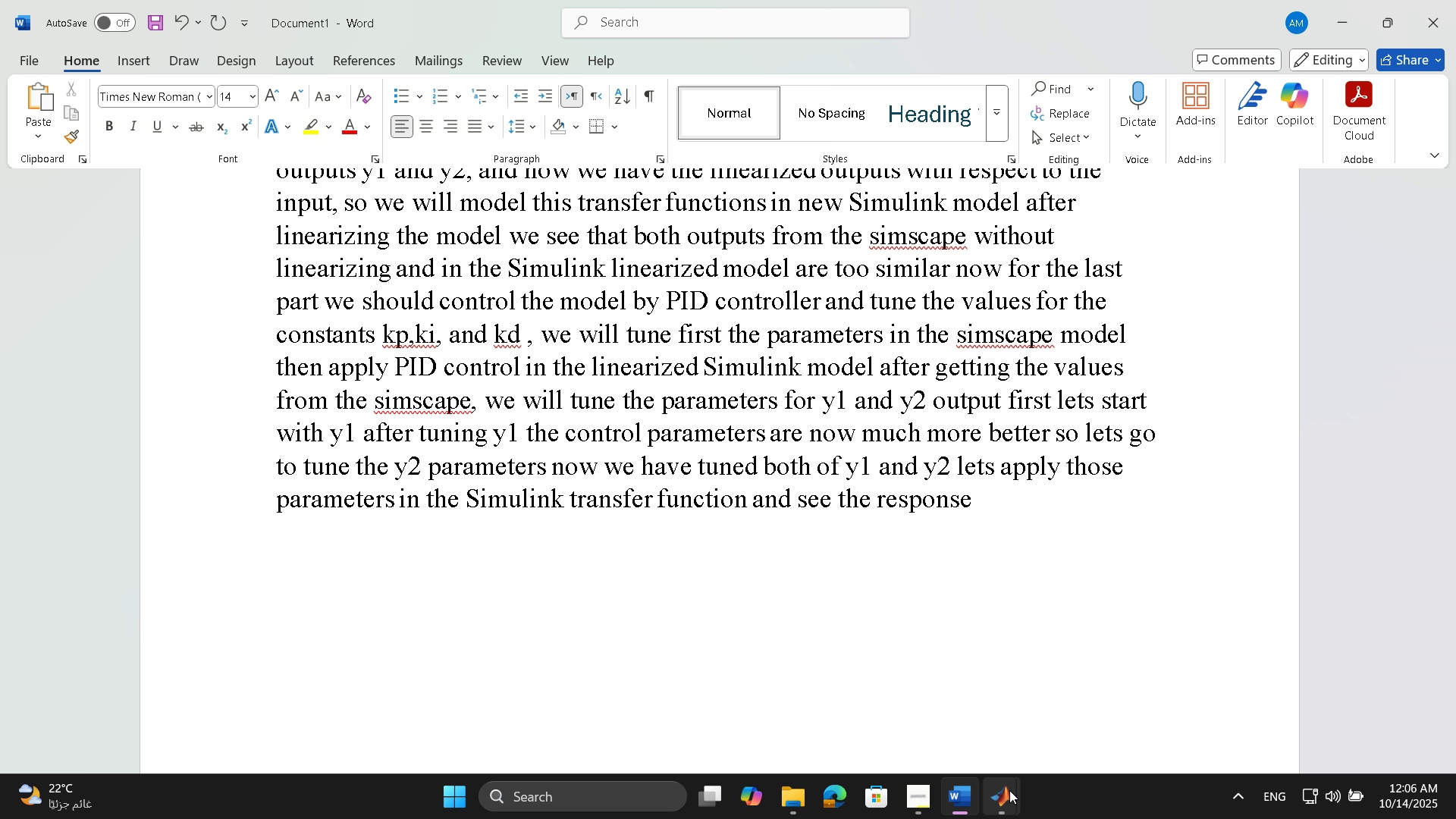 
wait(8.01)
 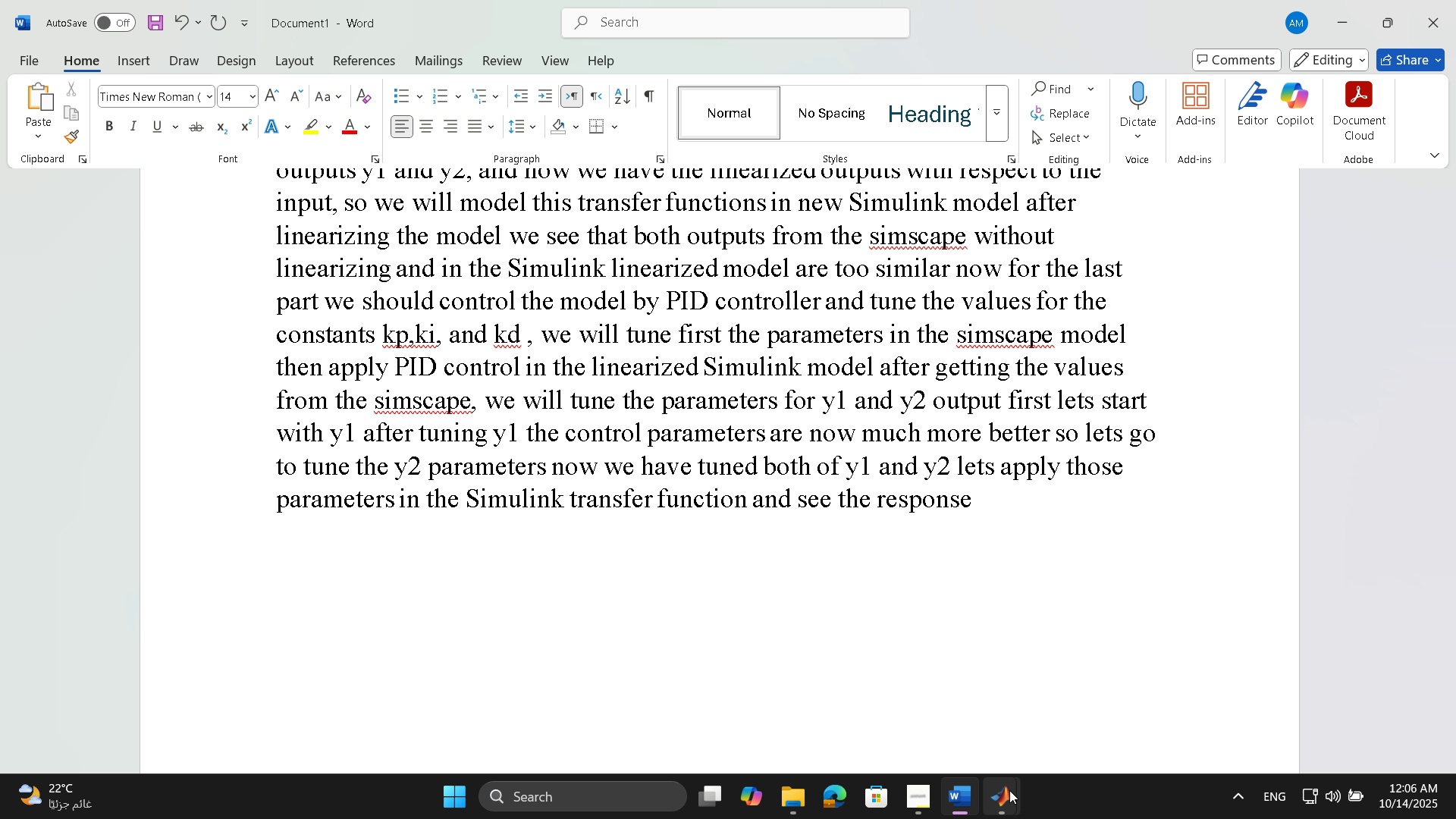 
left_click([959, 714])
 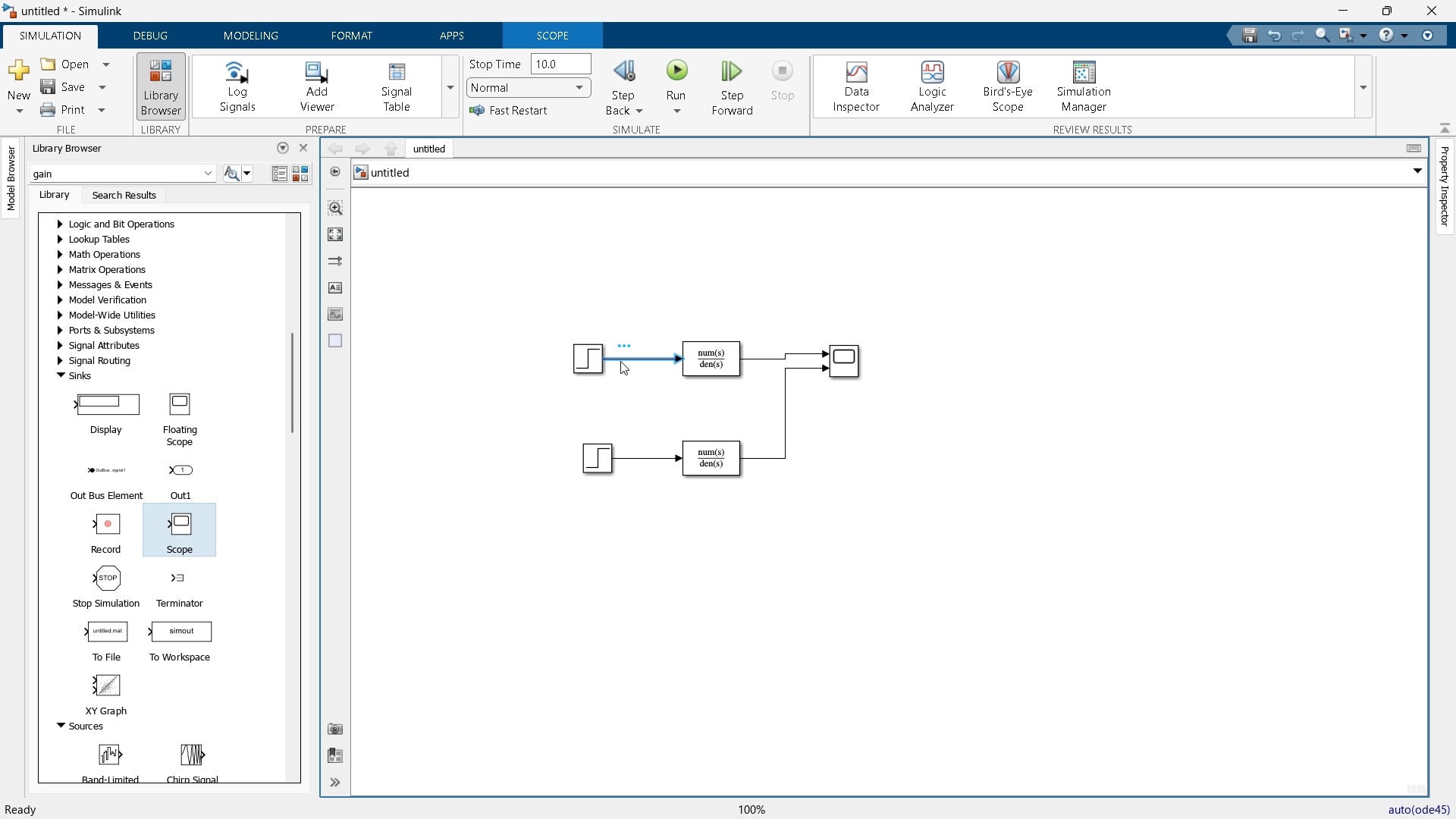 
key(Delete)
 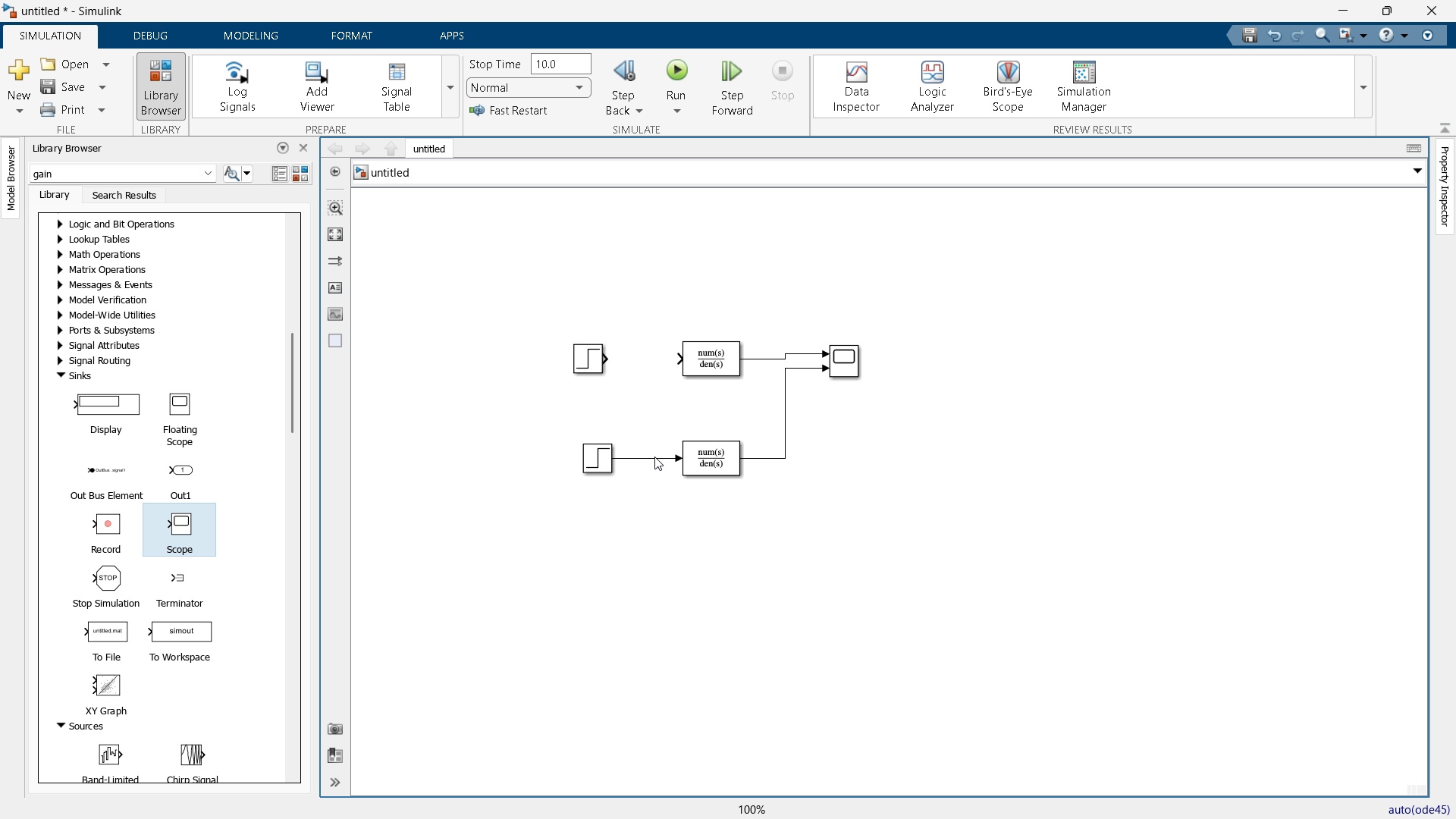 
left_click([654, 457])
 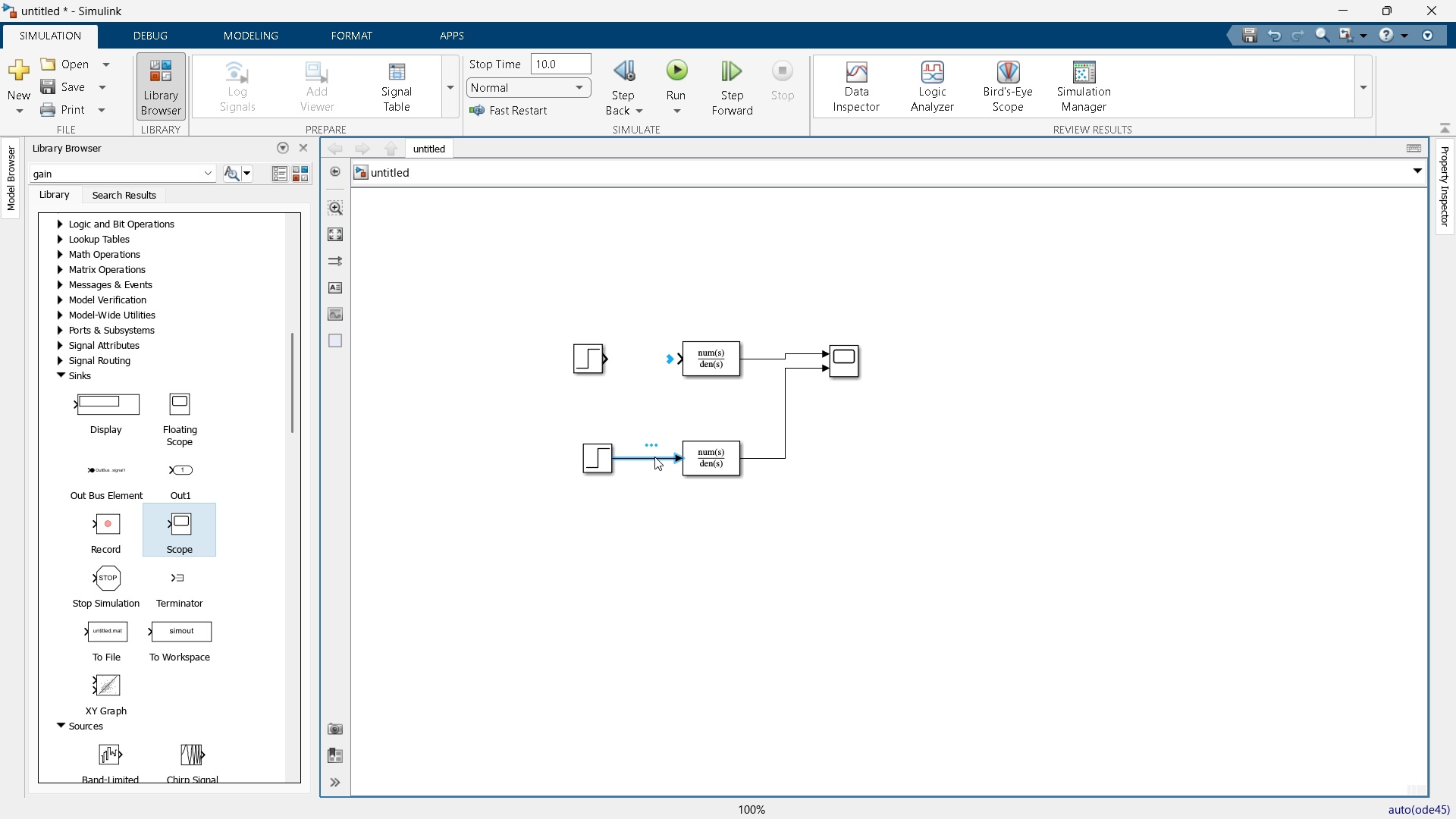 
key(Delete)
 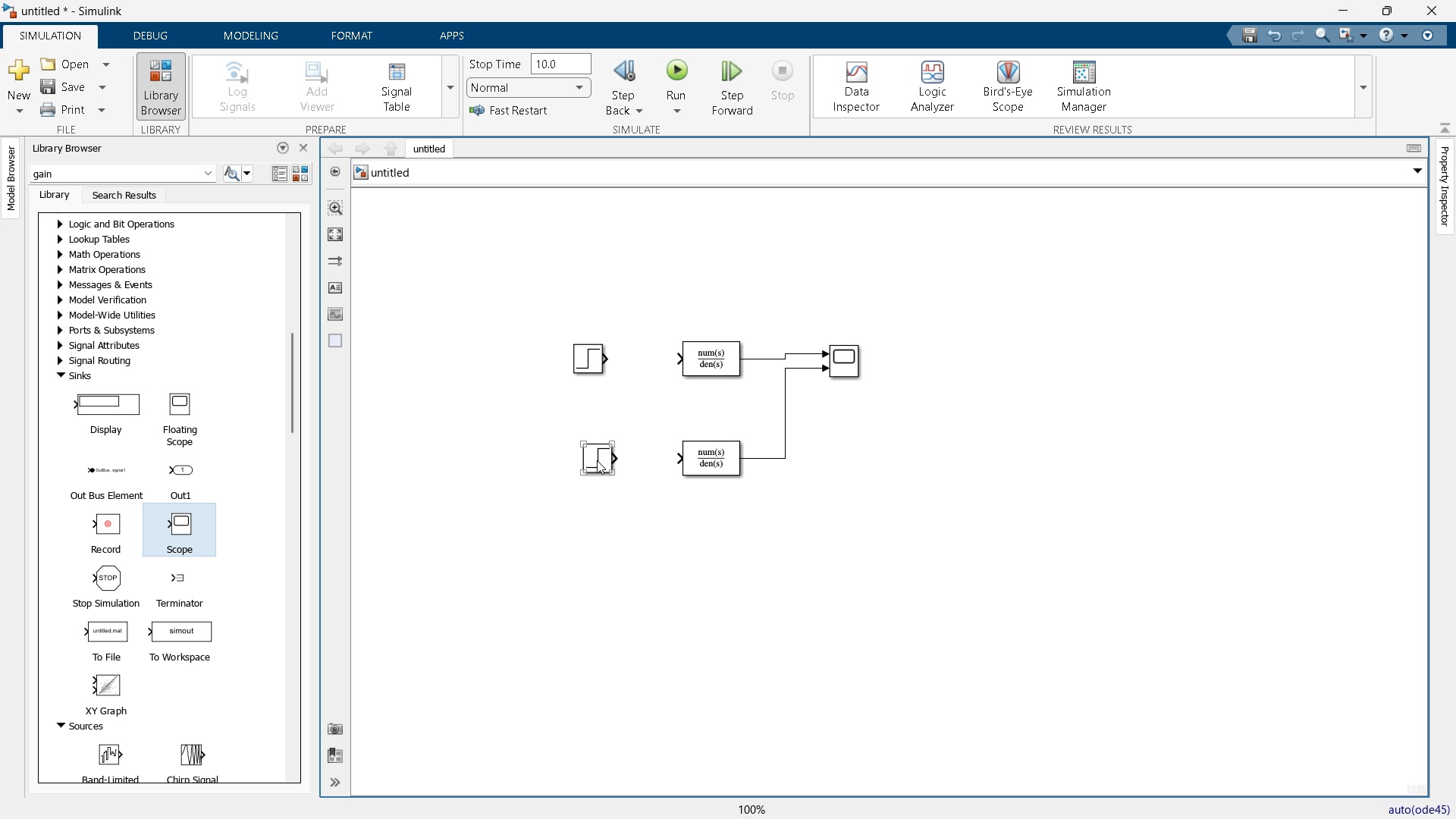 
left_click_drag(start_coordinate=[597, 460], to_coordinate=[515, 455])
 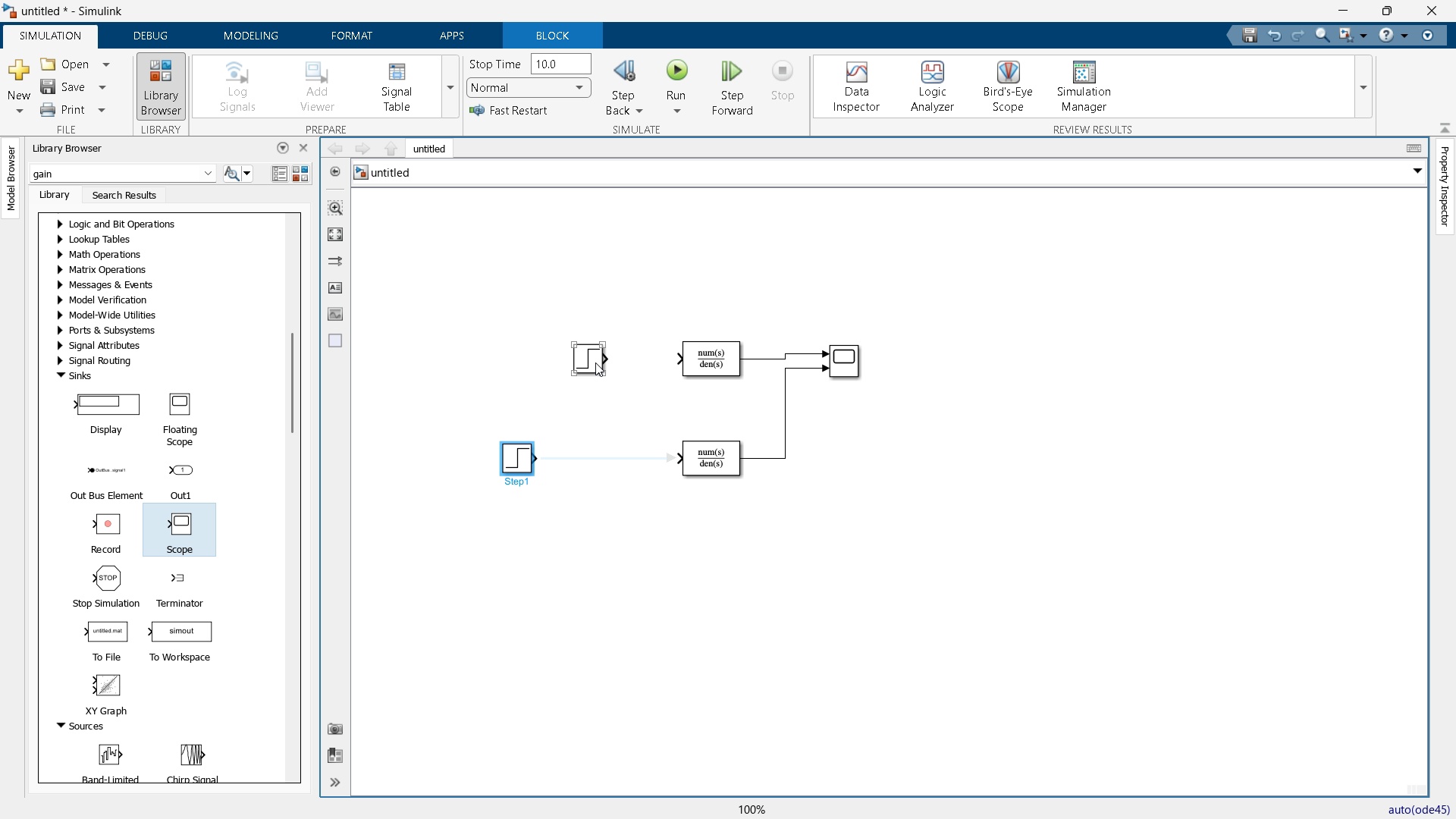 
left_click_drag(start_coordinate=[595, 359], to_coordinate=[494, 353])
 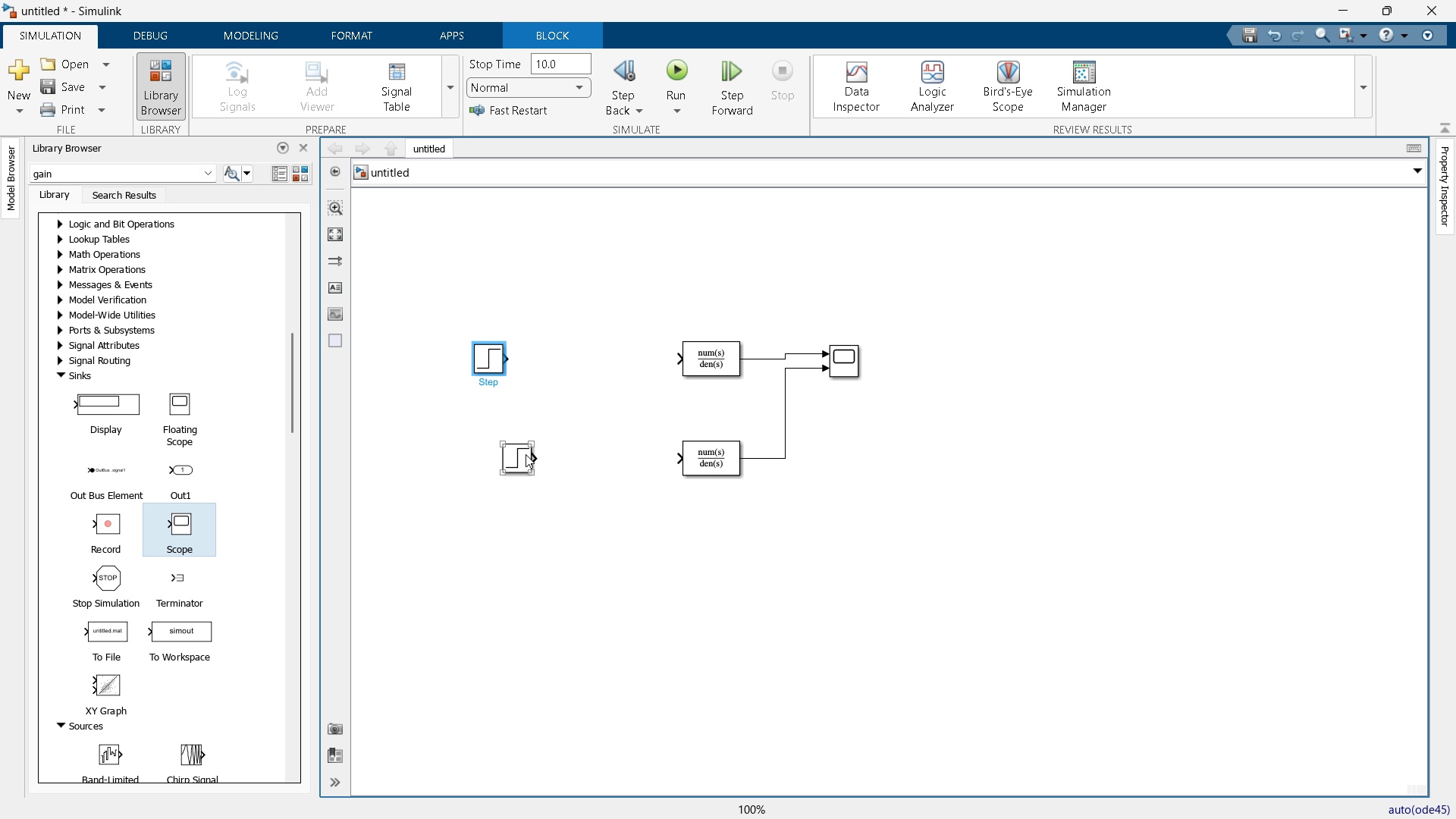 
left_click_drag(start_coordinate=[518, 454], to_coordinate=[482, 450])
 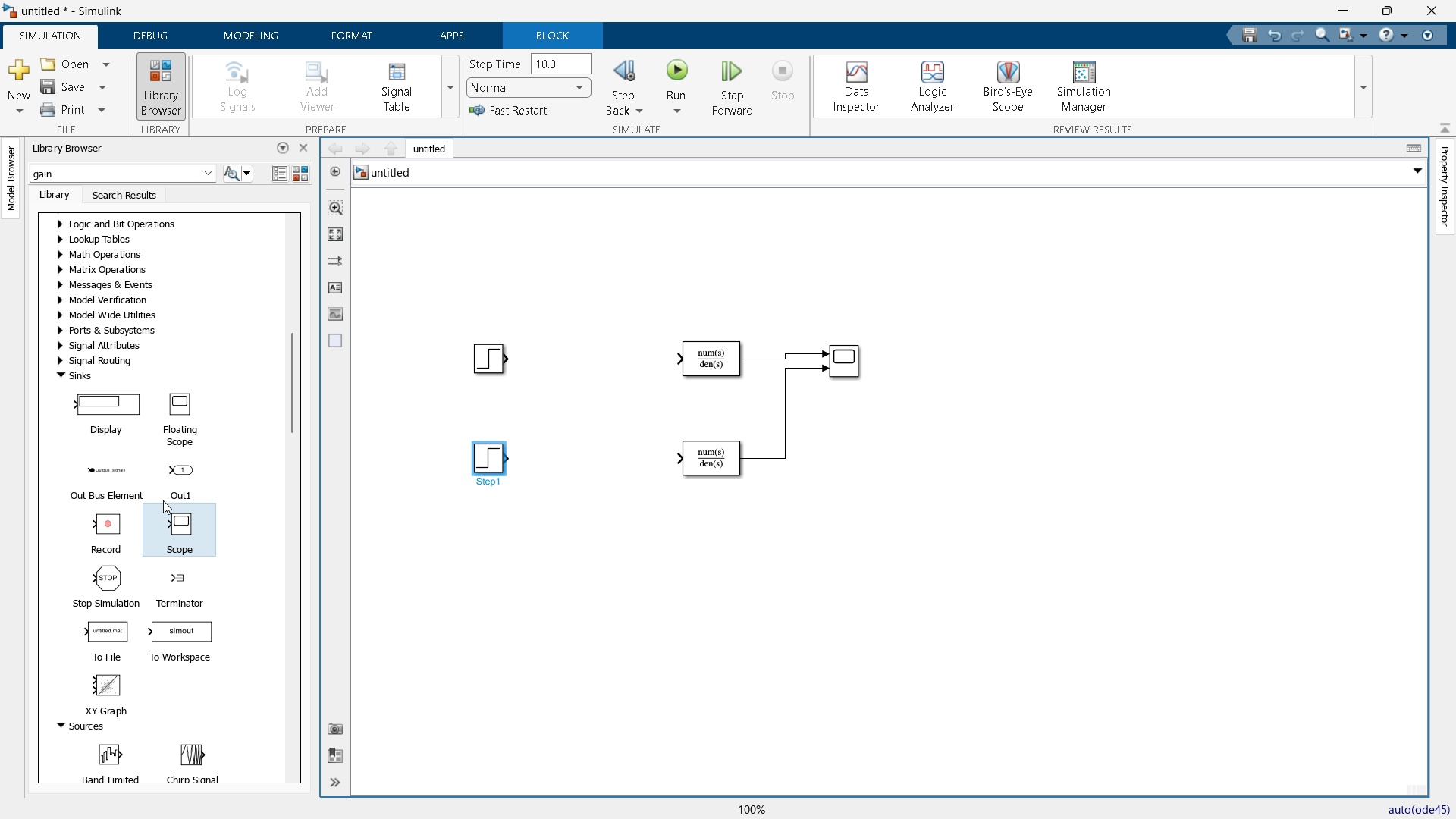 
scroll: coordinate [163, 500], scroll_direction: up, amount: 17.0
 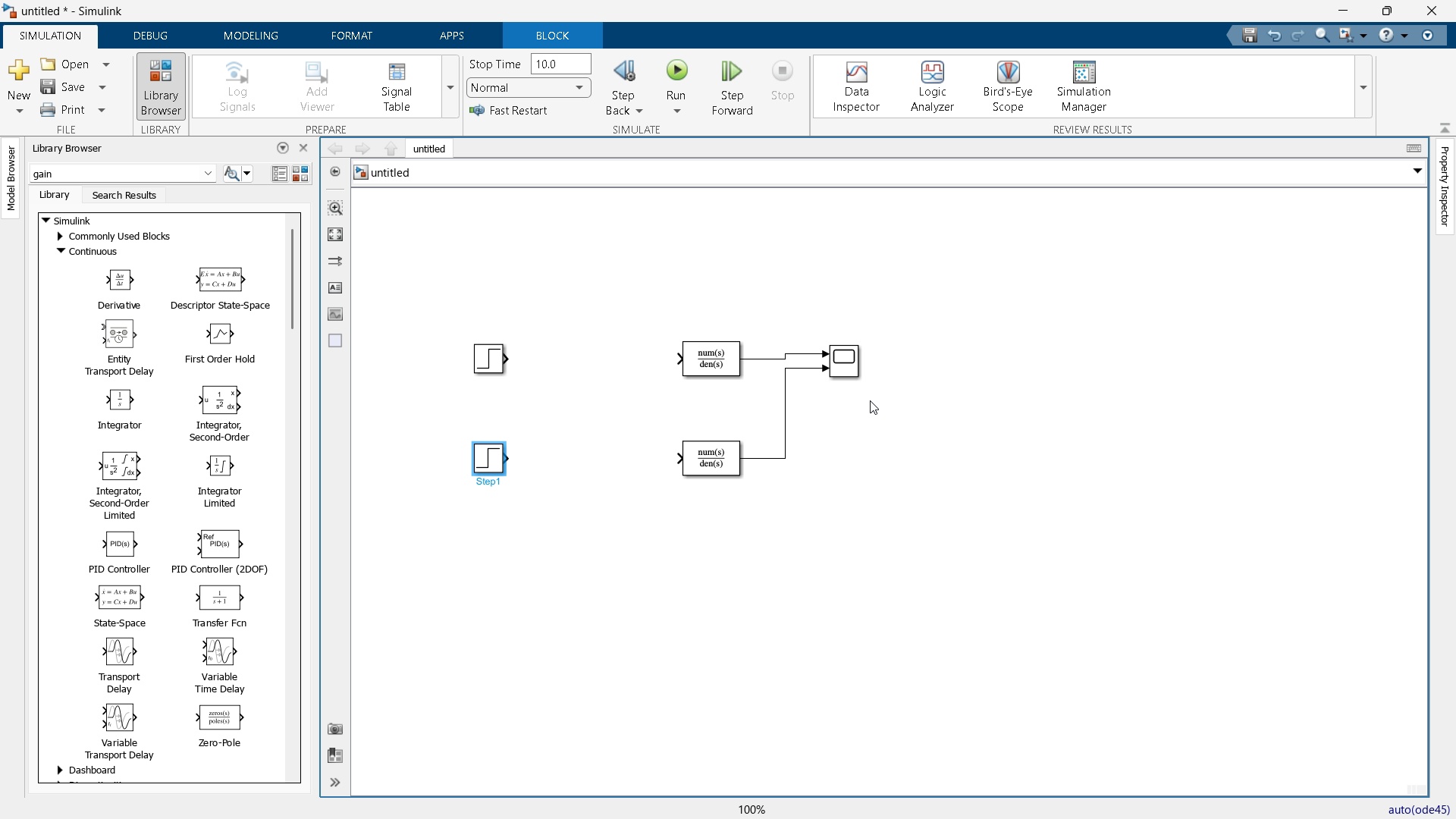 
left_click_drag(start_coordinate=[926, 304], to_coordinate=[630, 534])
 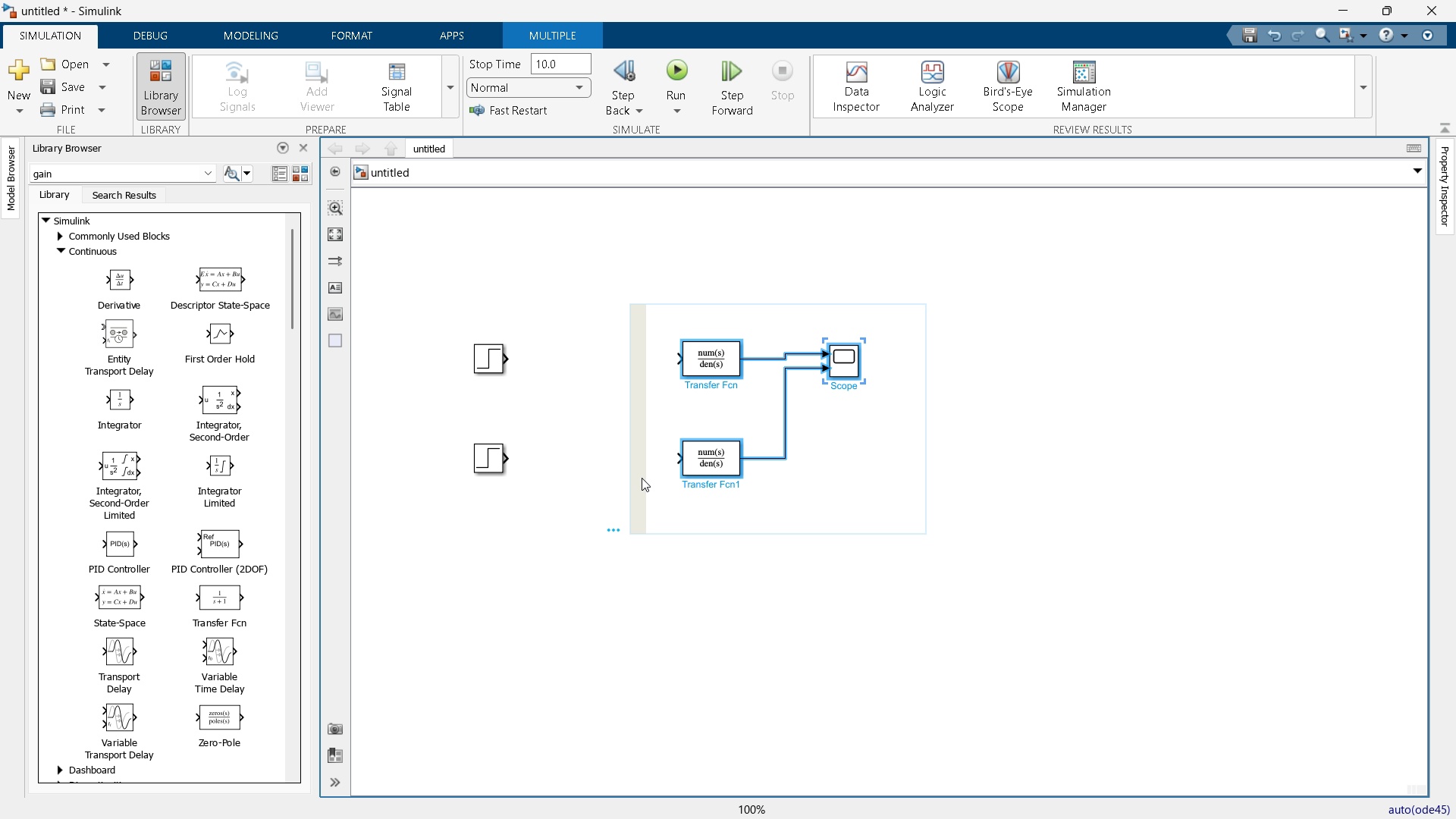 
left_click_drag(start_coordinate=[642, 477], to_coordinate=[908, 477])
 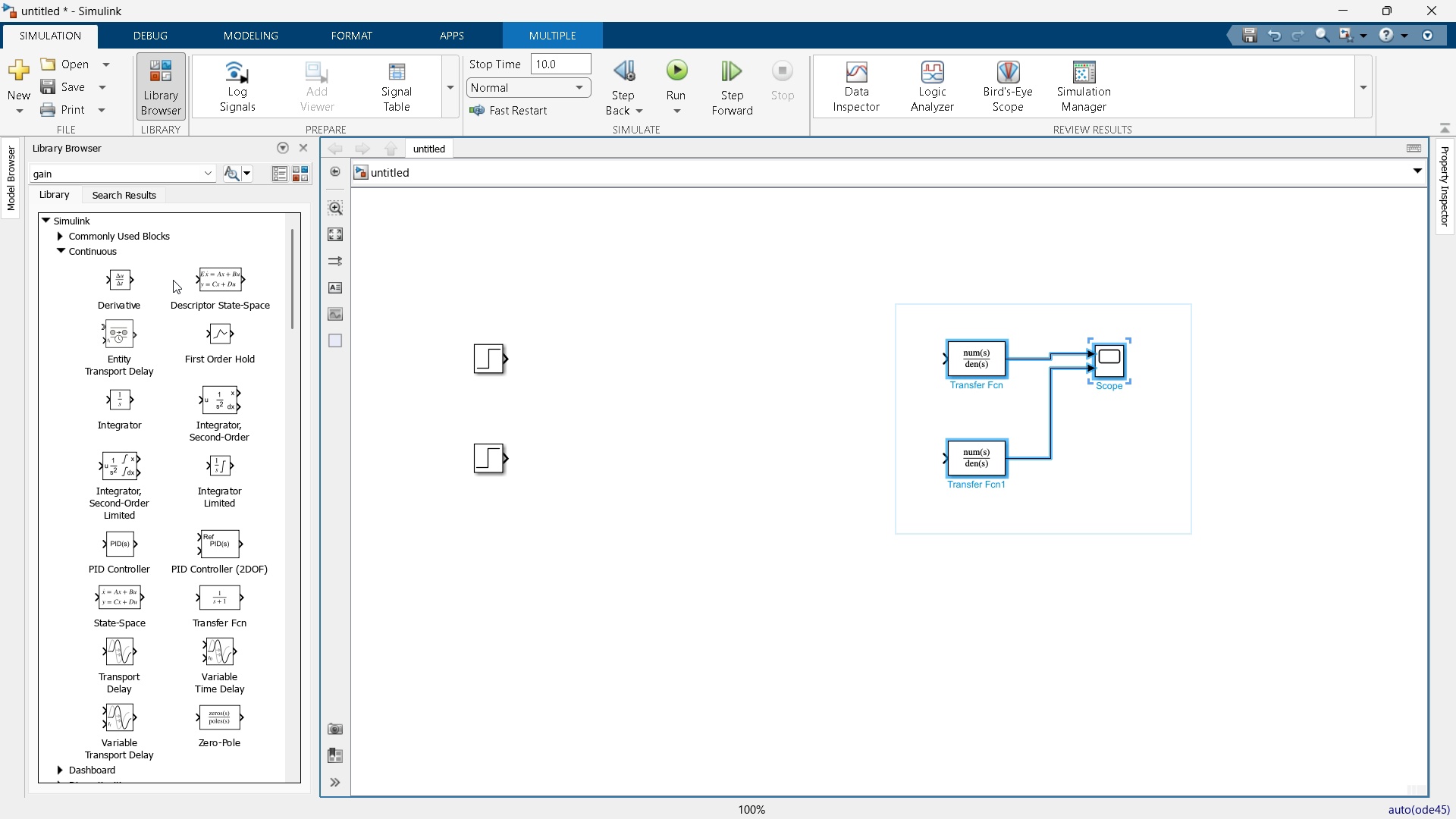 
left_click_drag(start_coordinate=[121, 277], to_coordinate=[630, 402])
 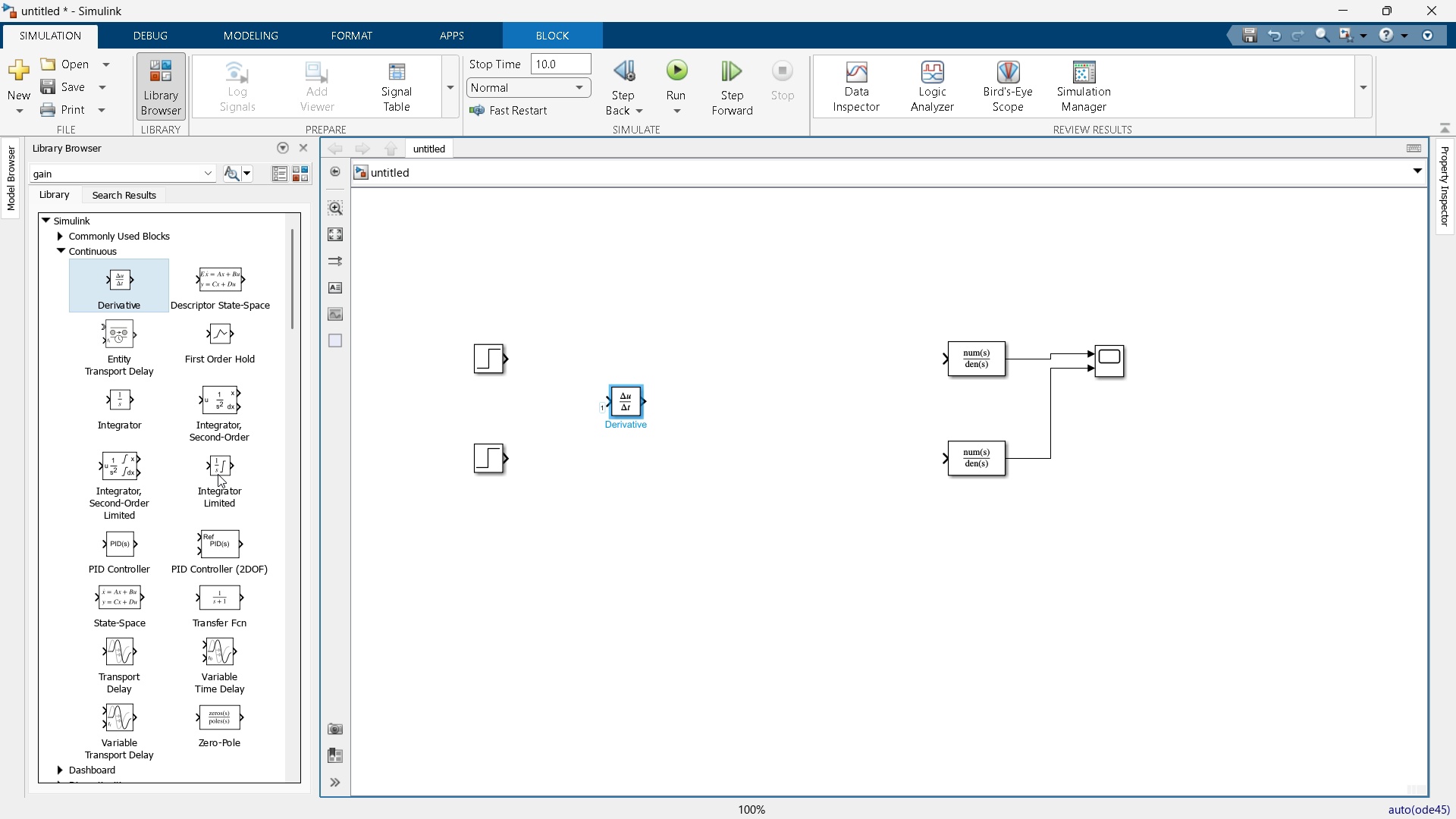 
left_click_drag(start_coordinate=[118, 406], to_coordinate=[621, 354])
 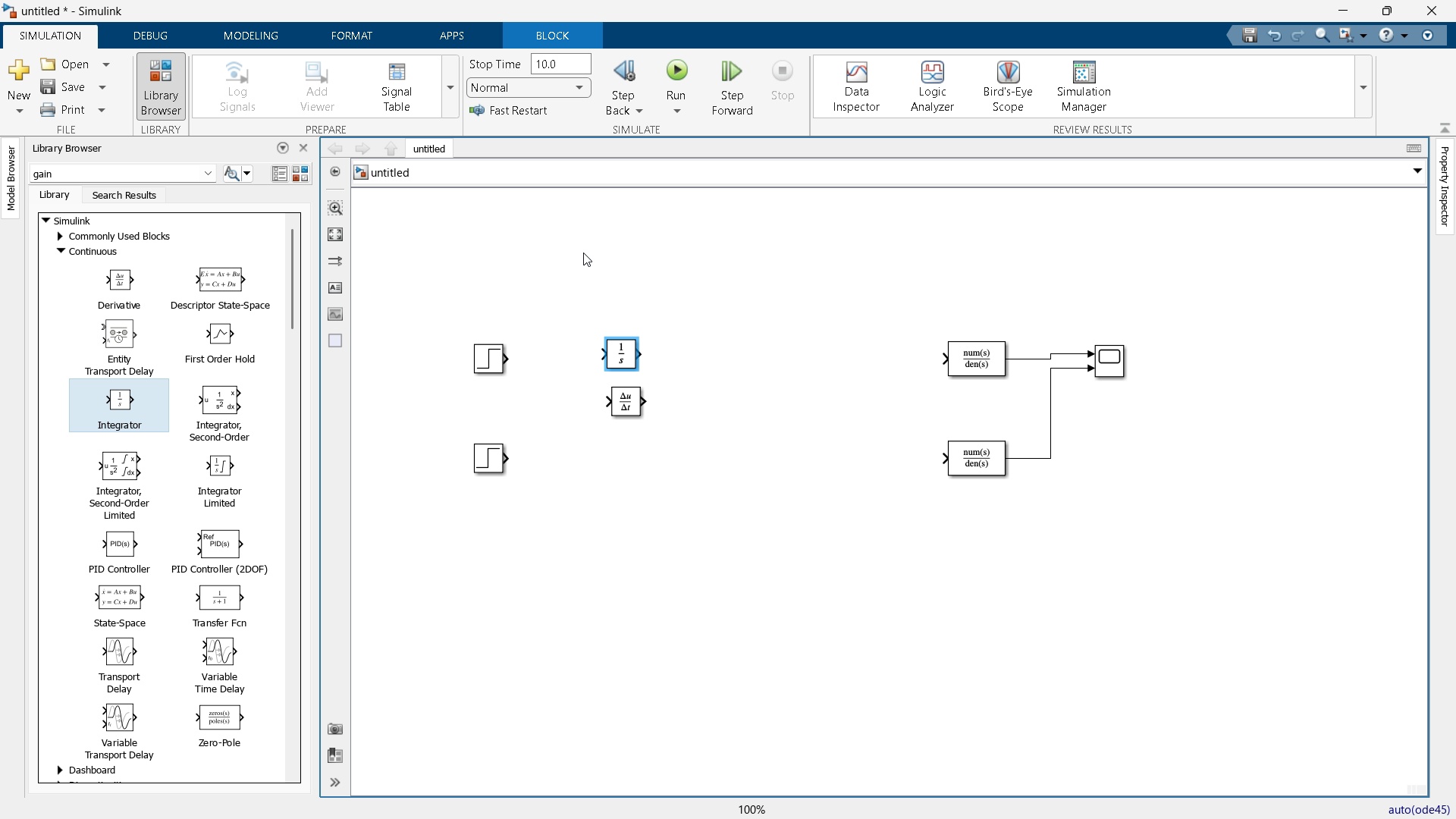 
wait(5.18)
 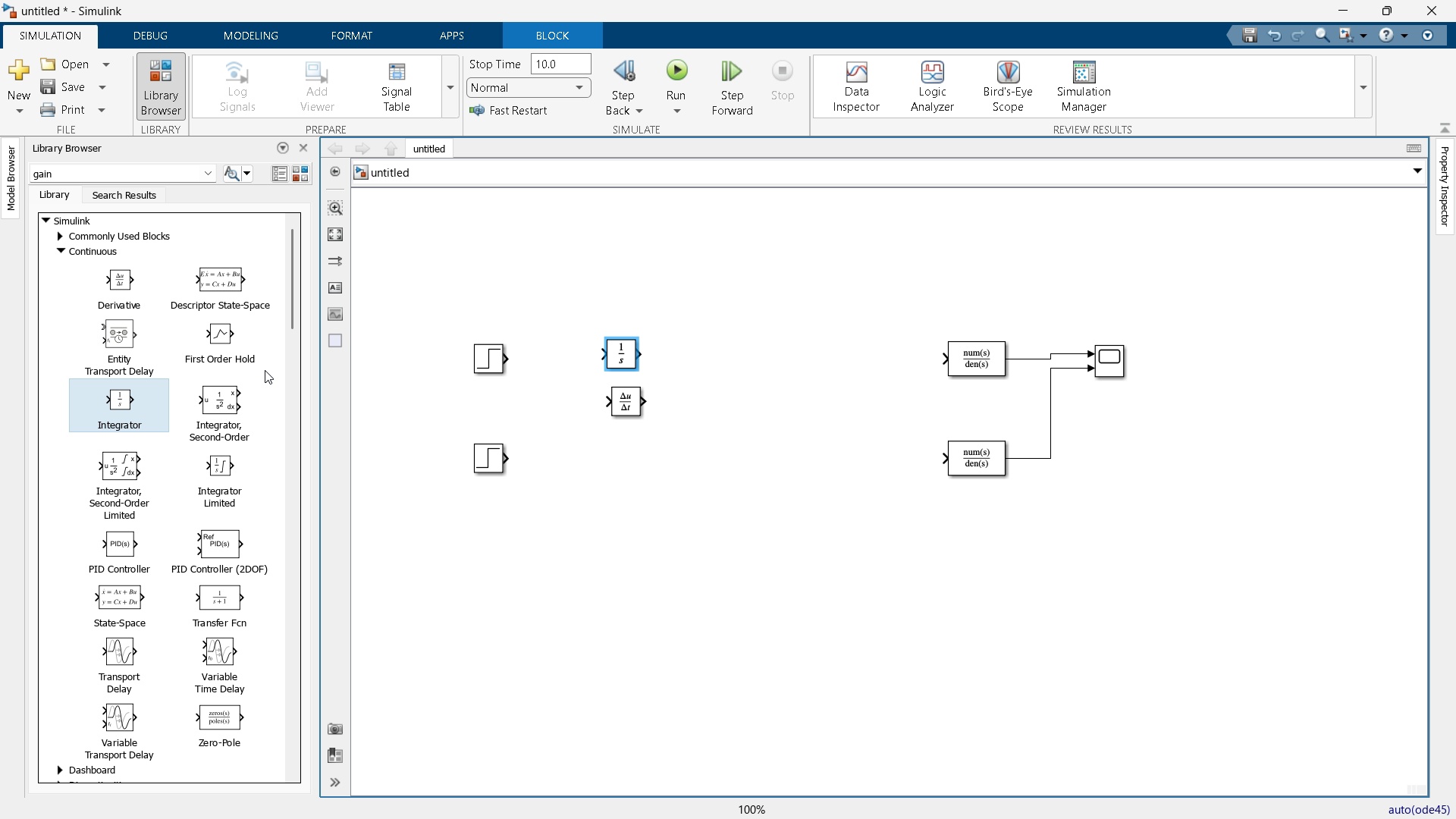 
scroll: coordinate [156, 513], scroll_direction: up, amount: 1.0
 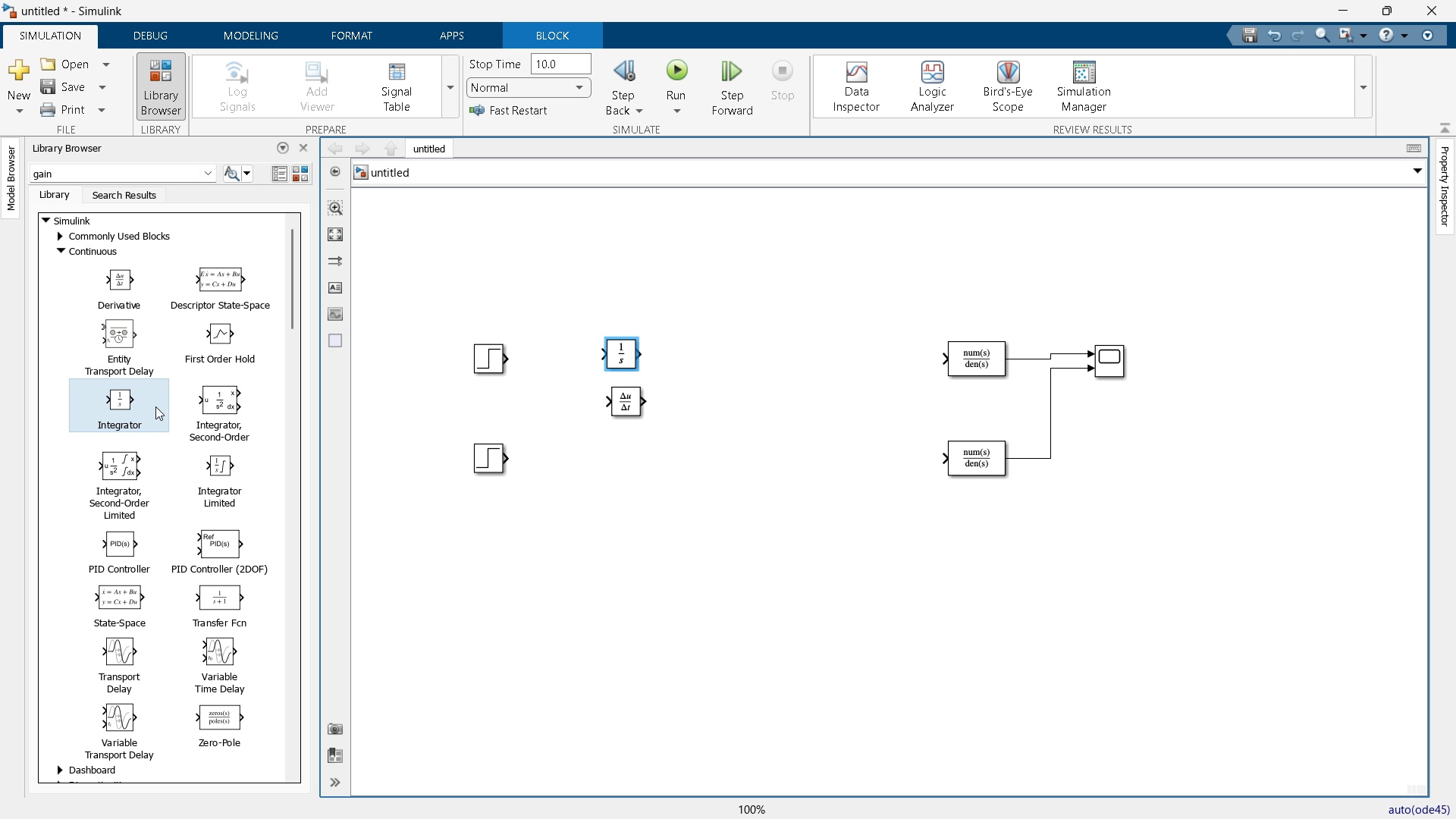 
scroll: coordinate [156, 405], scroll_direction: down, amount: 4.0
 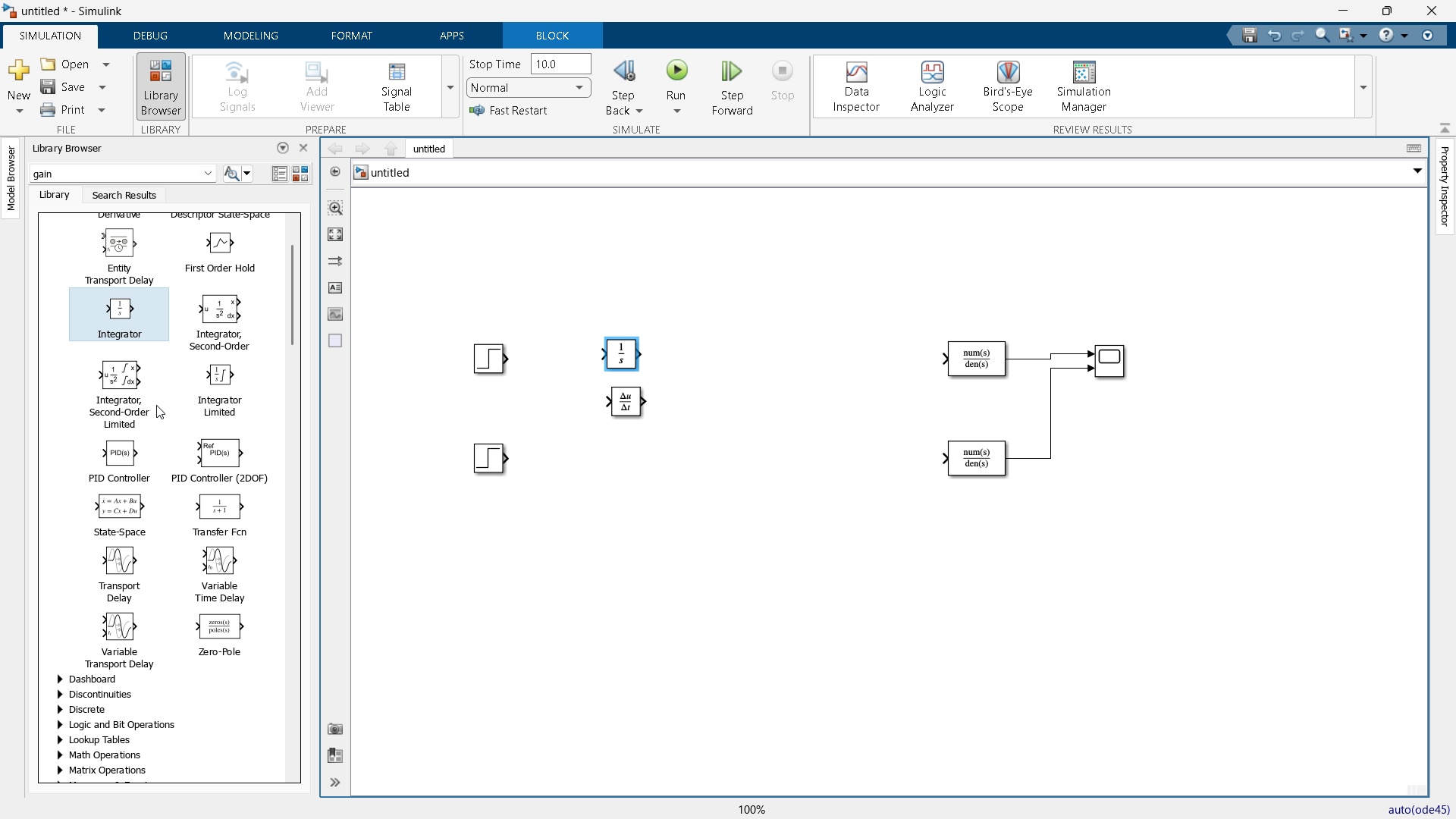 
scroll: coordinate [156, 405], scroll_direction: up, amount: 4.0
 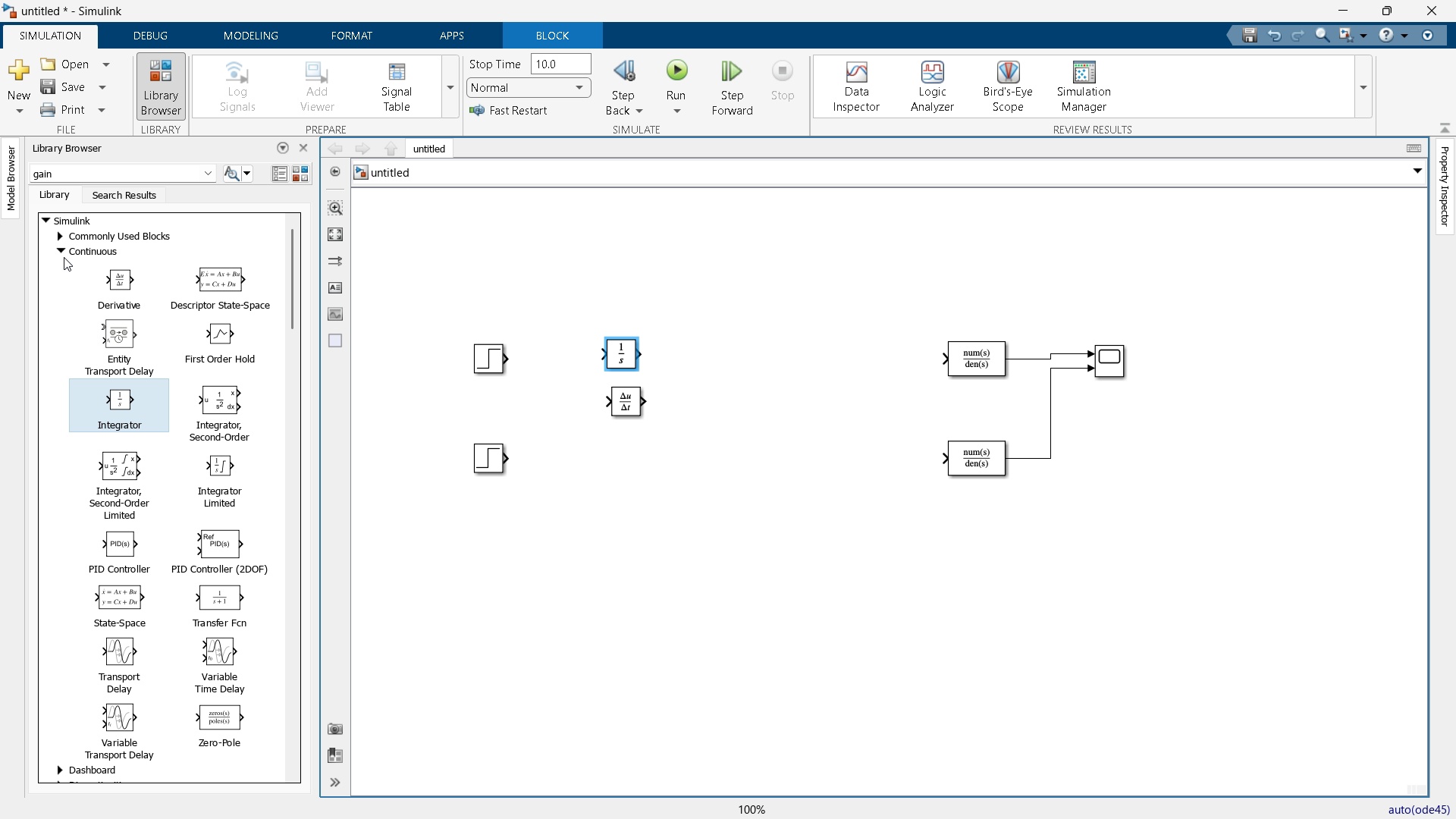 
left_click([64, 252])
 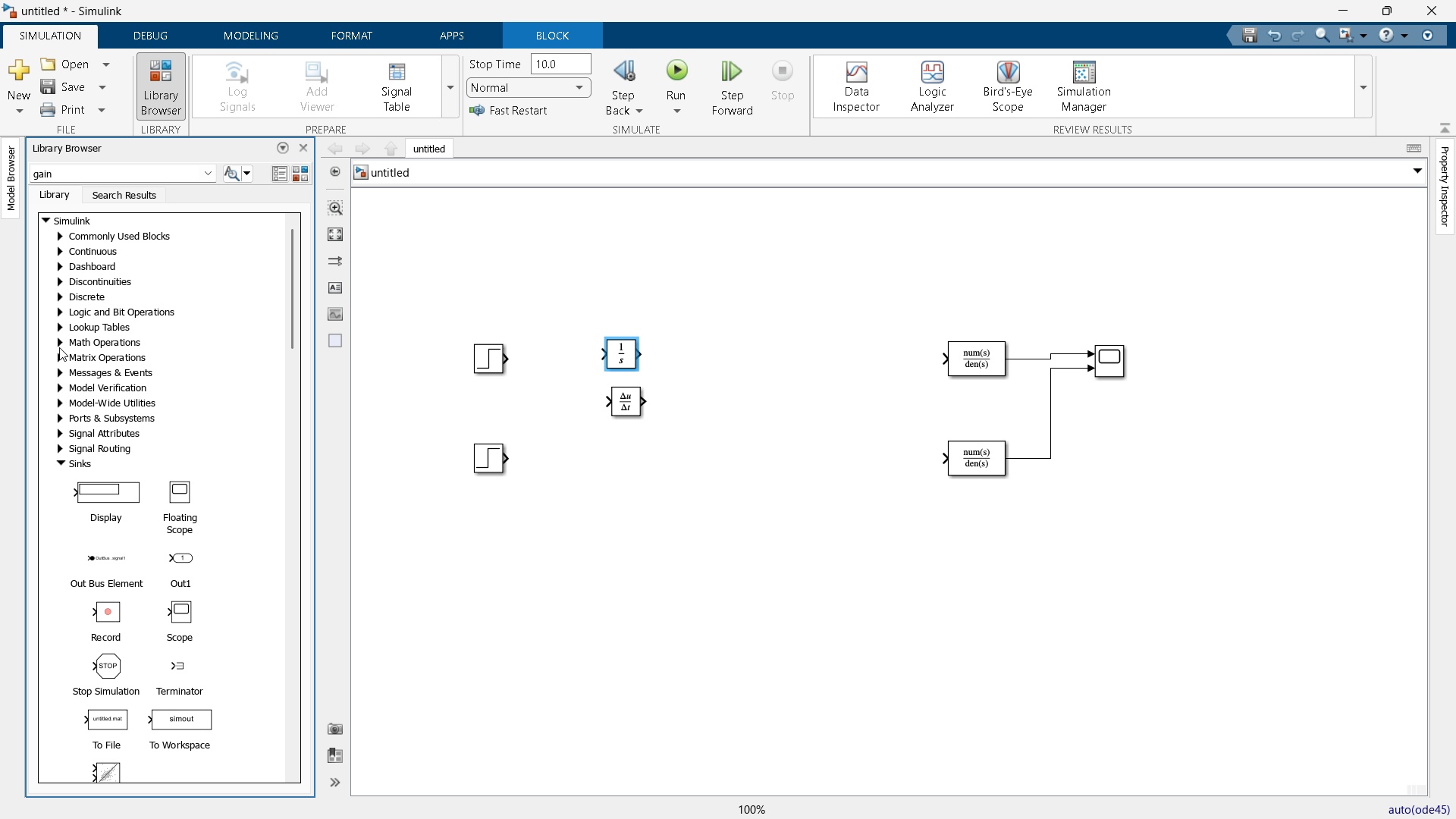 
left_click([61, 337])
 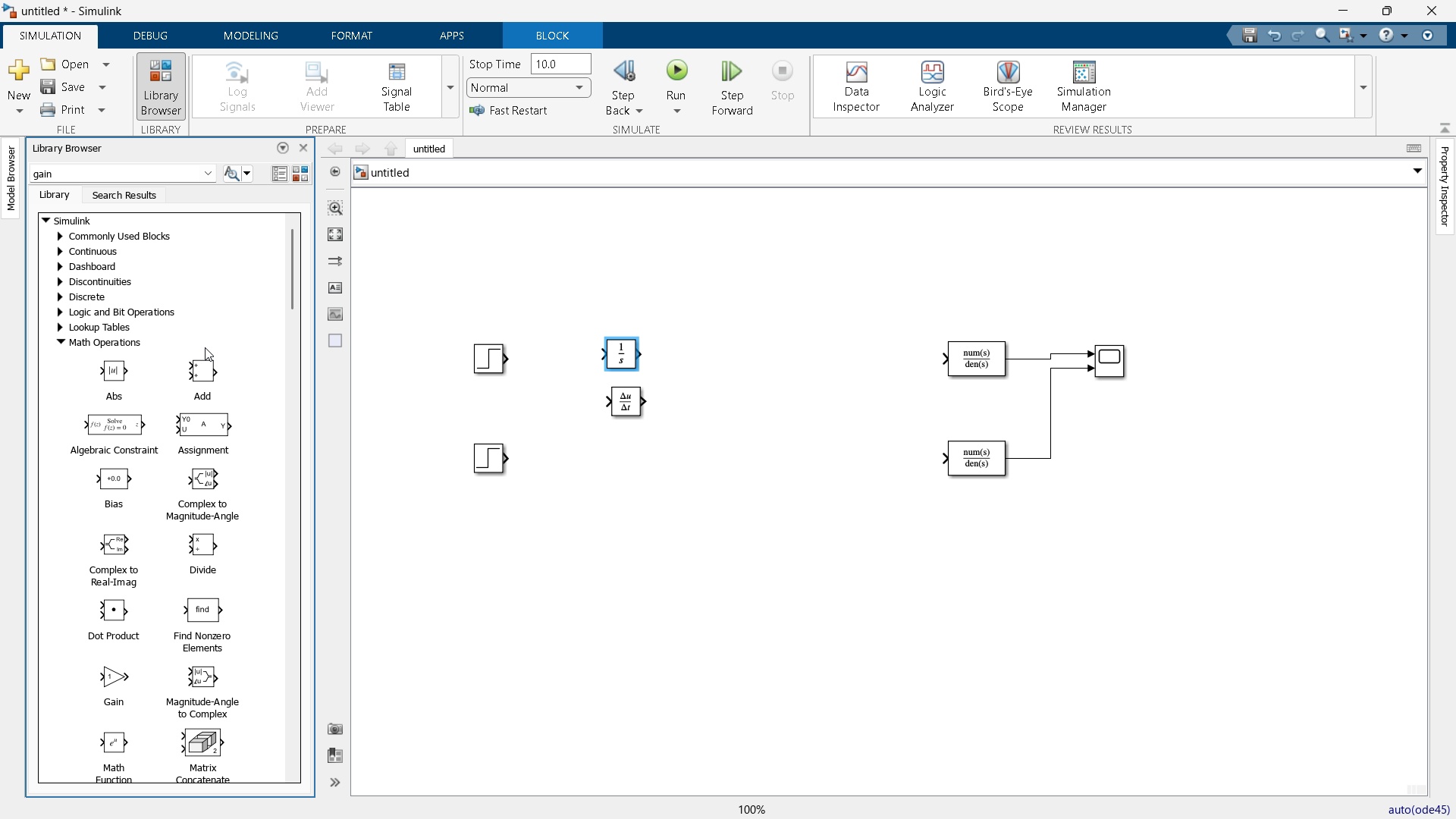 
scroll: coordinate [204, 347], scroll_direction: down, amount: 2.0
 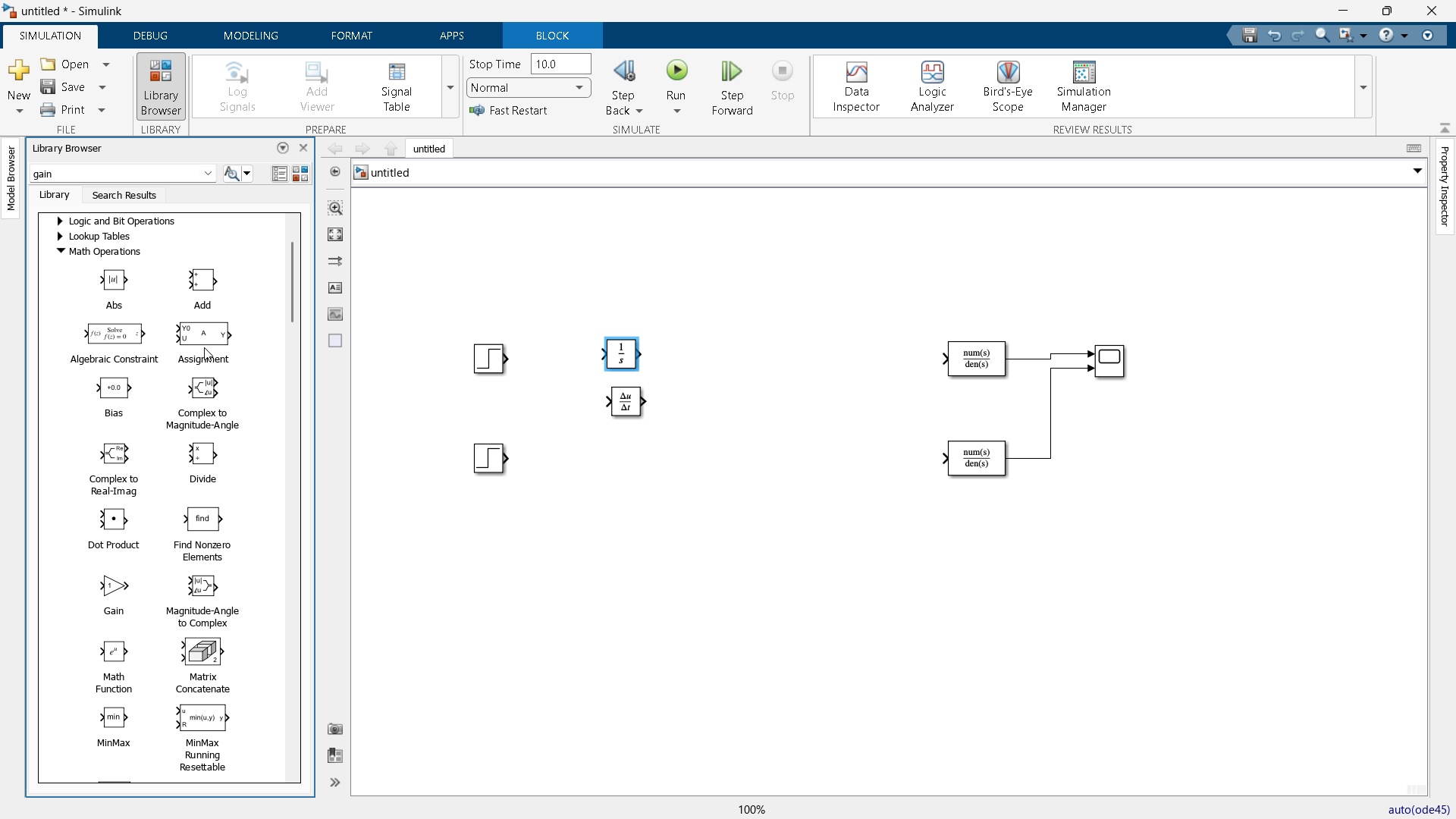 
scroll: coordinate [204, 347], scroll_direction: up, amount: 3.0
 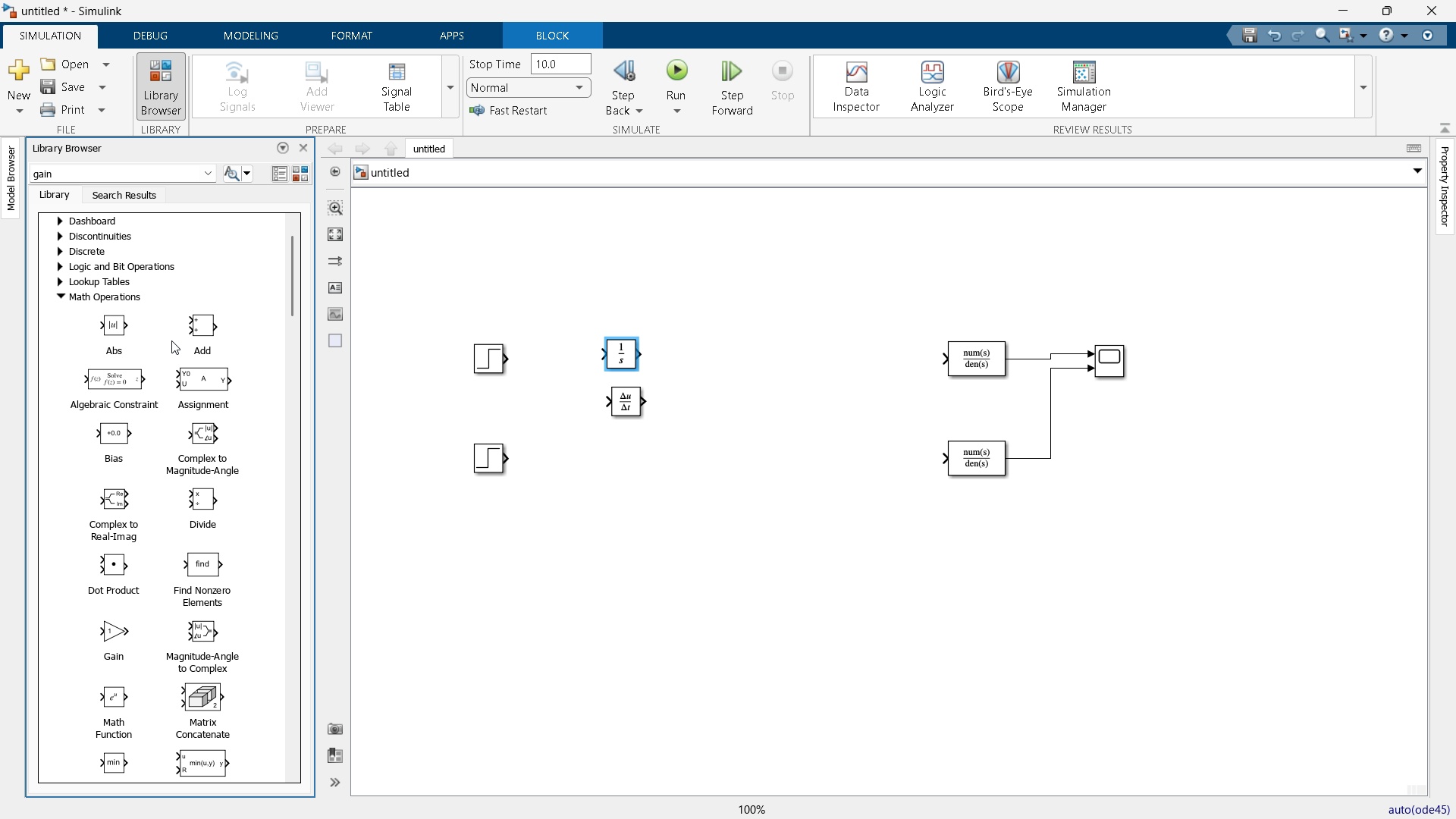 
scroll: coordinate [154, 417], scroll_direction: down, amount: 2.0
 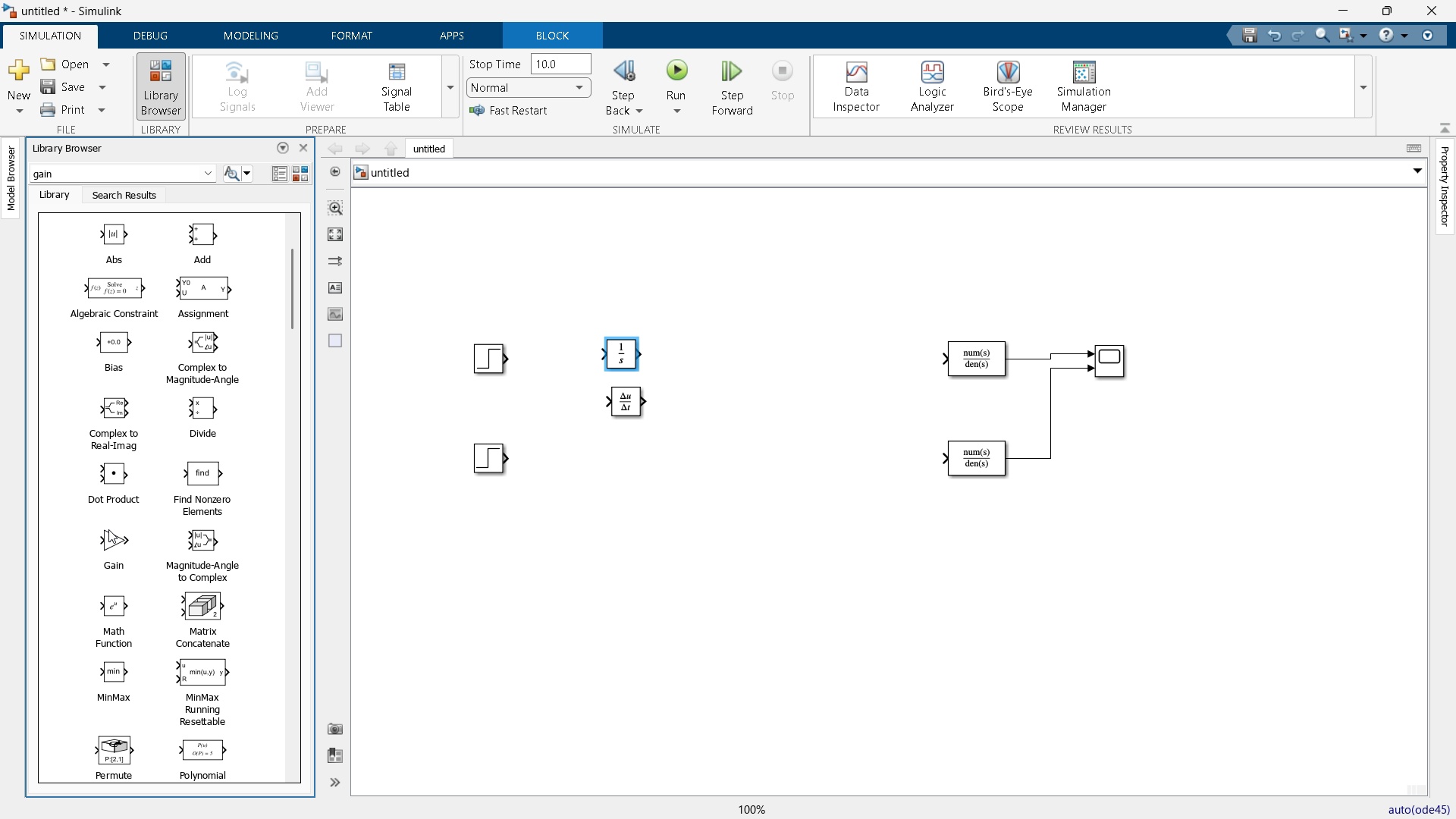 
left_click_drag(start_coordinate=[111, 535], to_coordinate=[627, 288])
 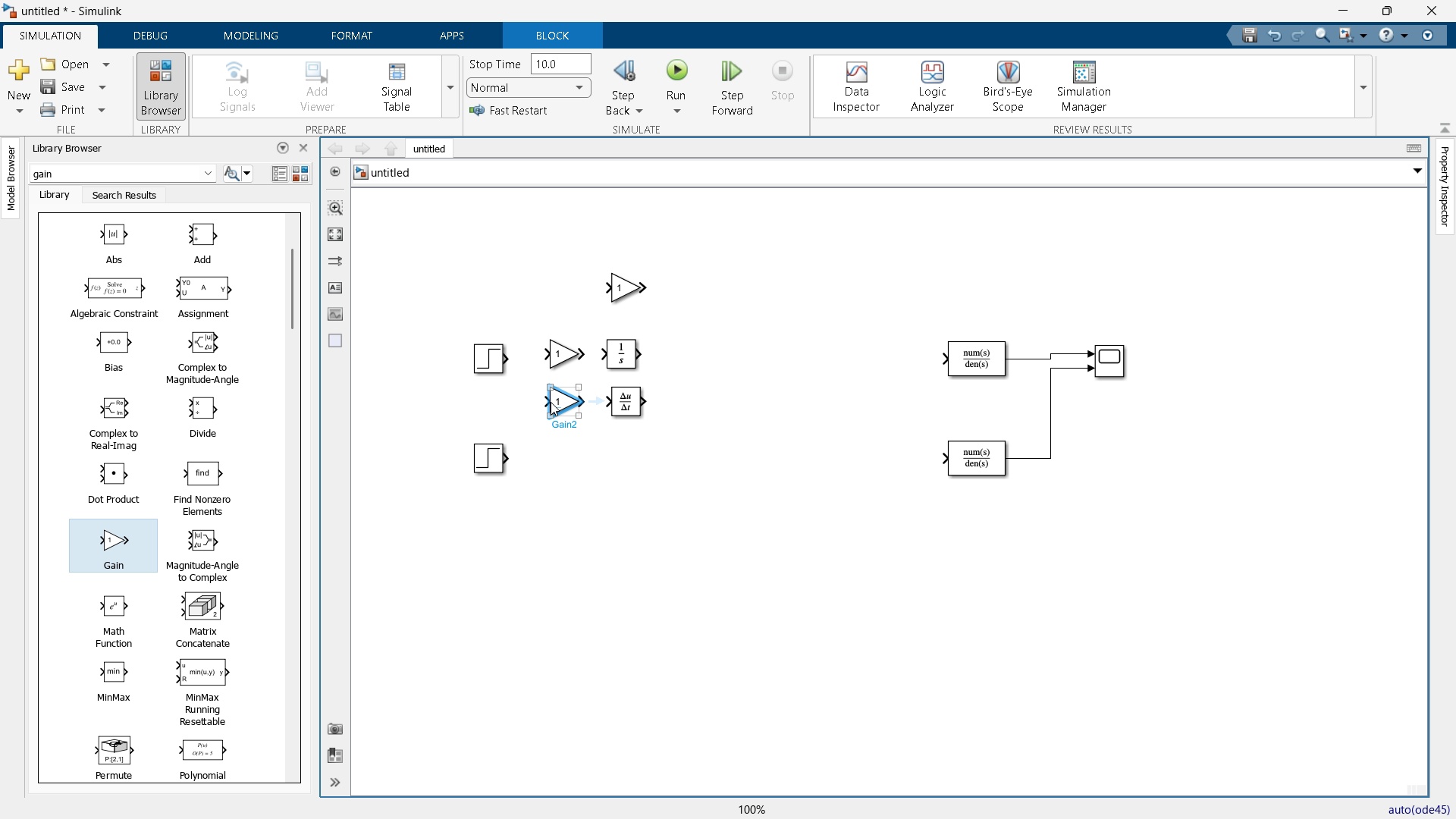 
wait(7.98)
 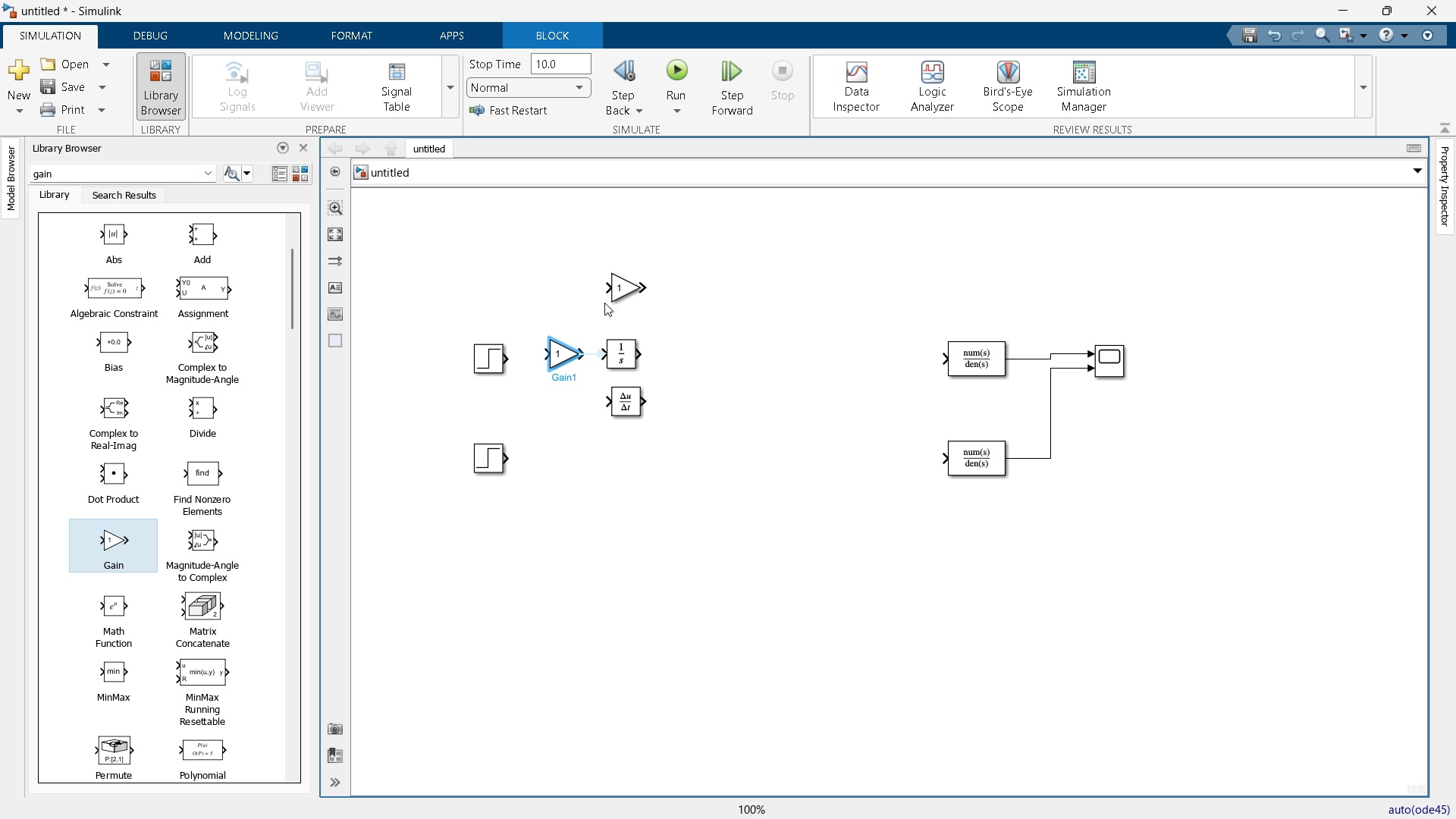 
left_click_drag(start_coordinate=[488, 356], to_coordinate=[446, 350])
 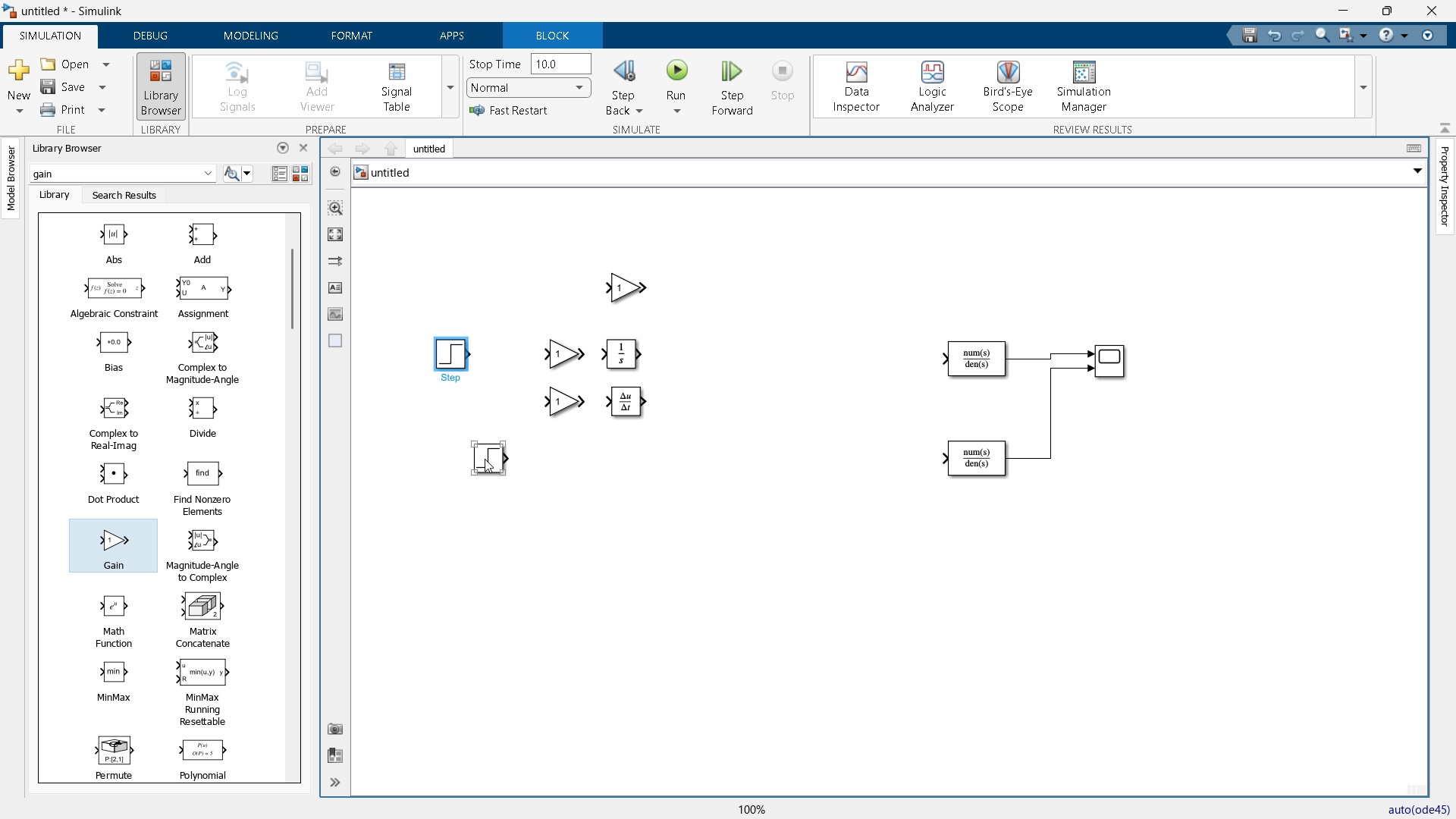 
left_click_drag(start_coordinate=[487, 460], to_coordinate=[454, 482])
 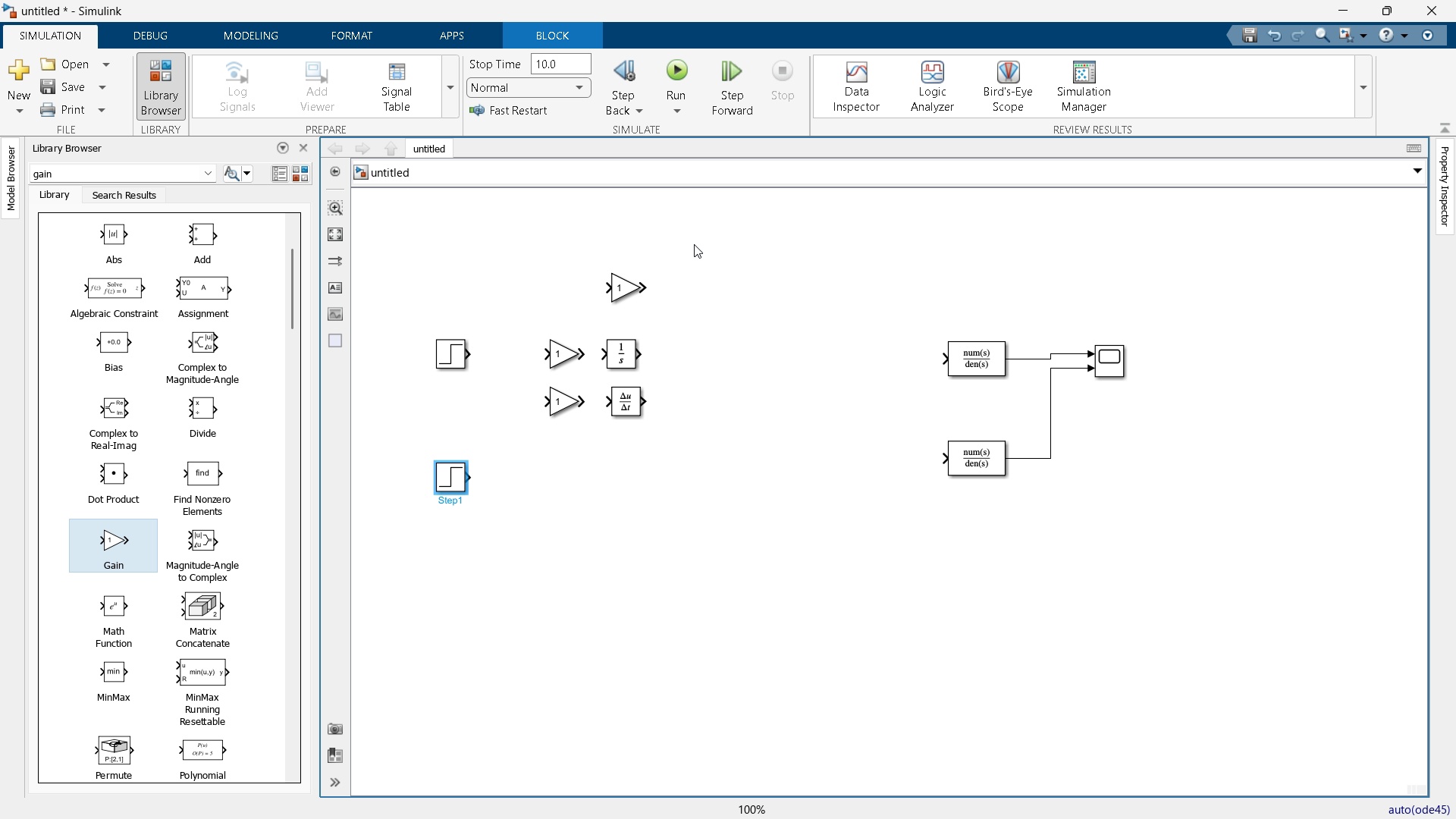 
left_click_drag(start_coordinate=[693, 239], to_coordinate=[522, 457])
 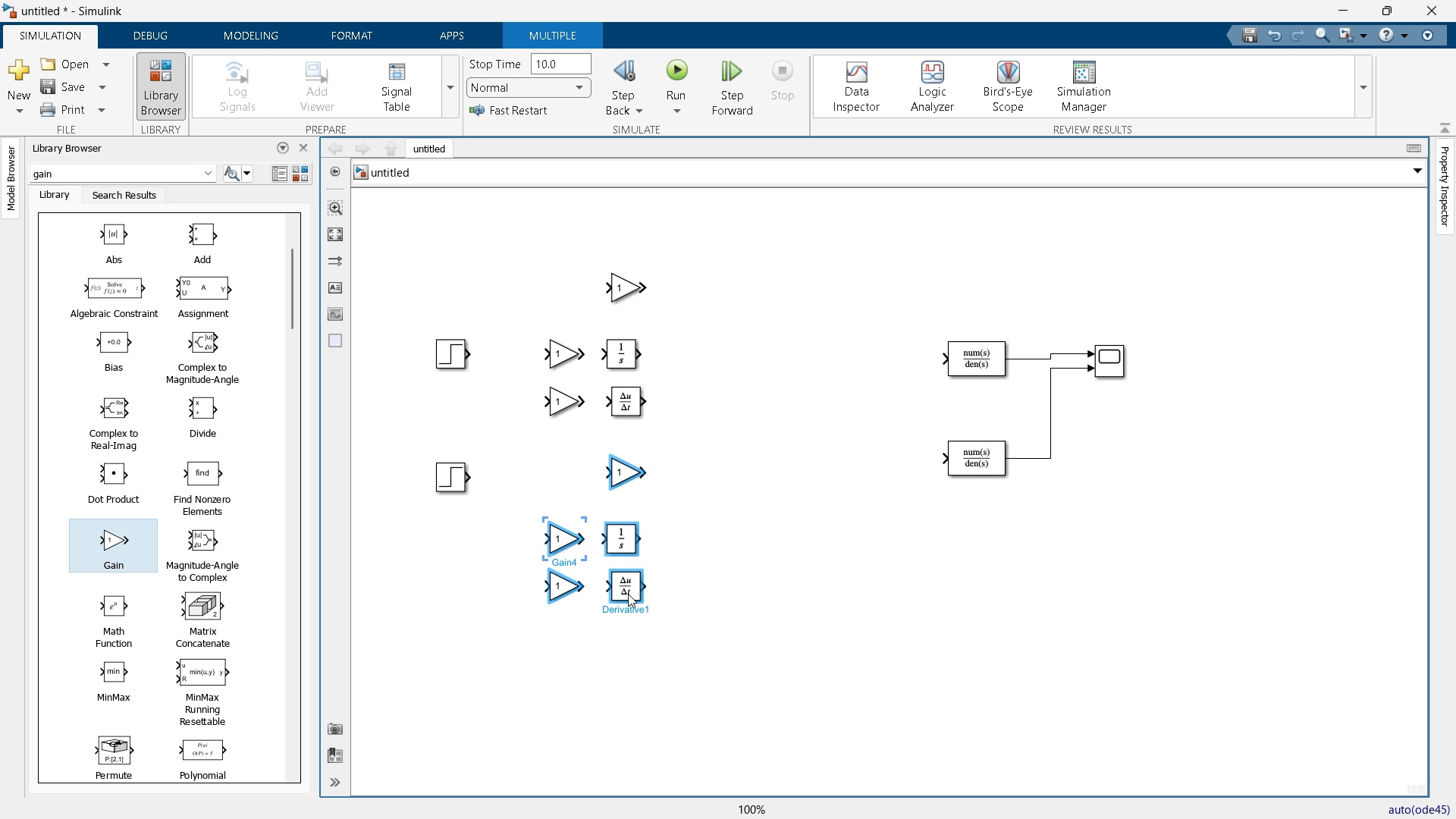 
wait(8.32)
 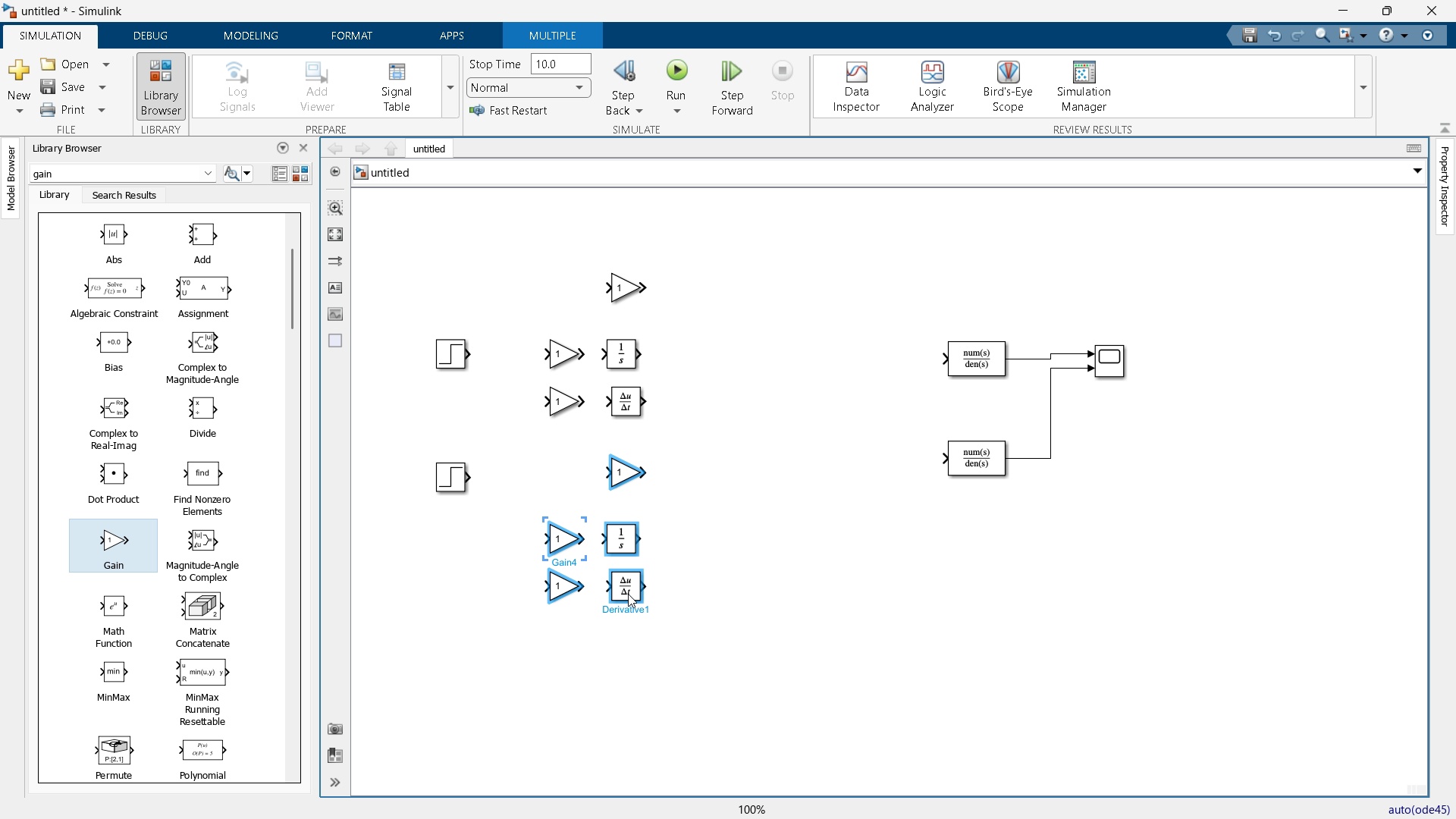 
scroll: coordinate [199, 510], scroll_direction: down, amount: 6.0
 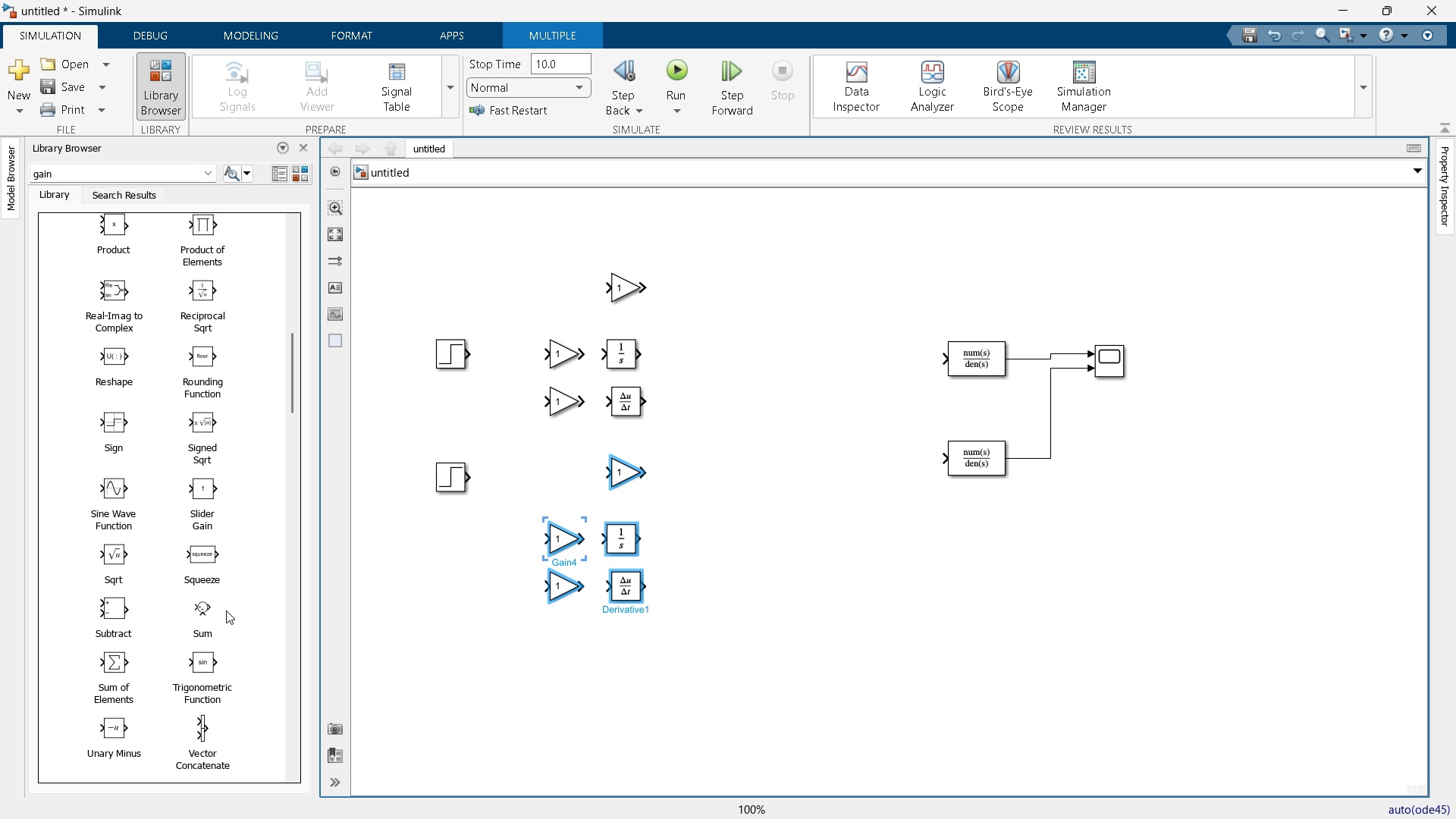 
left_click_drag(start_coordinate=[206, 605], to_coordinate=[510, 482])
 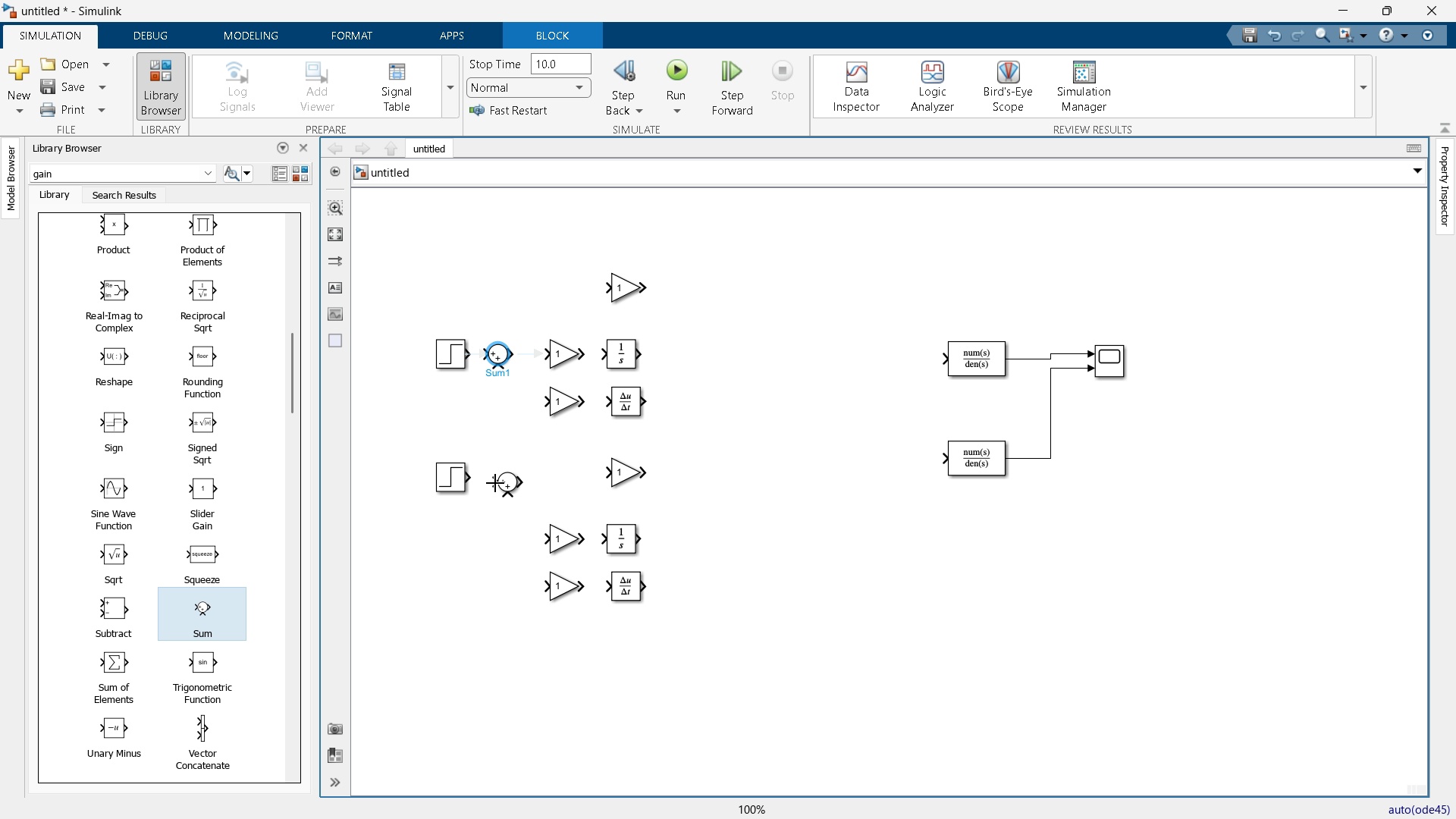 
double_click([505, 485])
 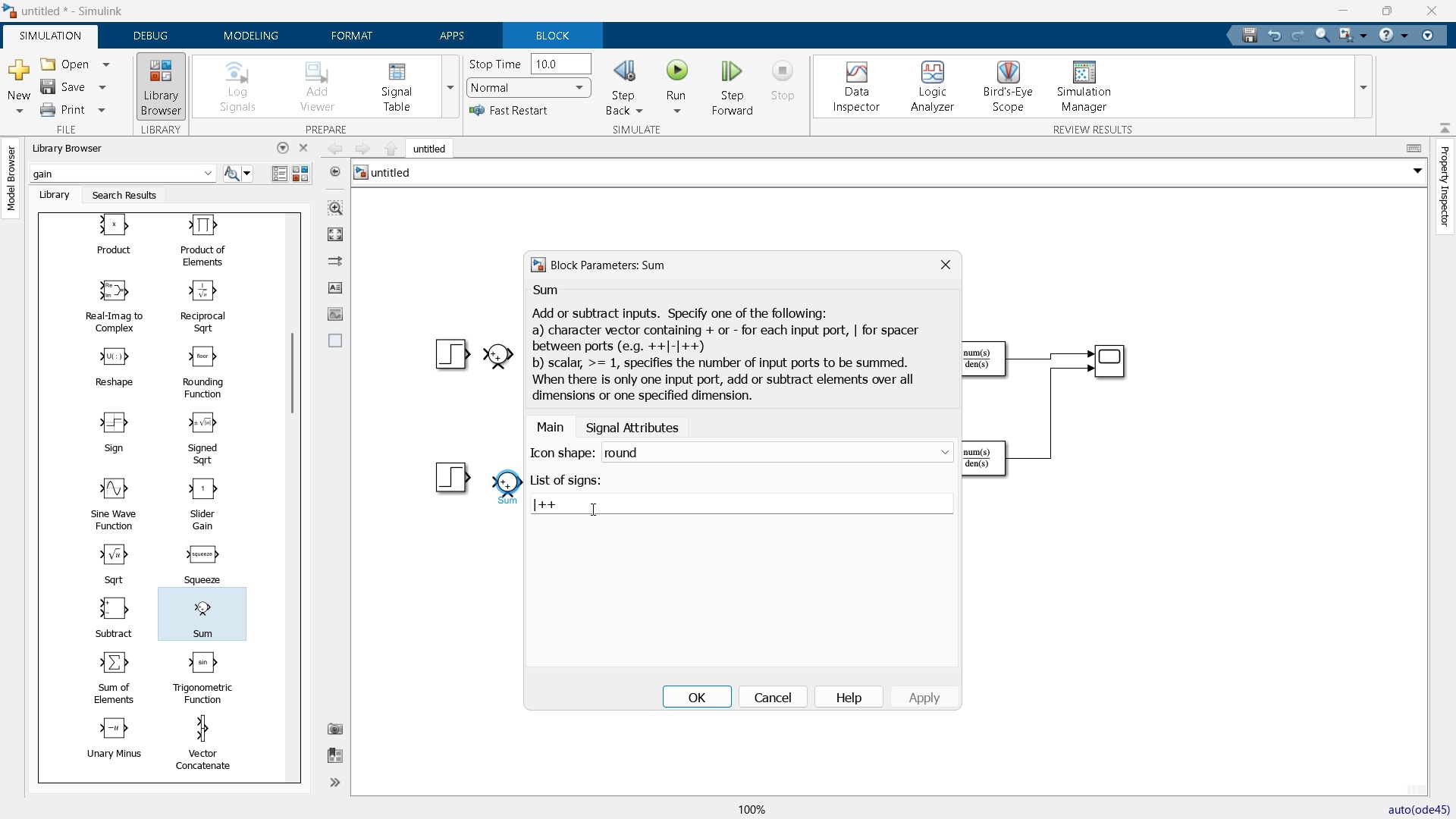 
left_click([591, 509])
 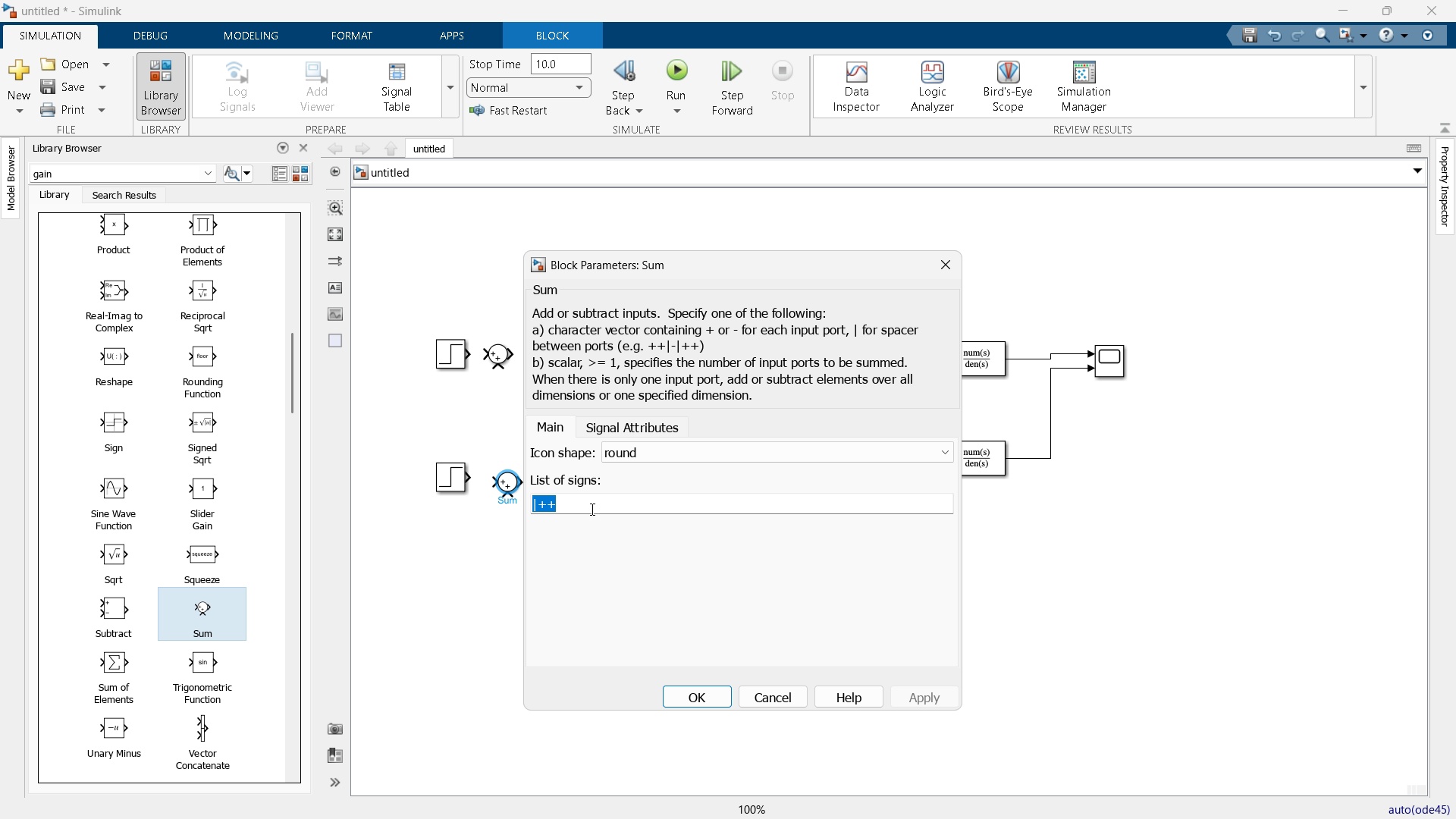 
left_click([591, 509])
 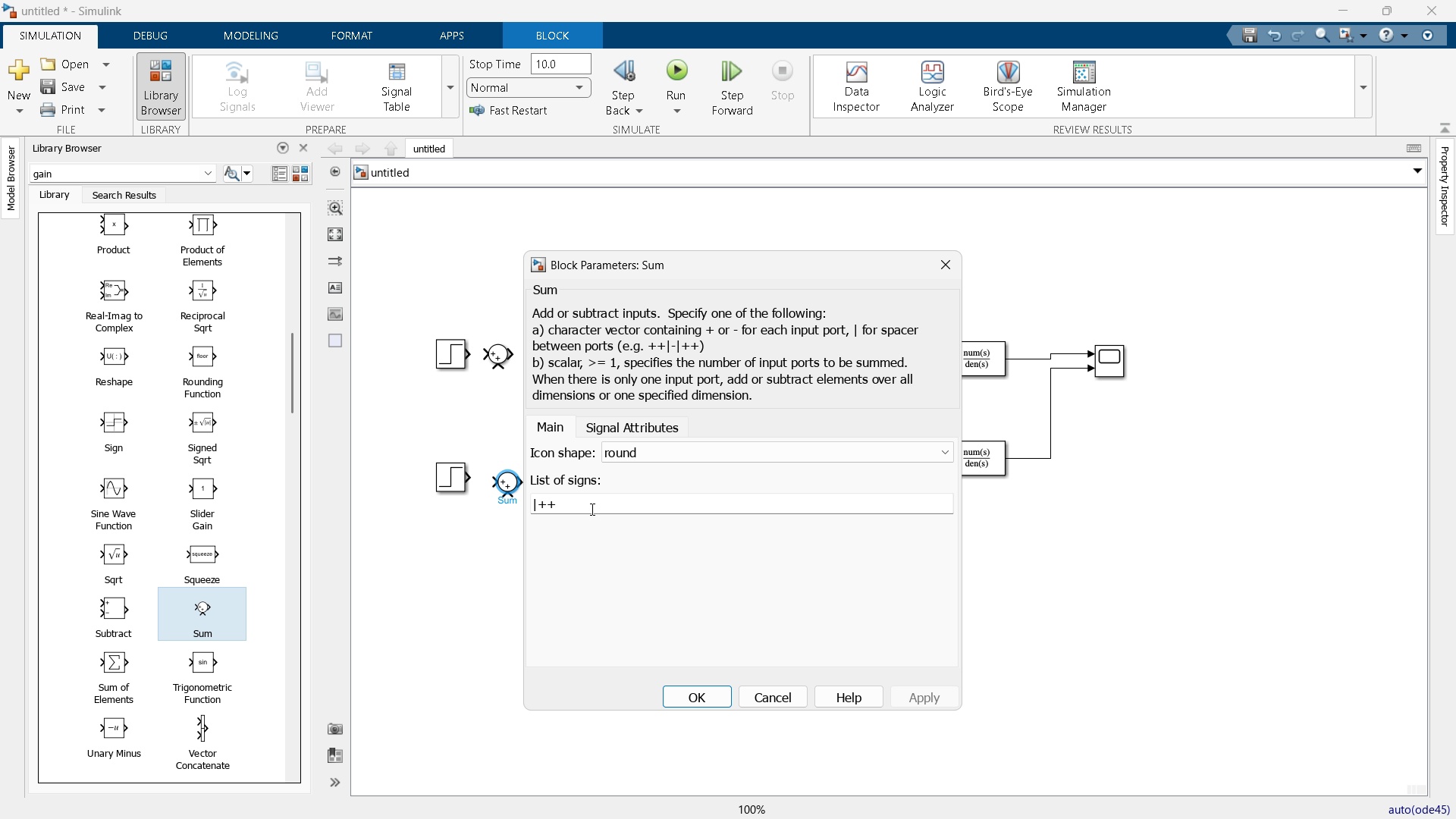 
key(Backspace)
 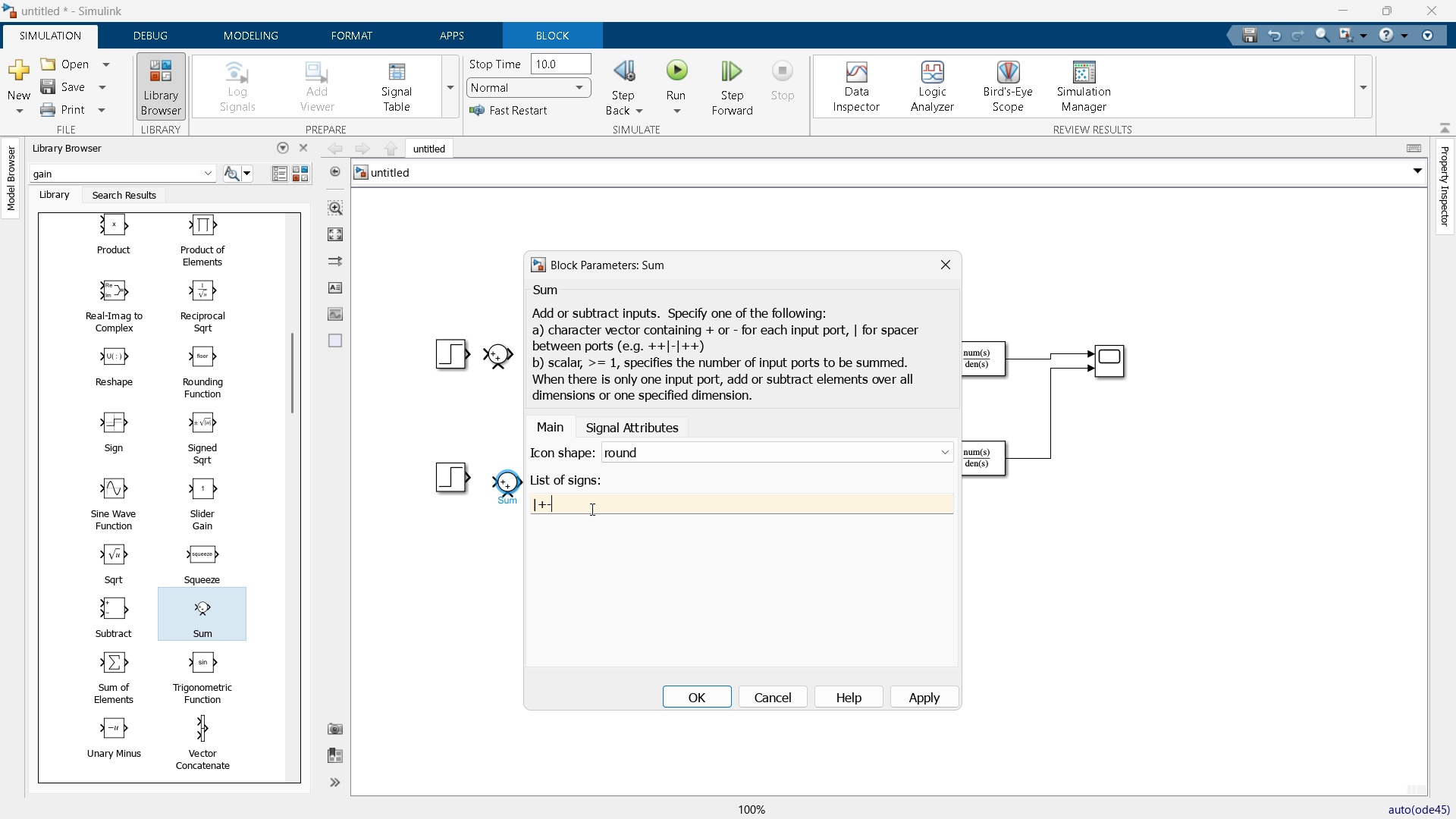 
key(NumpadSubtract)
 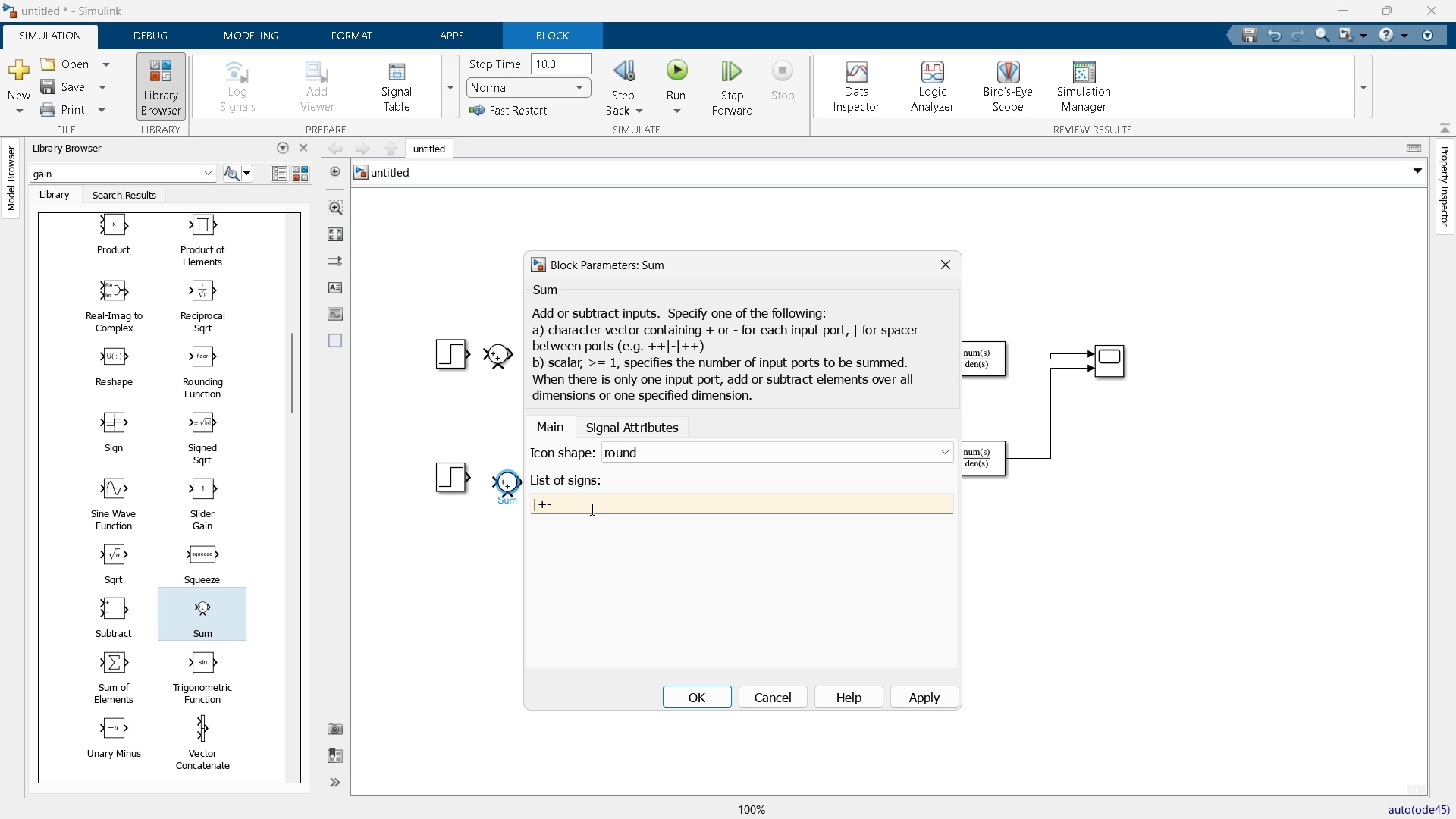 
key(Enter)
 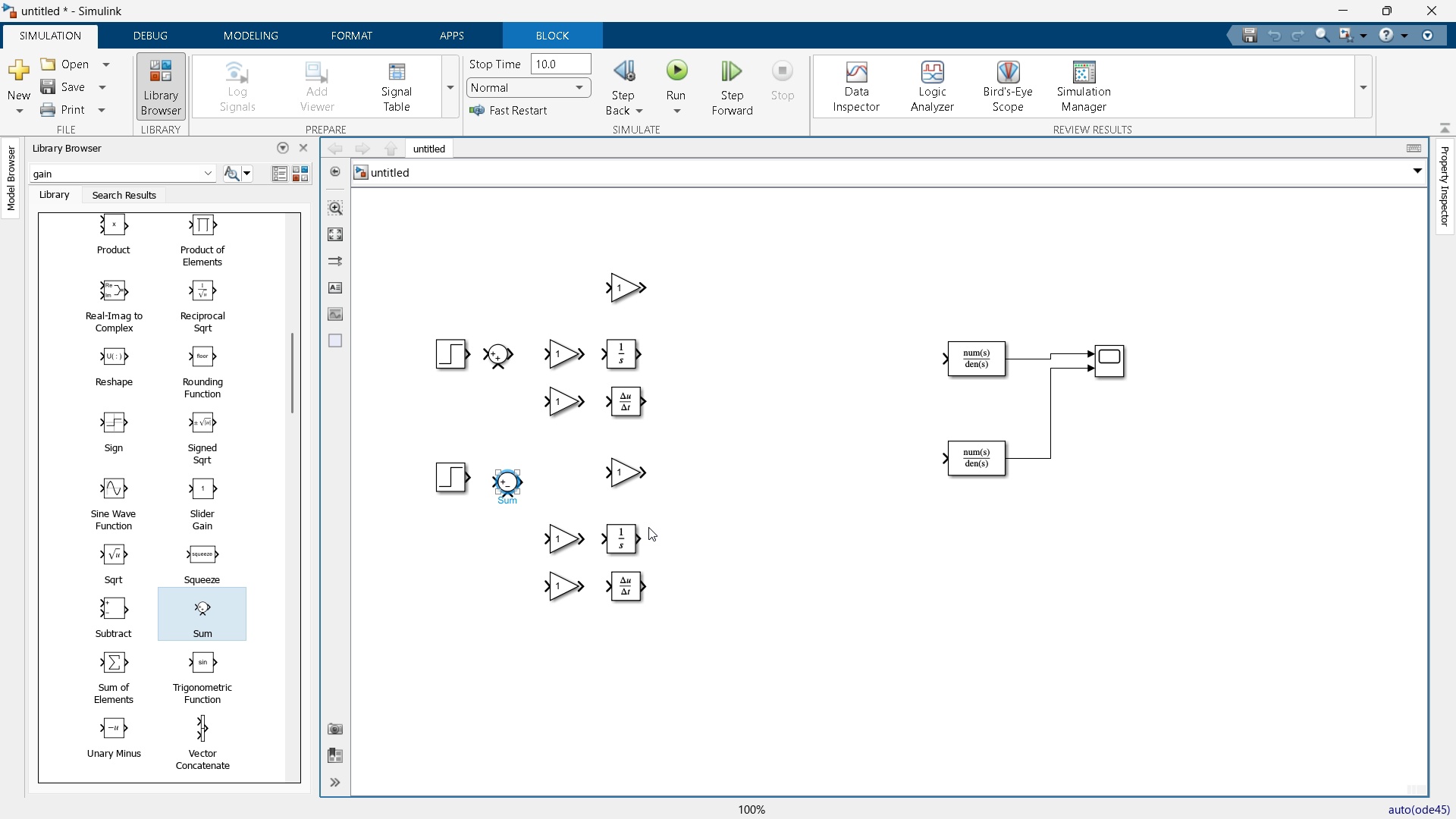 
mouse_move([599, 490])
 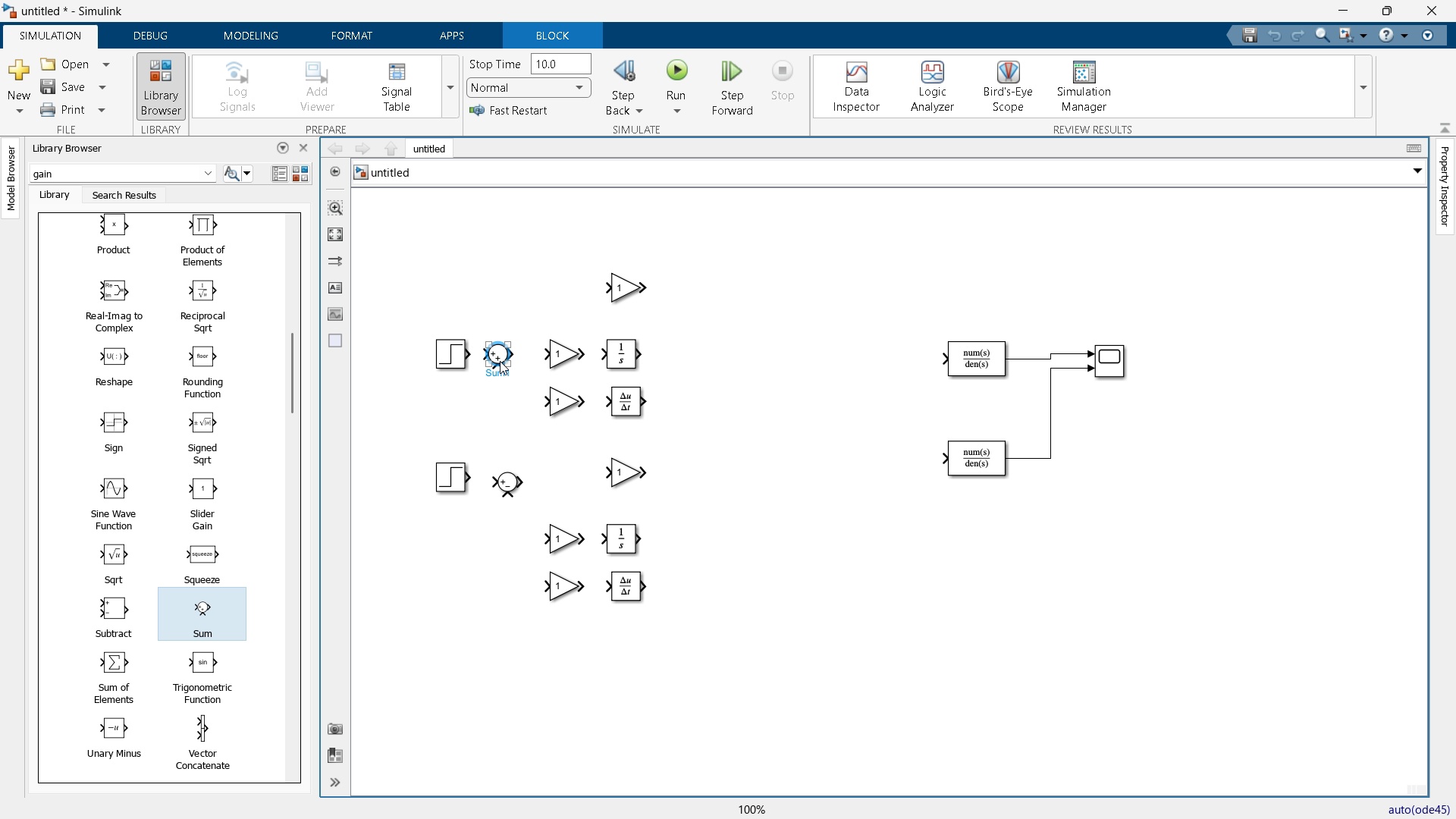 
double_click([500, 361])
 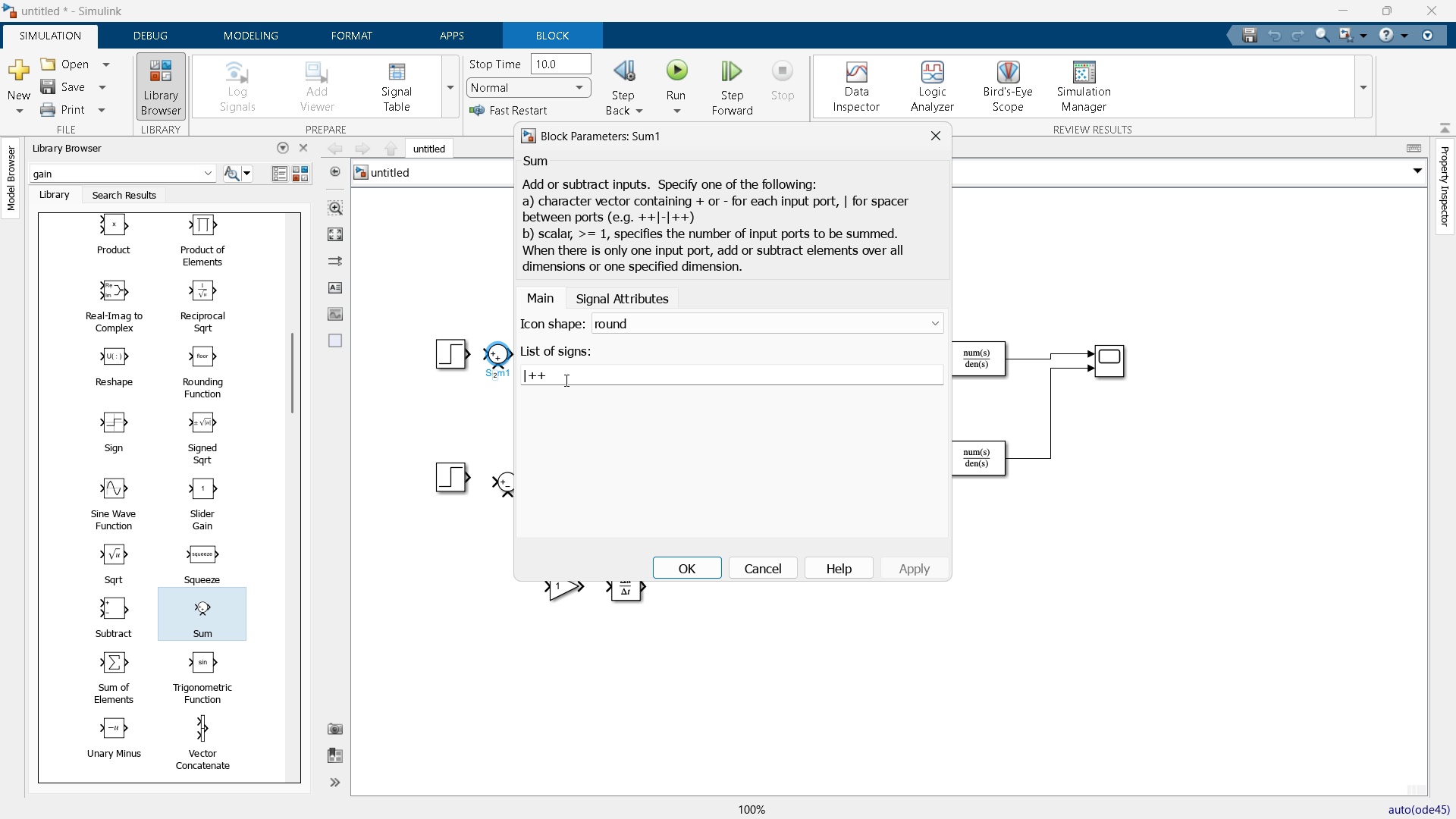 
left_click([565, 379])
 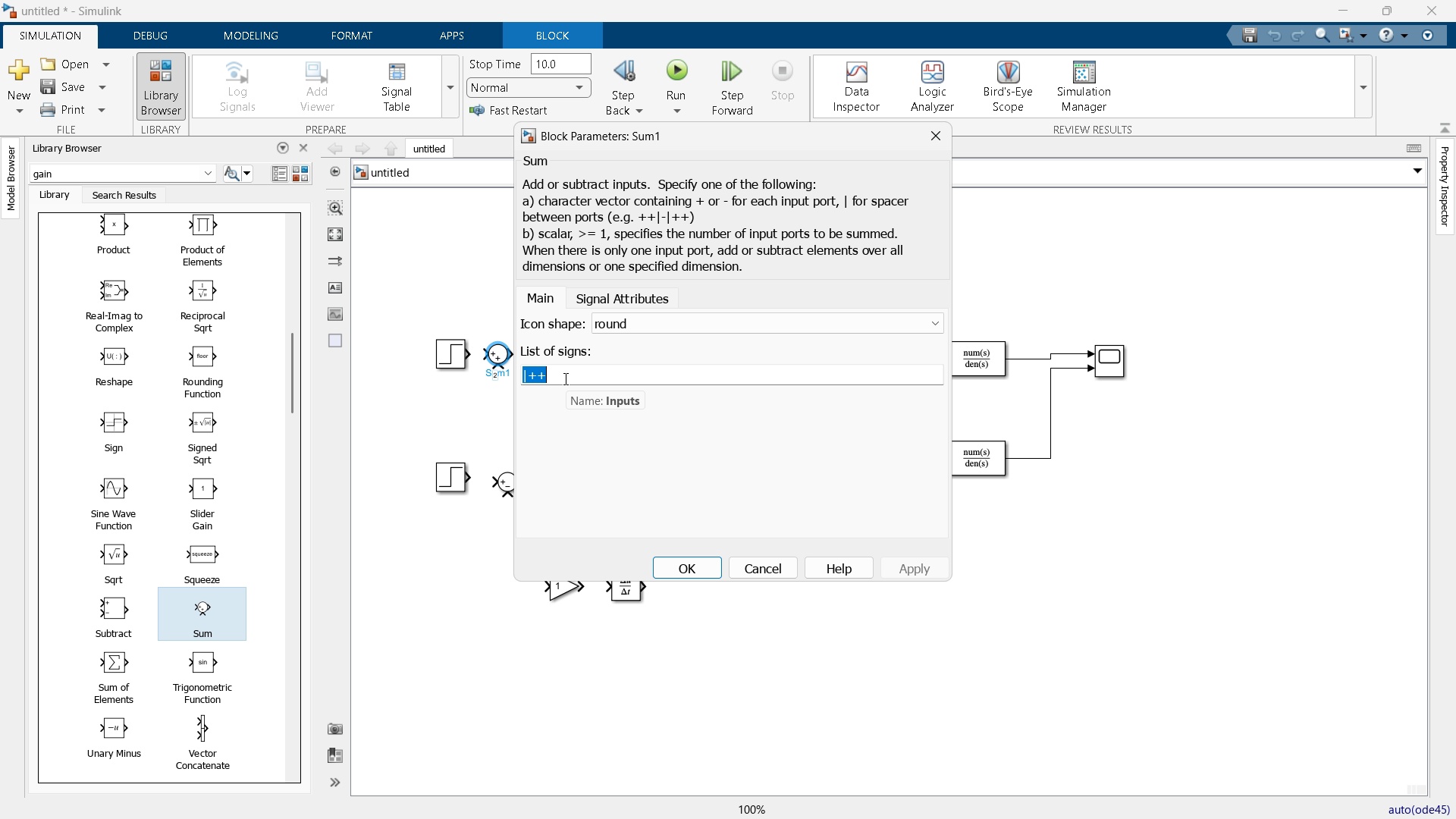 
key(ArrowLeft)
 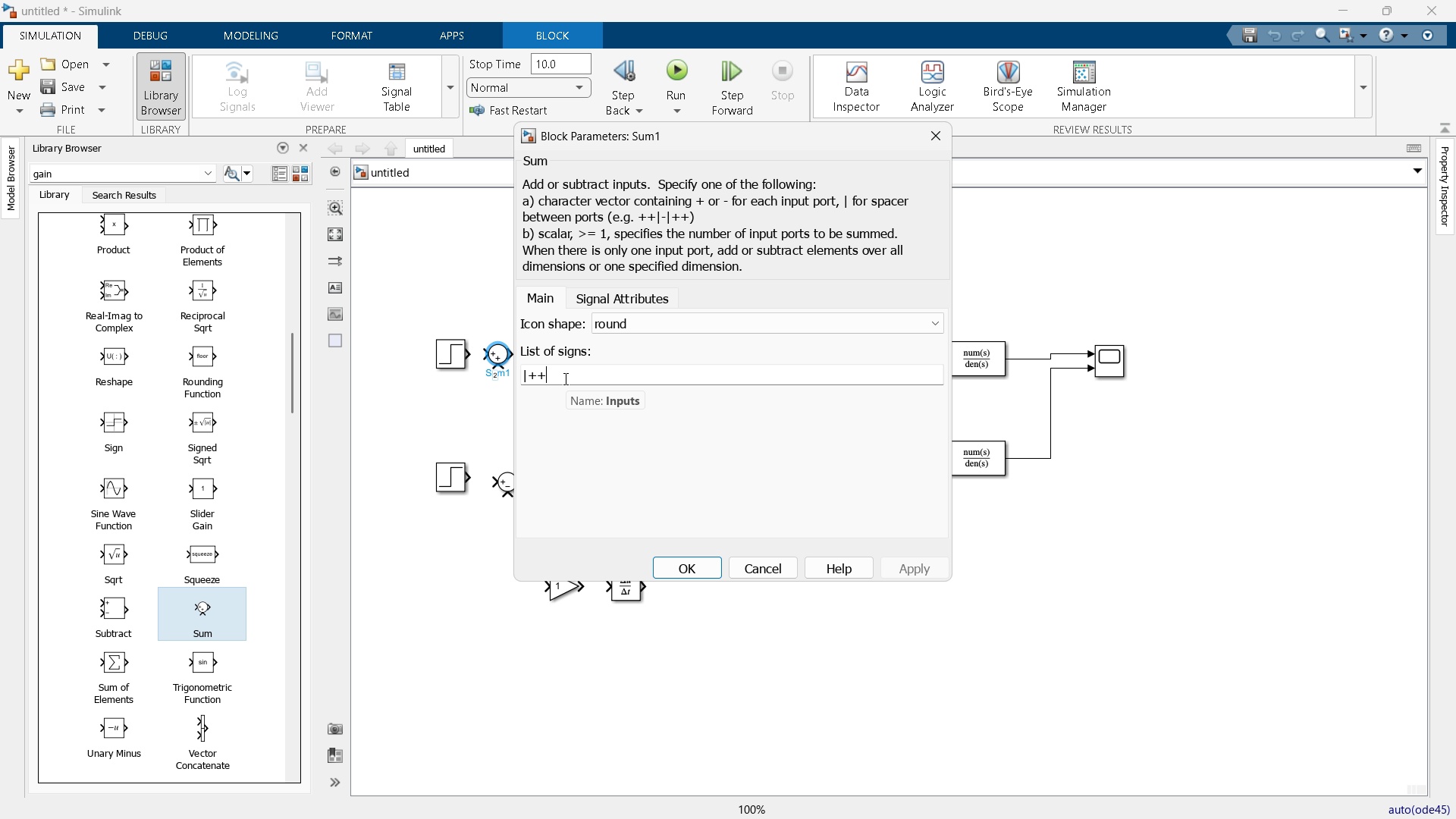 
key(ArrowRight)
 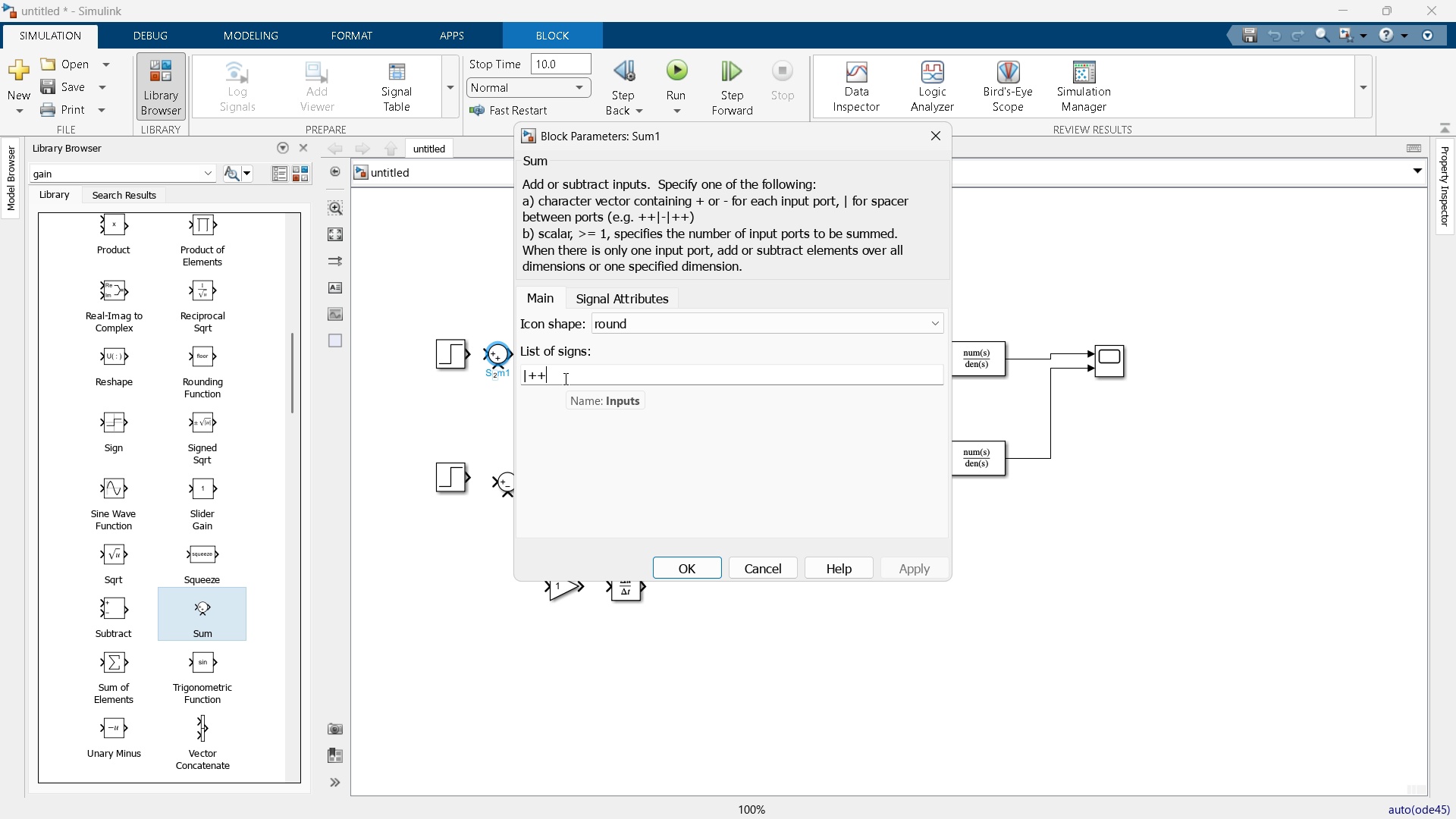 
key(Backspace)
 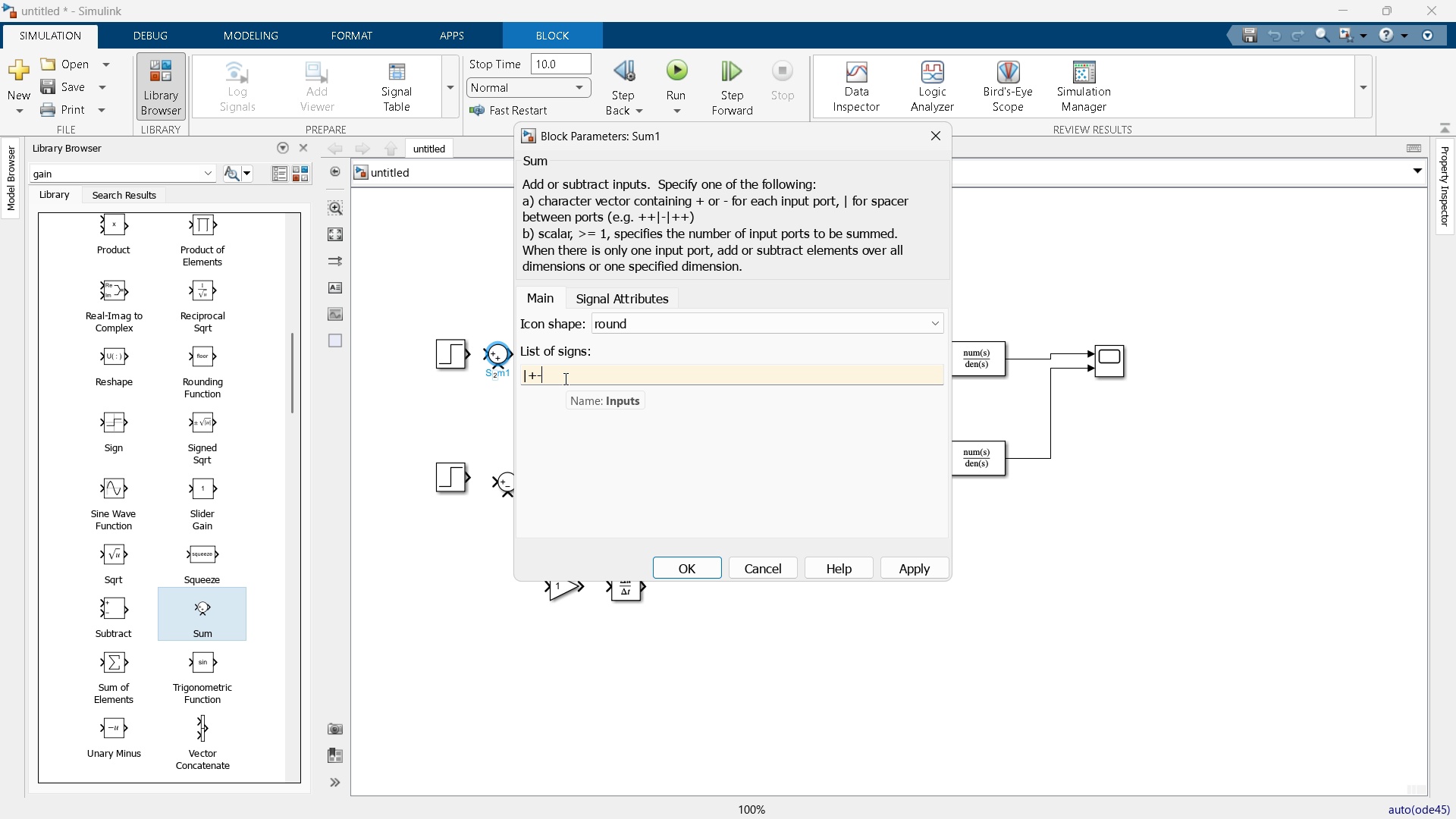 
key(NumpadSubtract)
 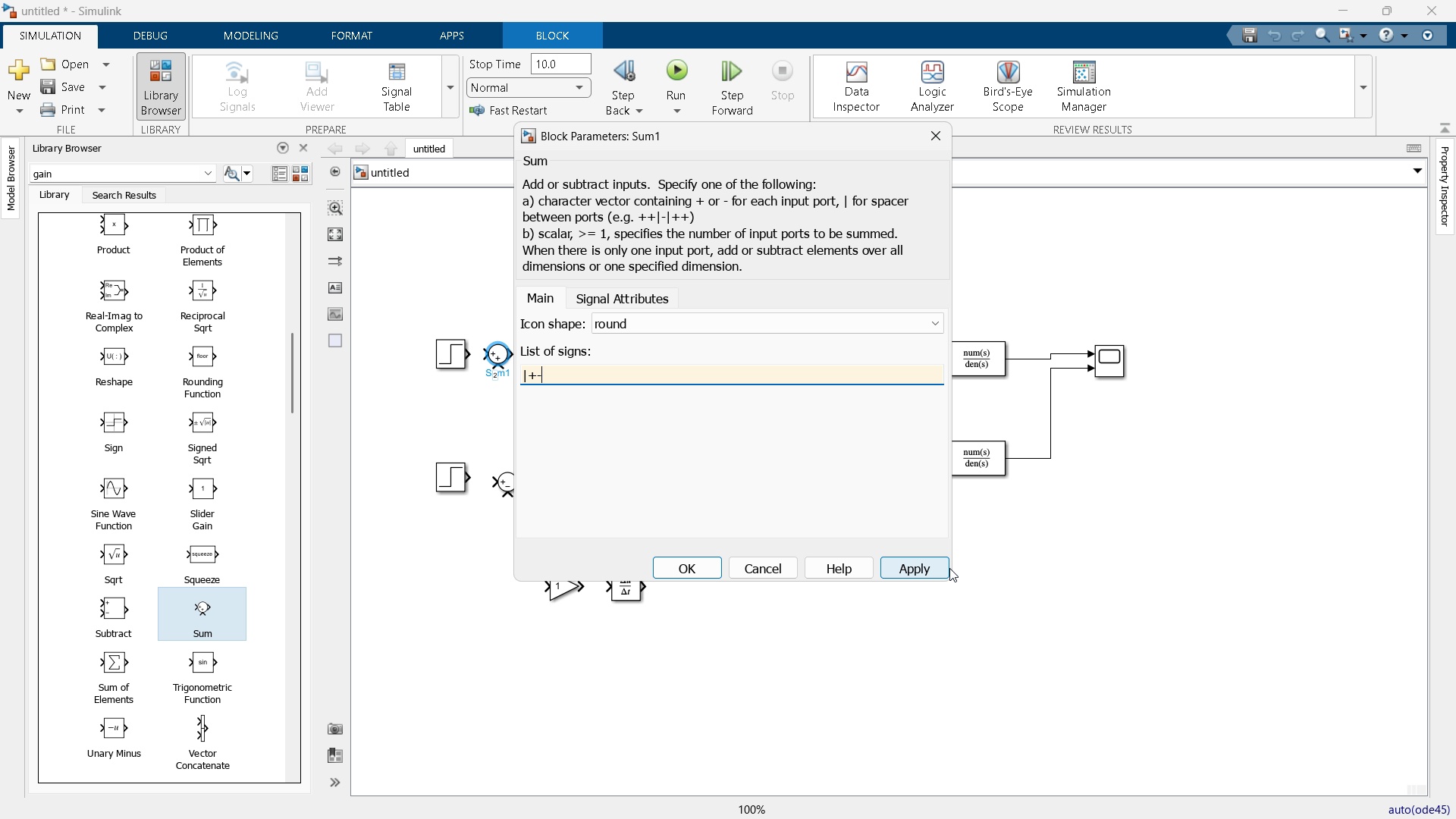 
left_click([923, 563])
 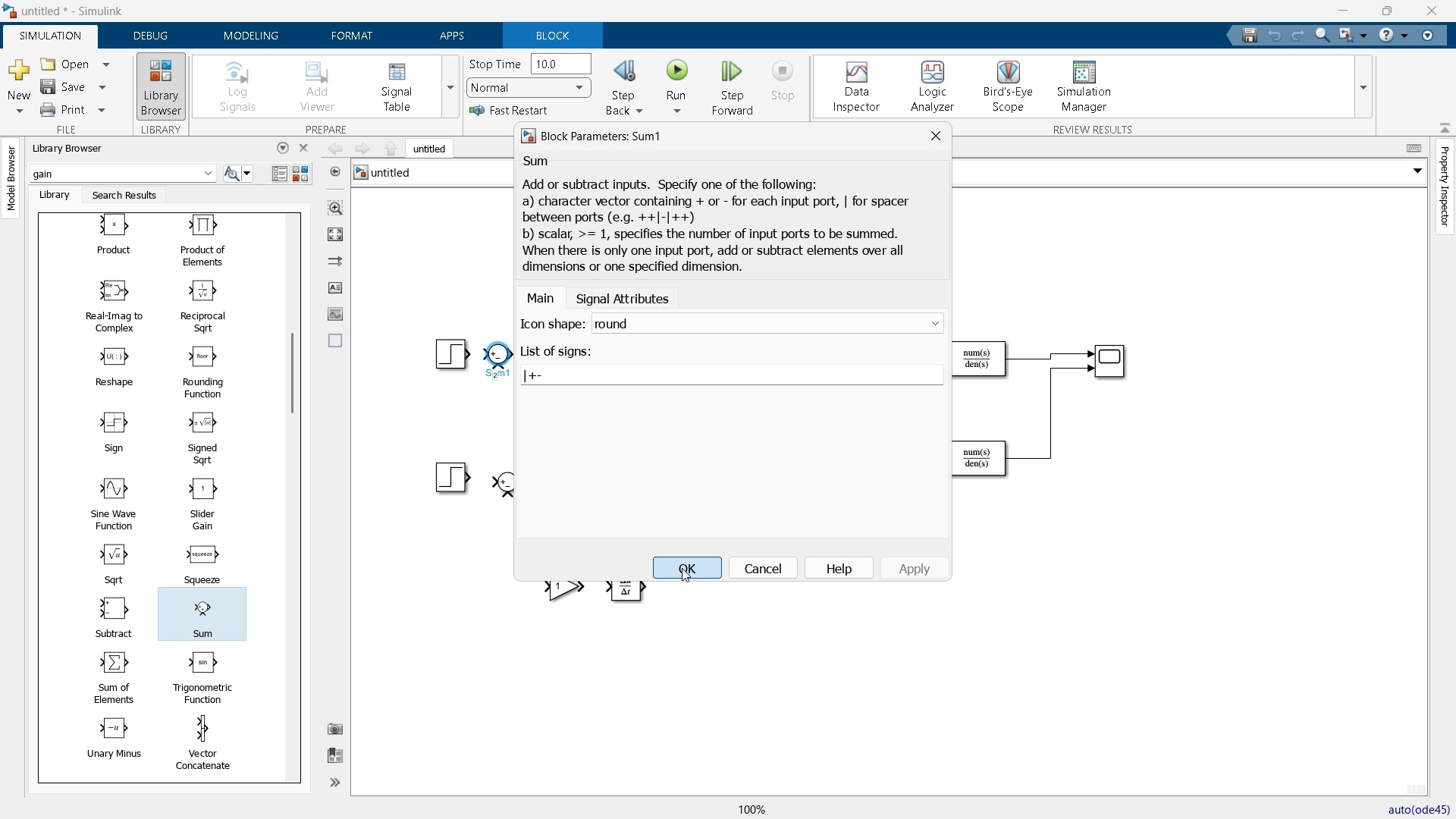 
left_click([682, 568])
 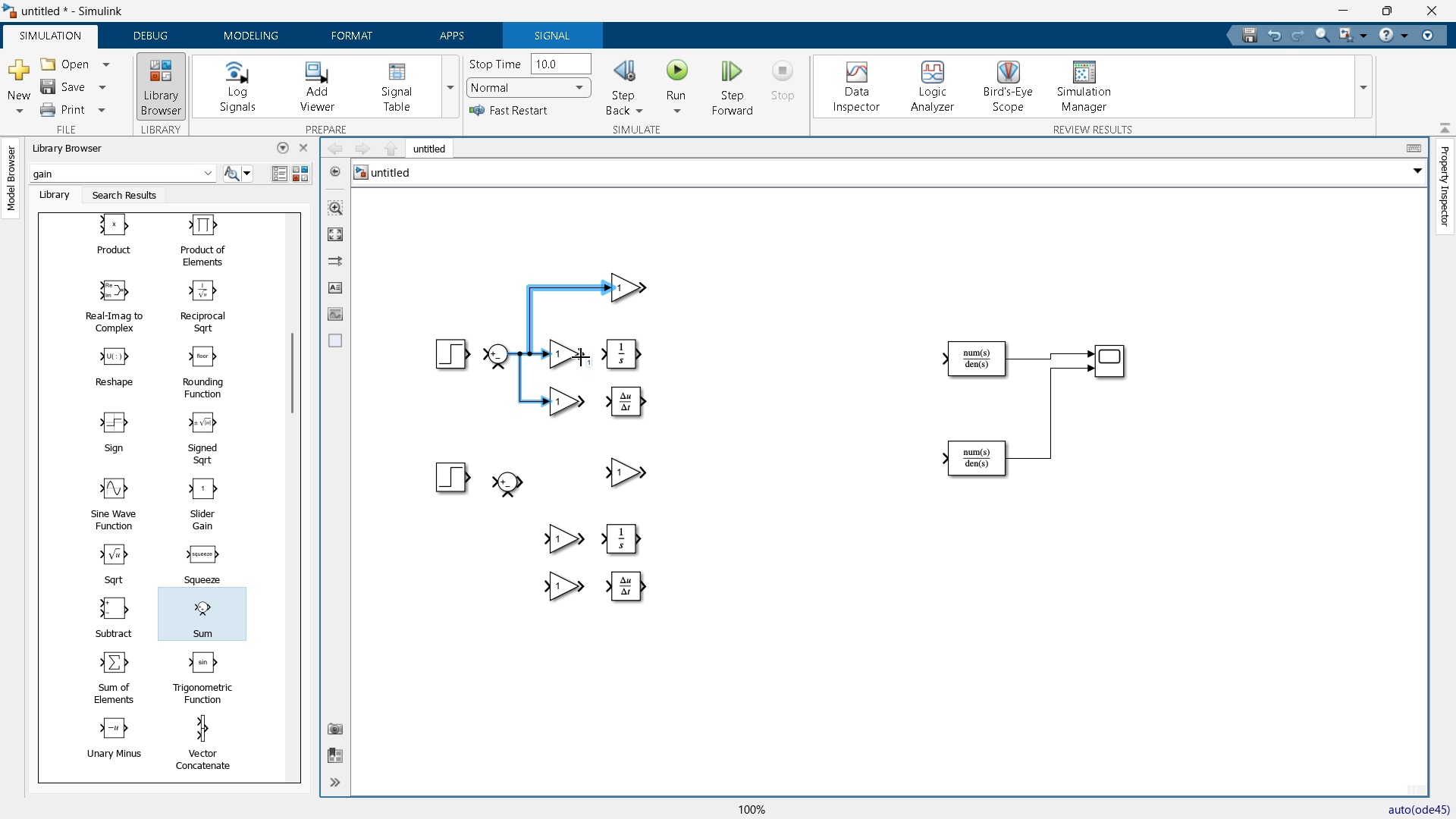 
wait(15.56)
 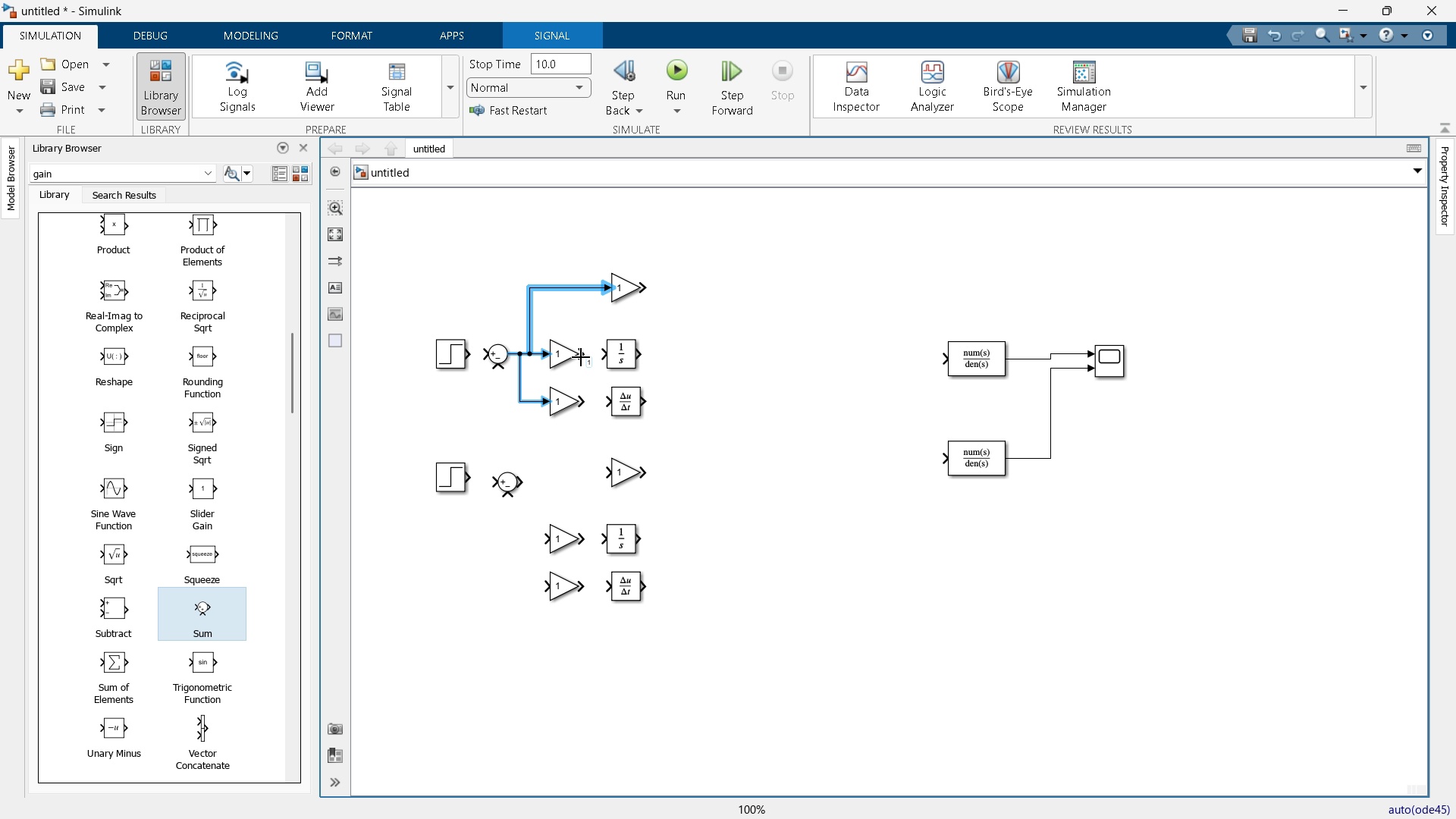 
double_click([715, 347])
 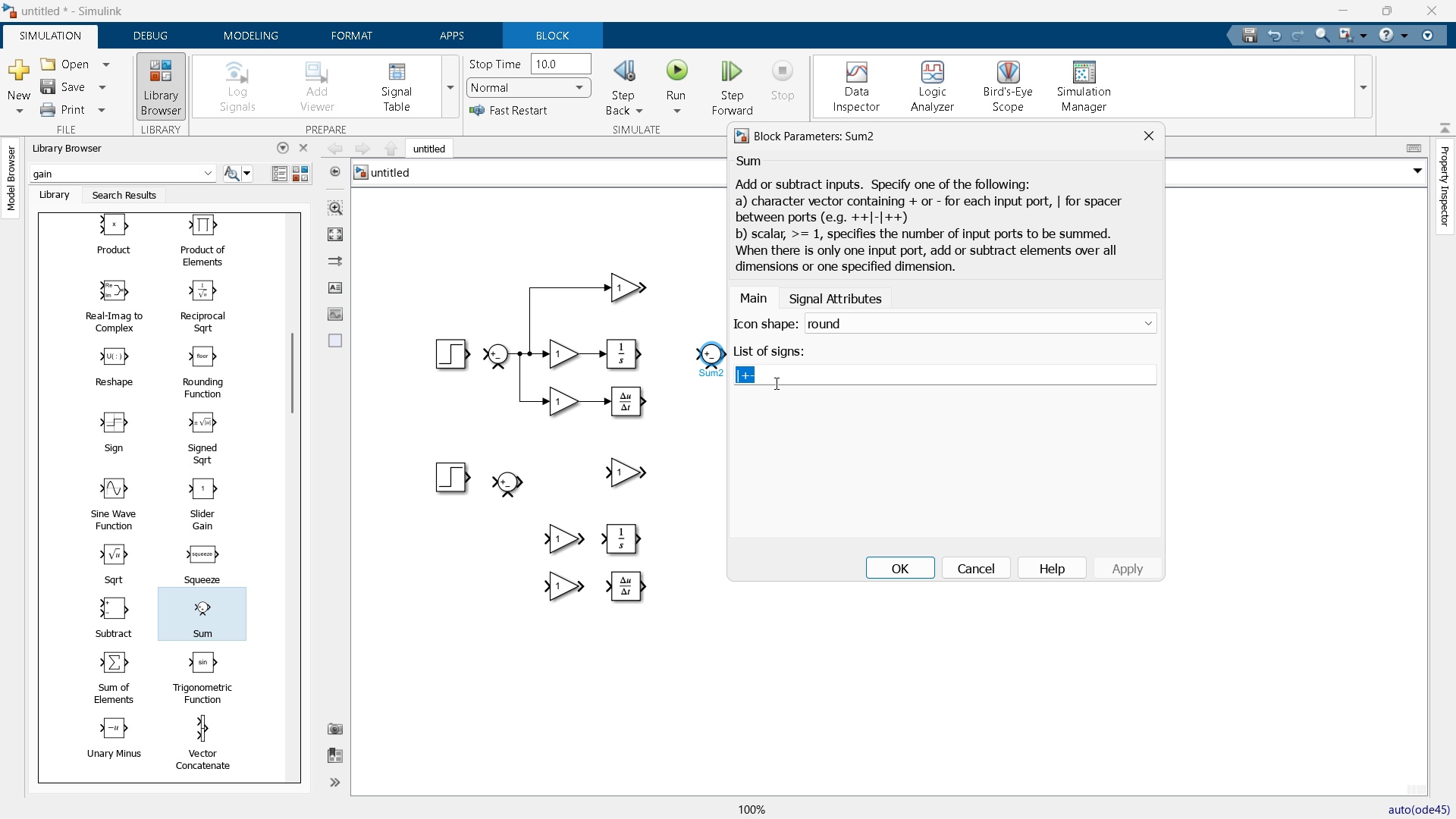 
key(NumpadAdd)
 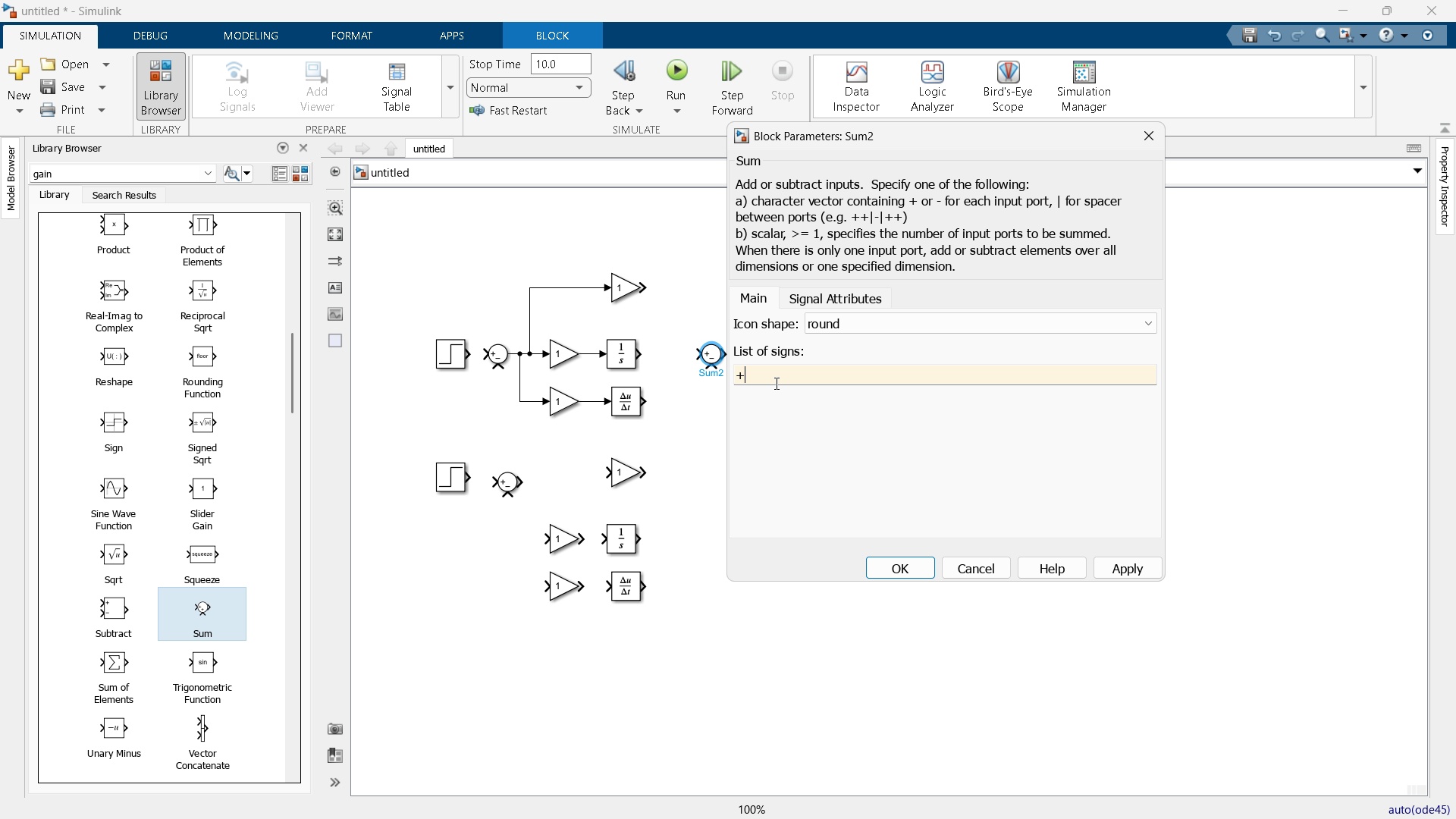 
key(NumpadAdd)
 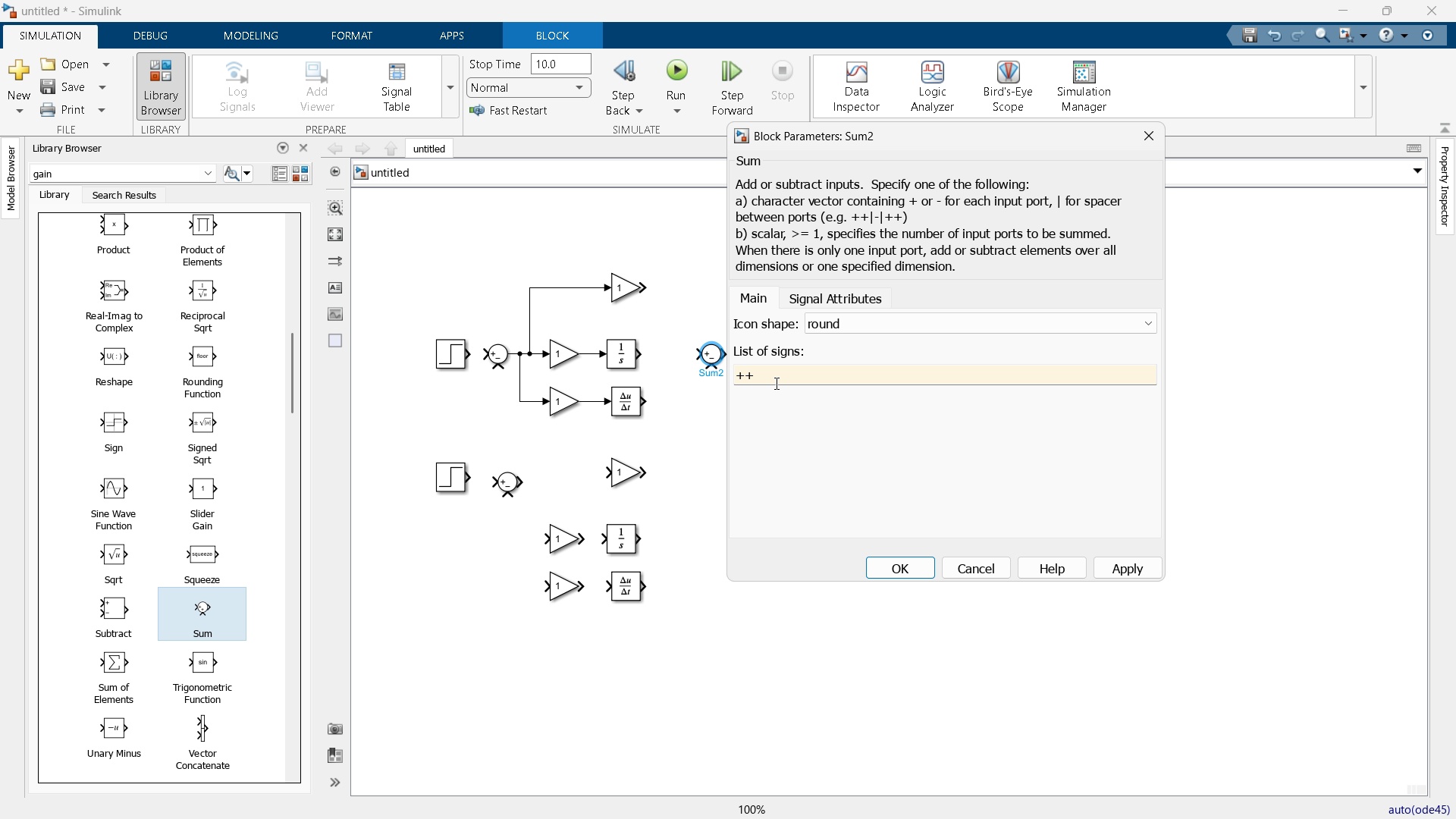 
key(NumpadAdd)
 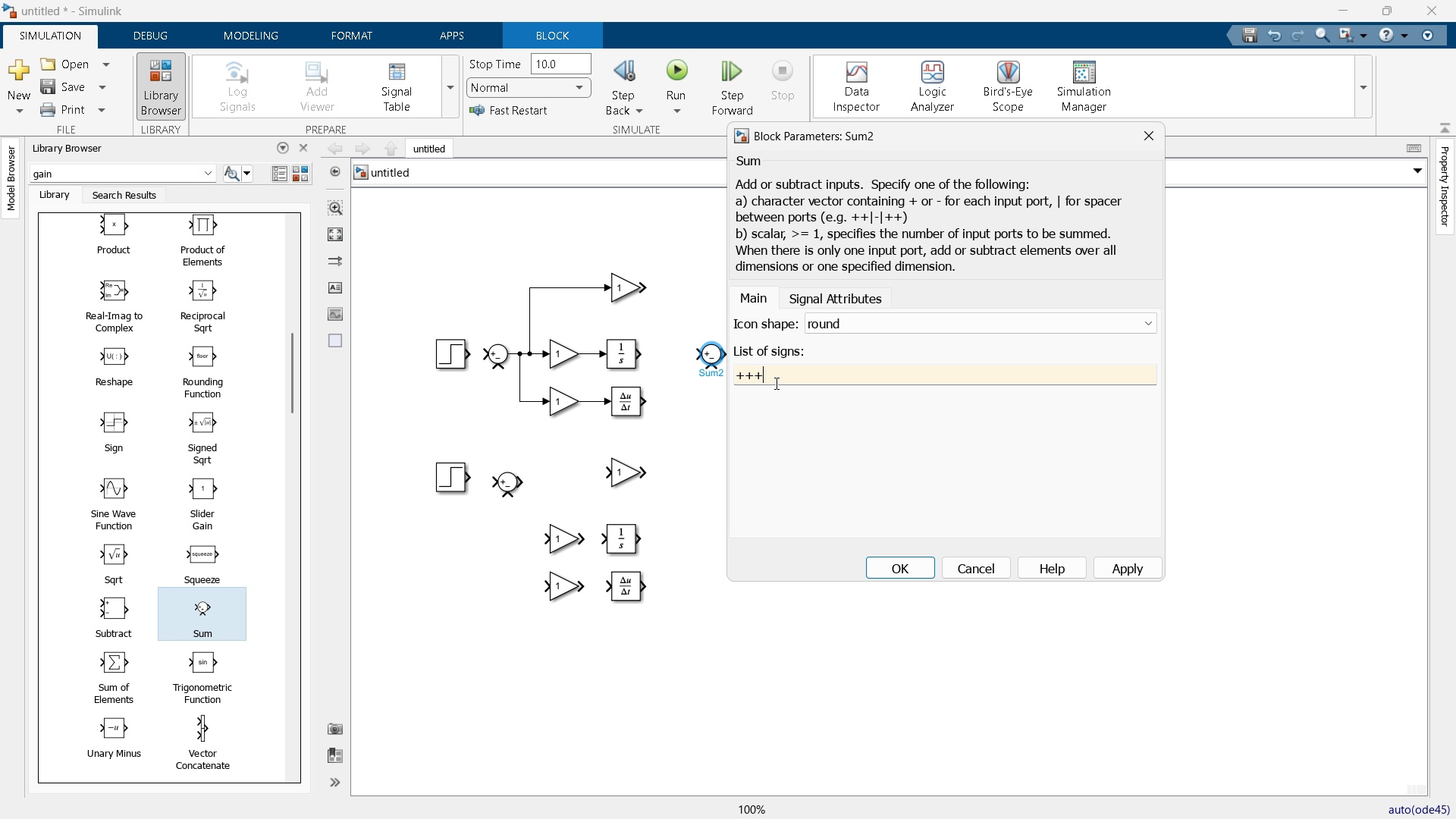 
key(Enter)
 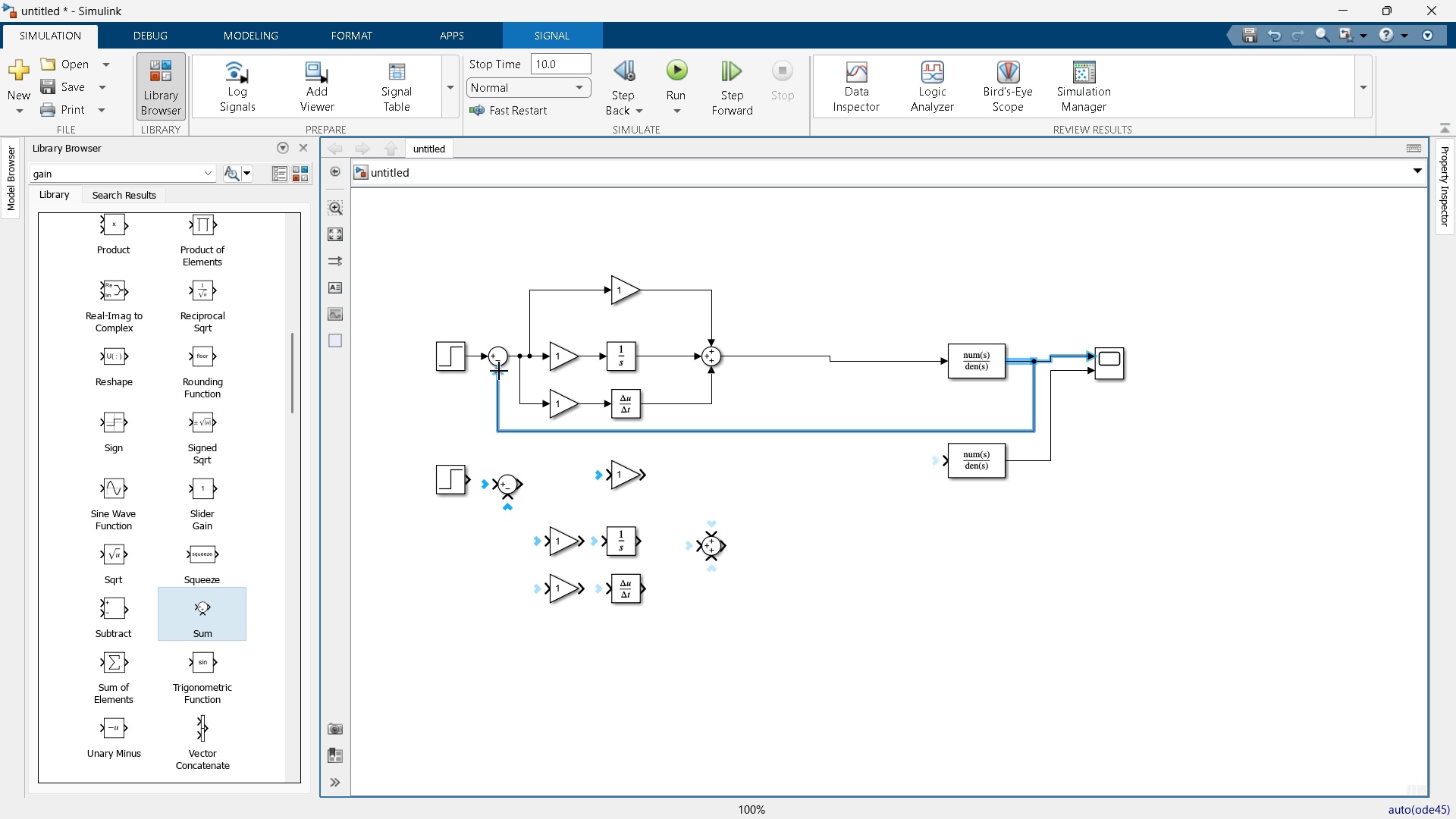 
wait(28.2)
 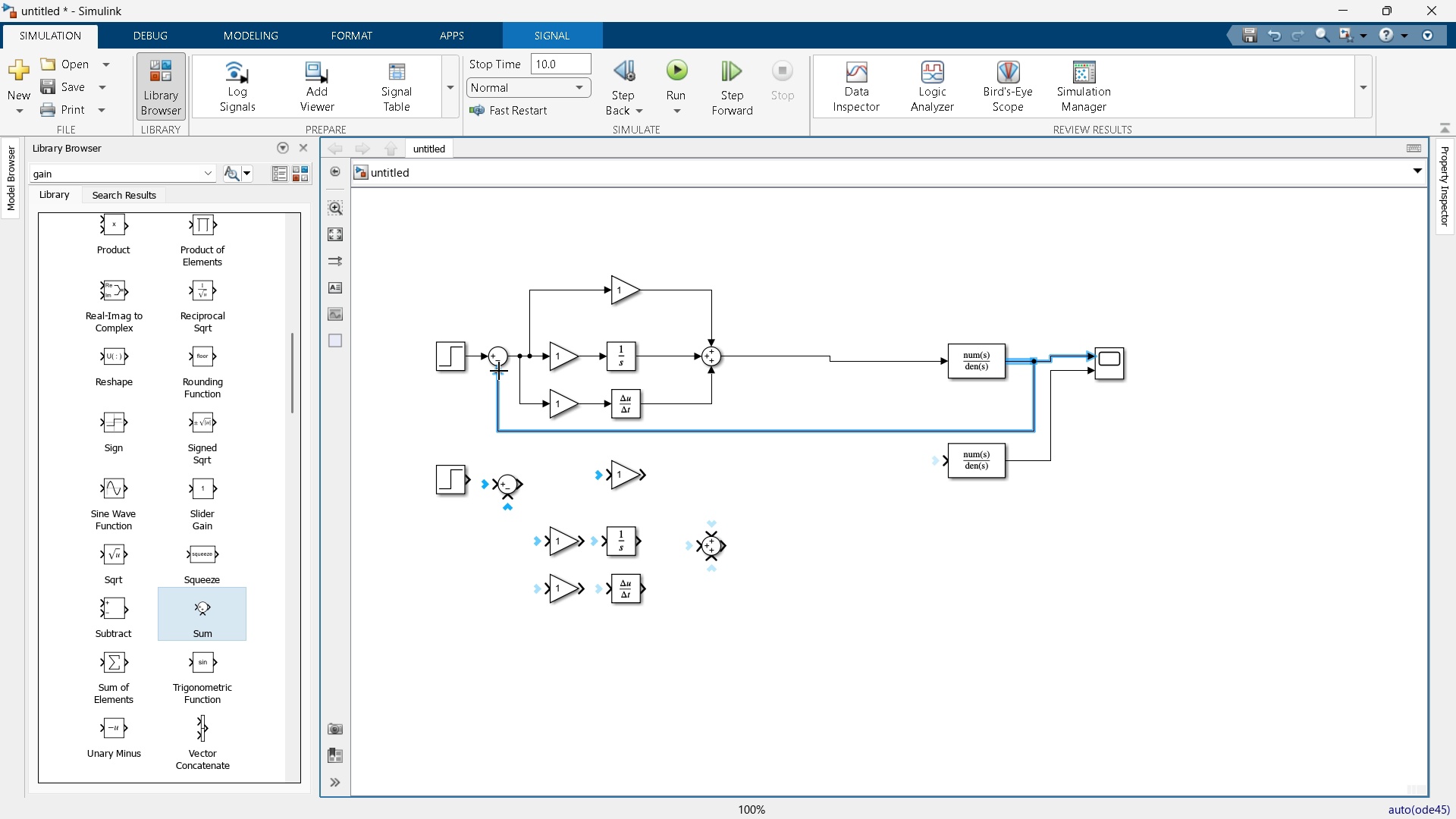 
left_click_drag(start_coordinate=[701, 509], to_coordinate=[695, 640])
 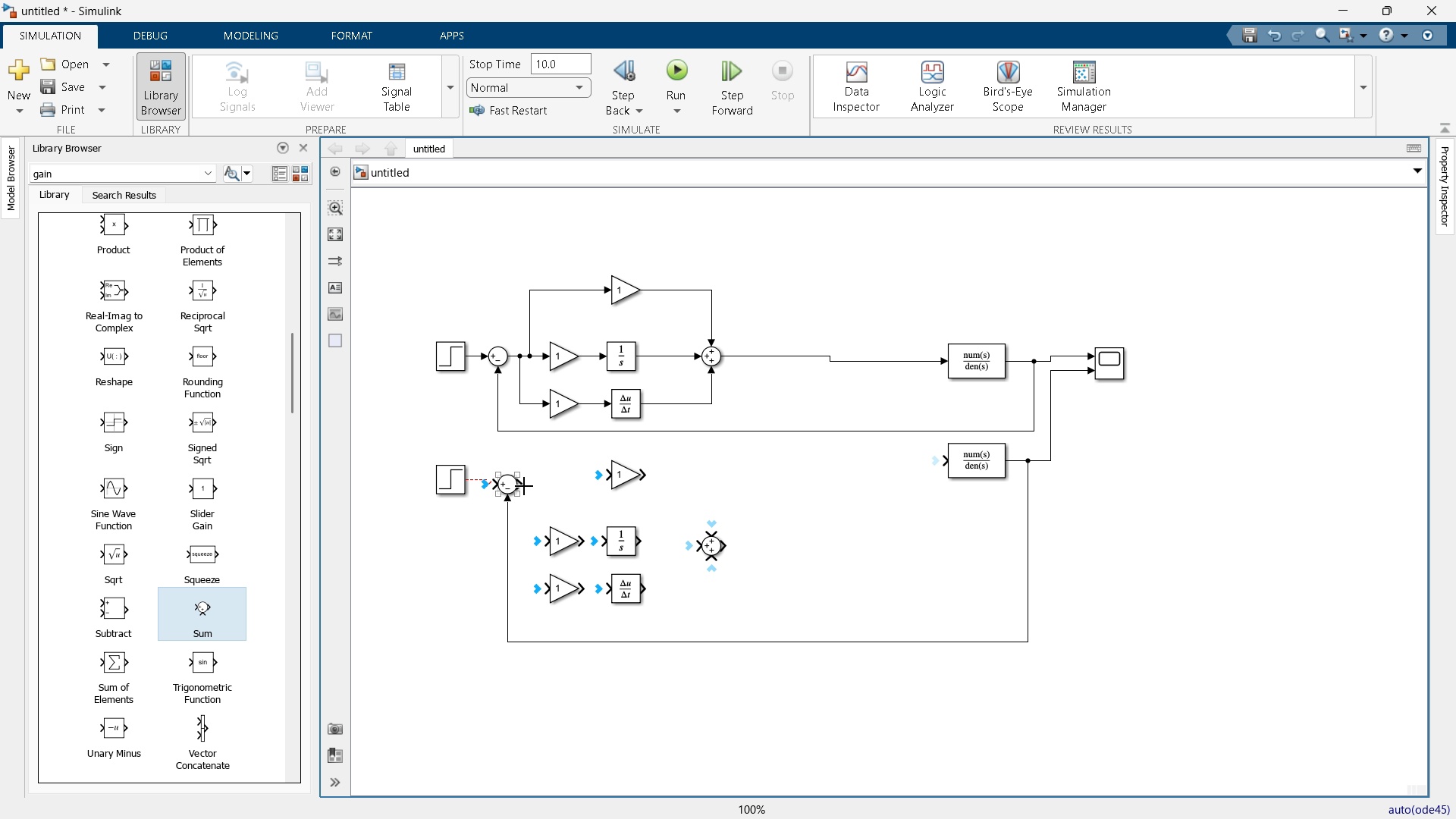 
wait(5.19)
 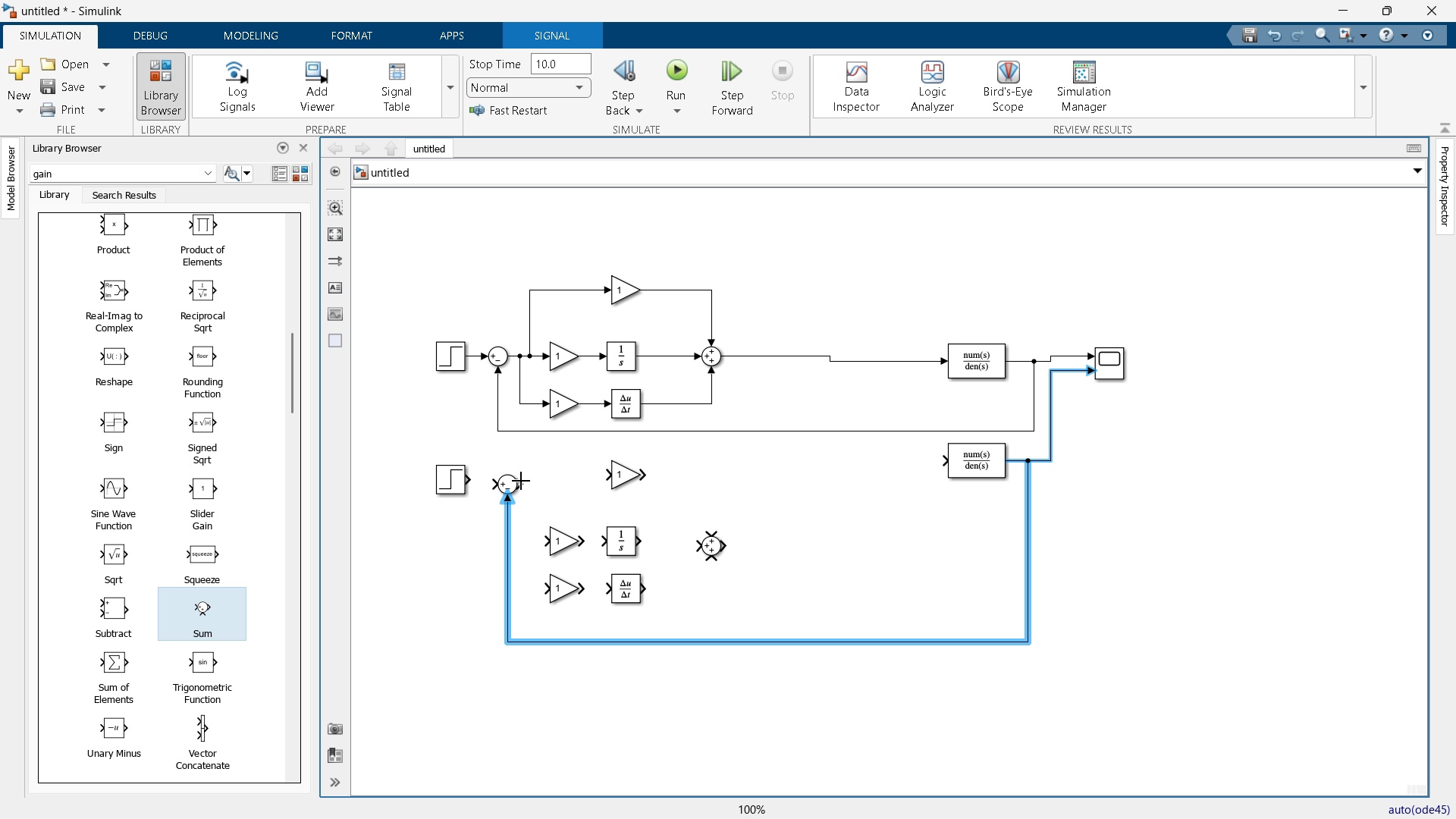 
left_click_drag(start_coordinate=[456, 482], to_coordinate=[439, 487])
 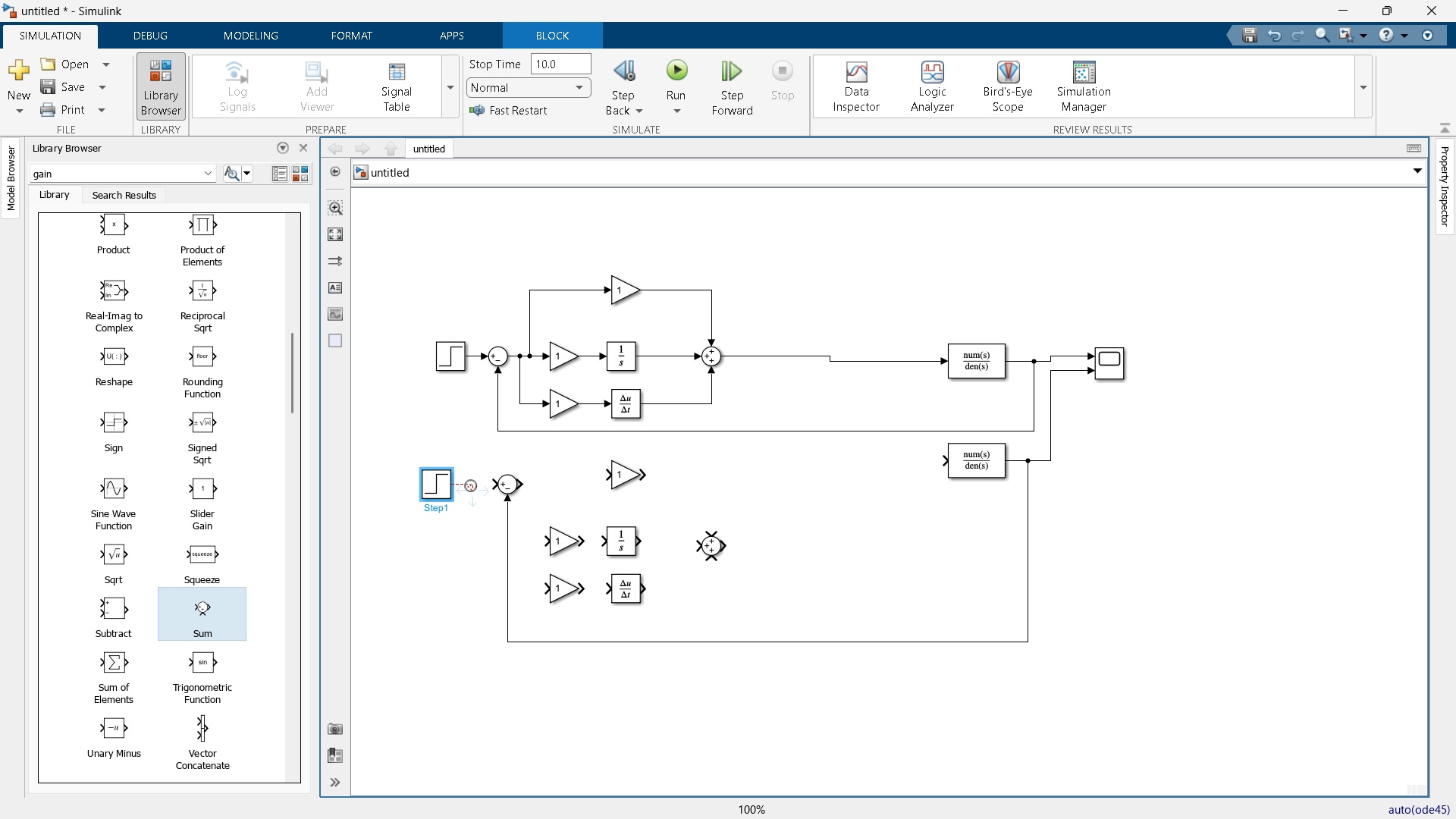 
left_click([470, 486])
 